 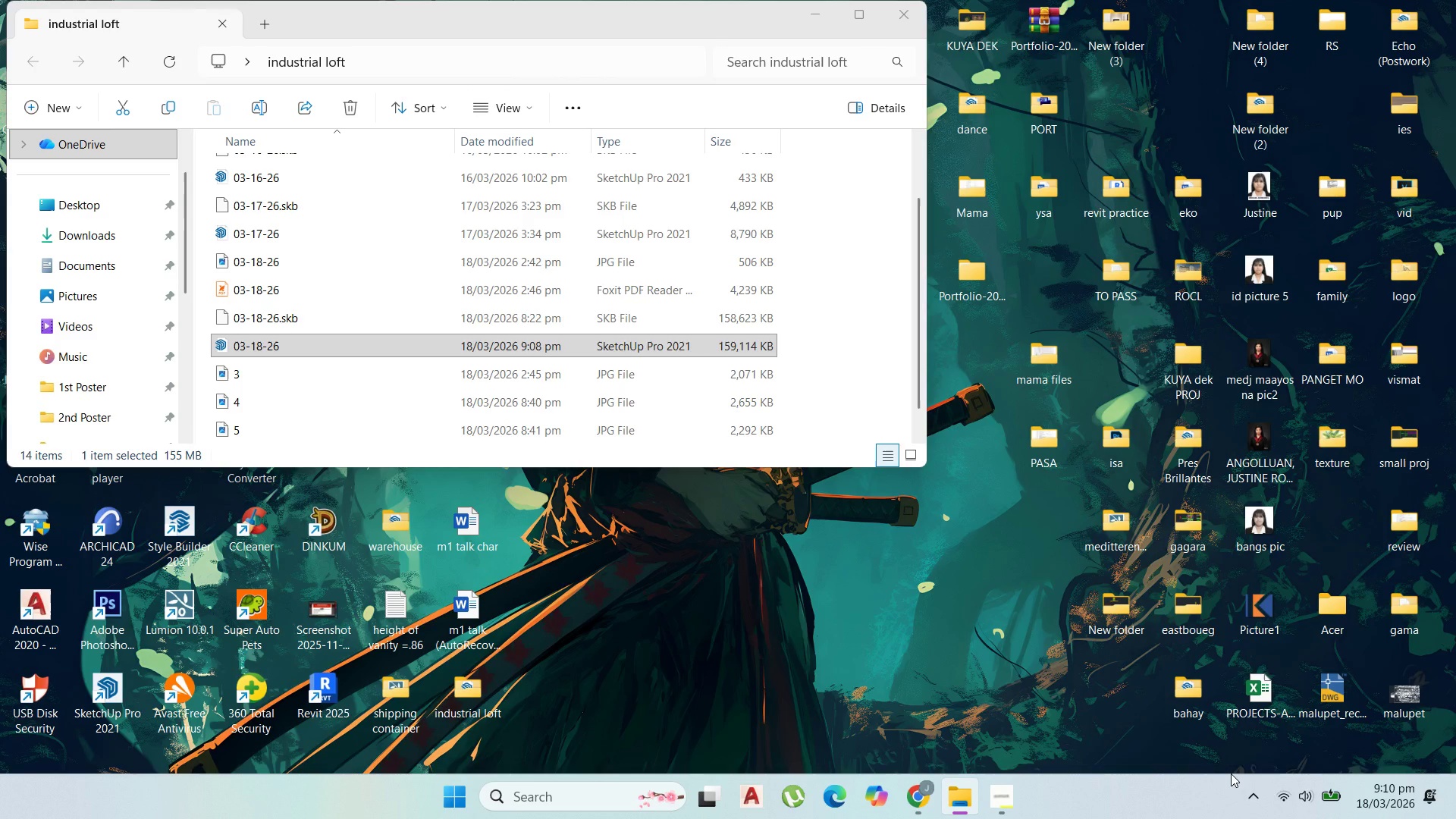 
mouse_move([1119, 646])
 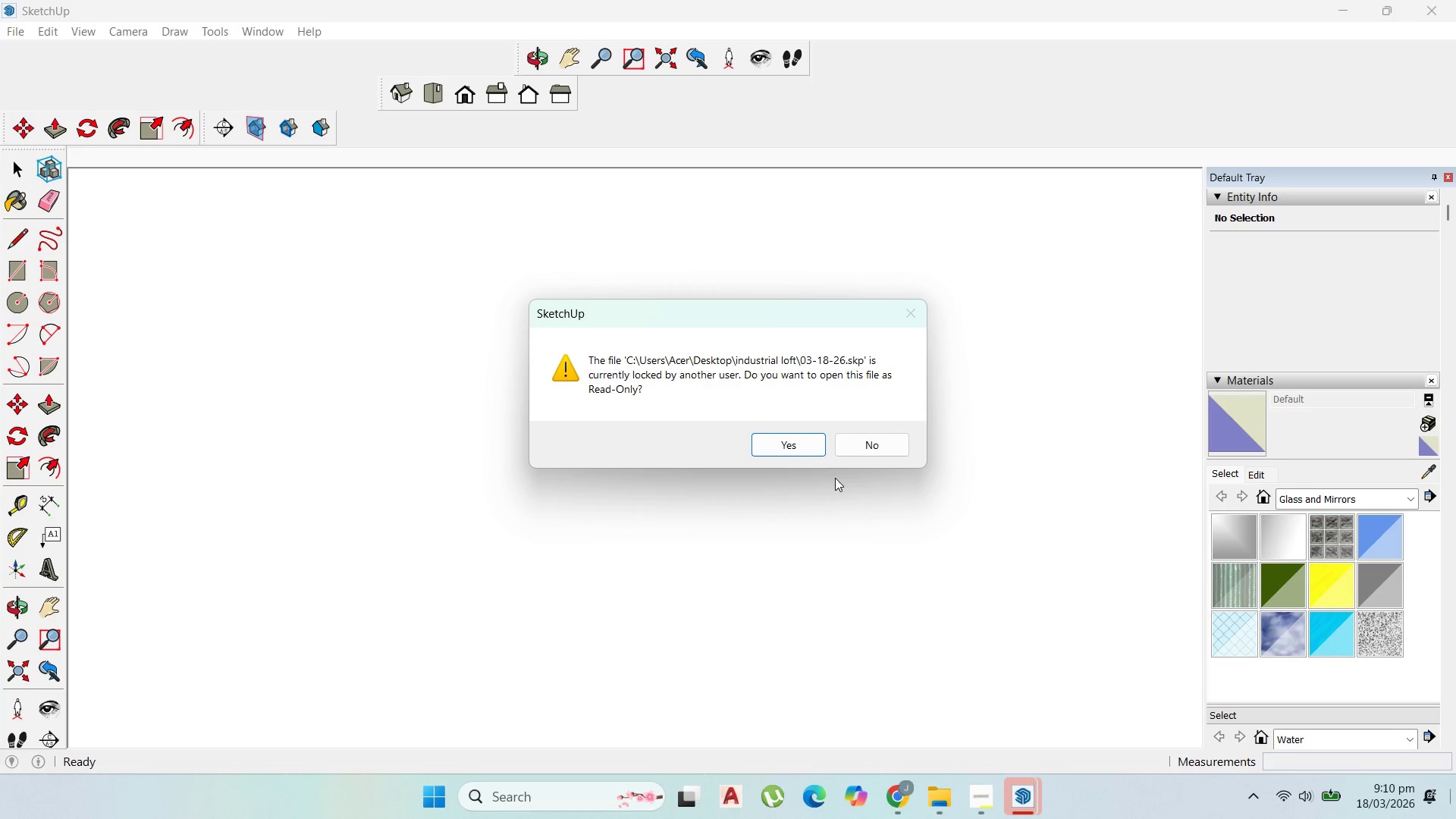 
left_click([873, 450])
 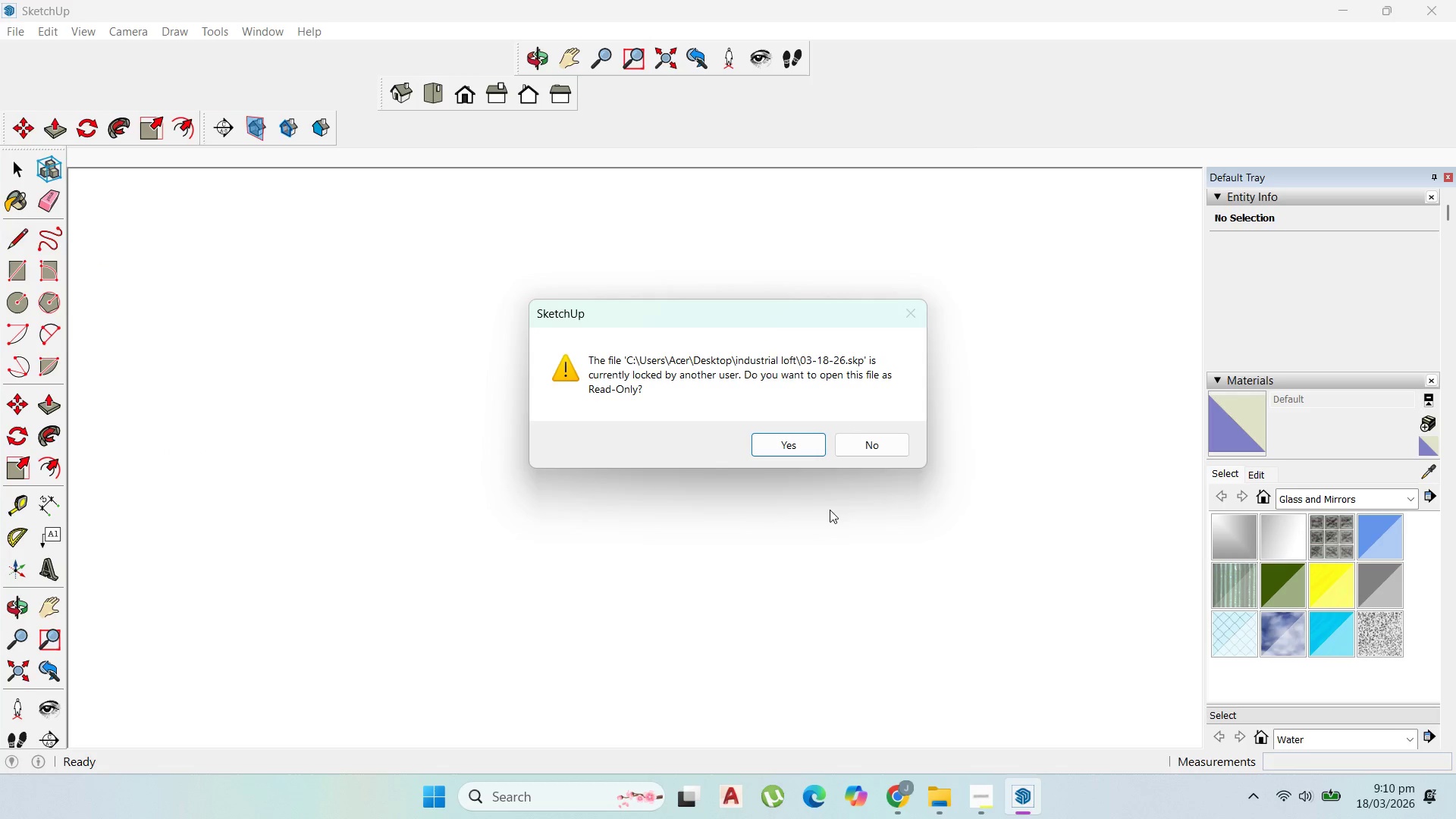 
left_click([874, 447])
 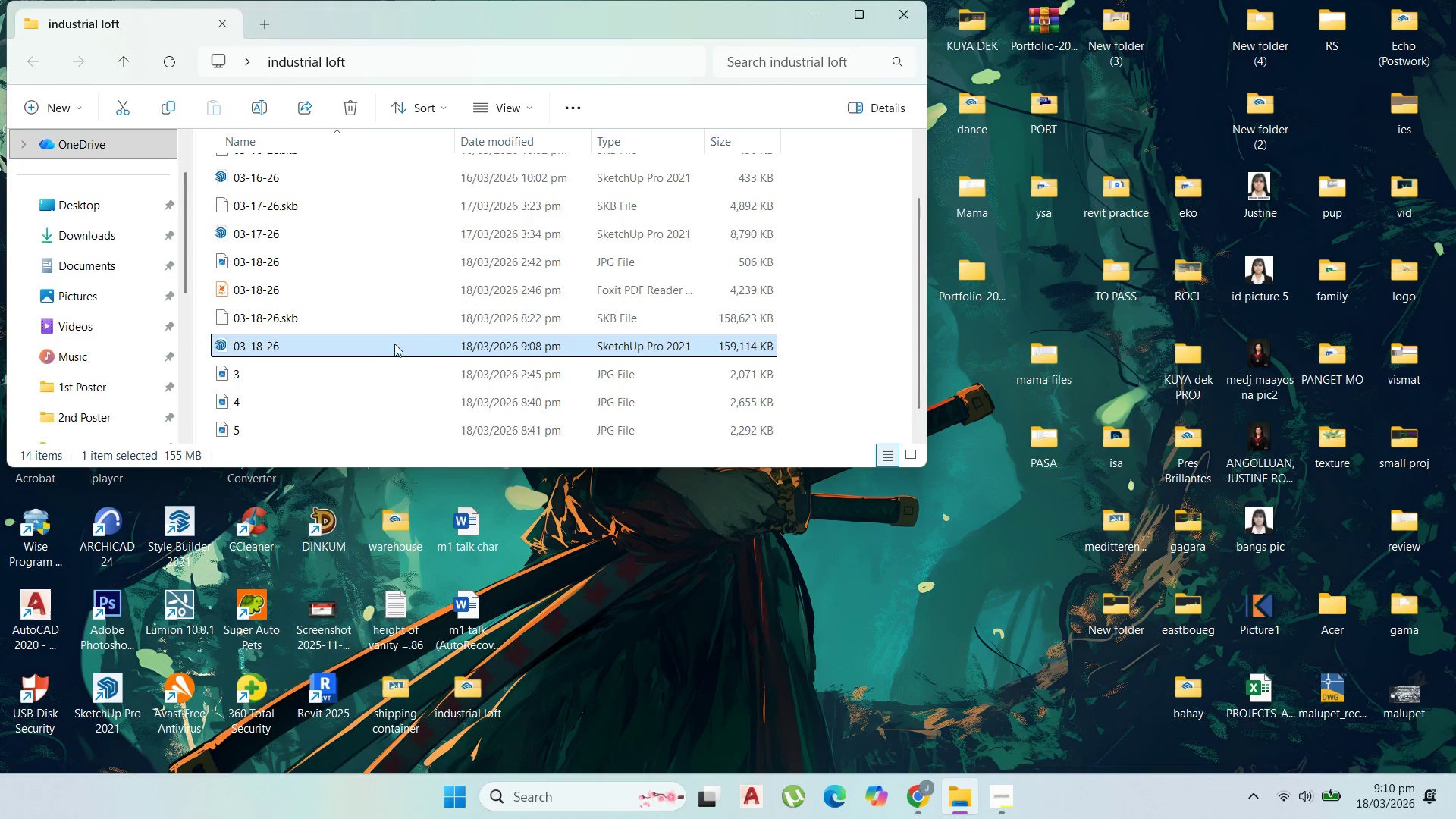 
double_click([364, 344])
 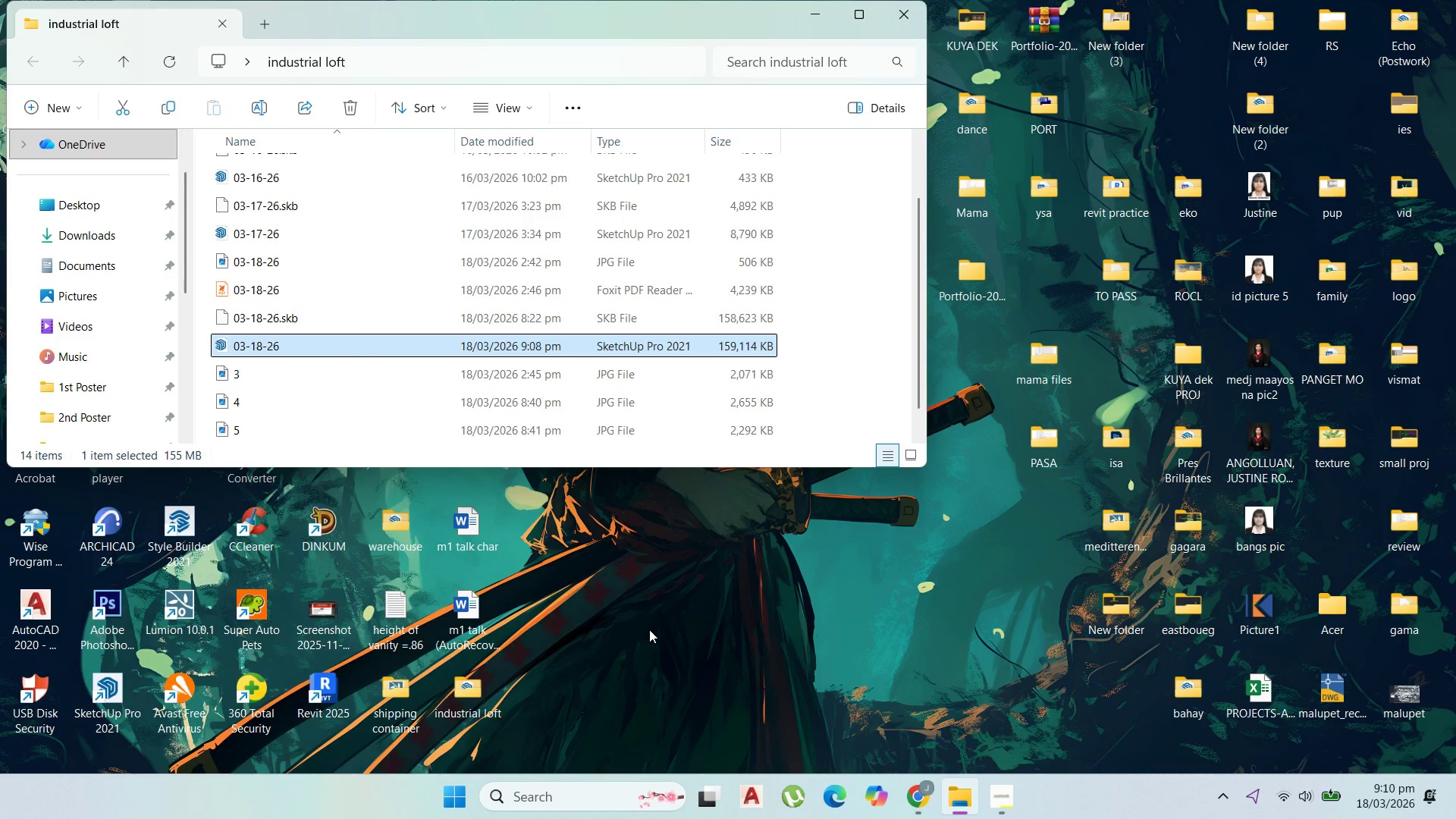 
scroll: coordinate [294, 148], scroll_direction: up, amount: 1.0
 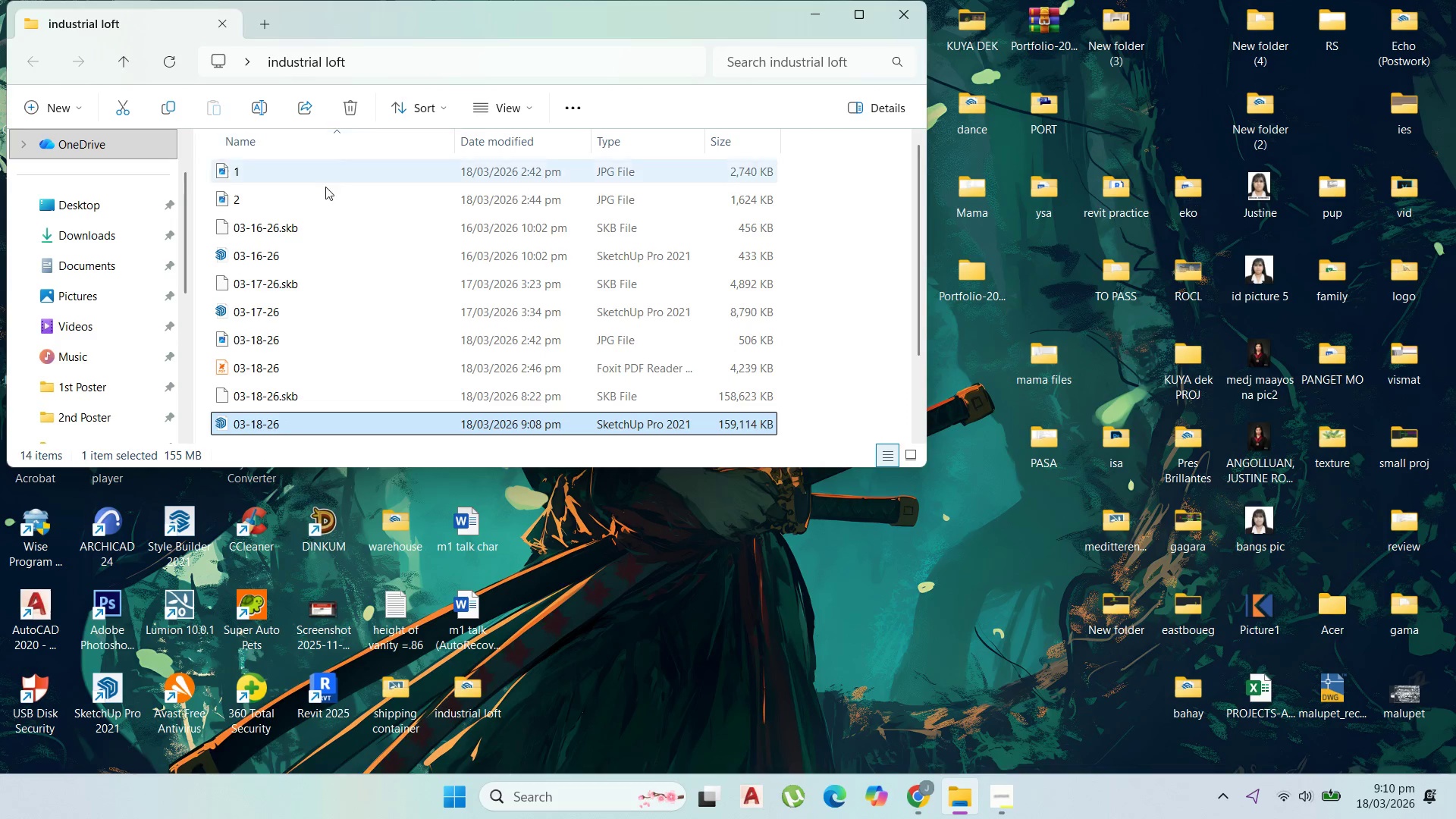 
scroll: coordinate [416, 369], scroll_direction: none, amount: 0.0
 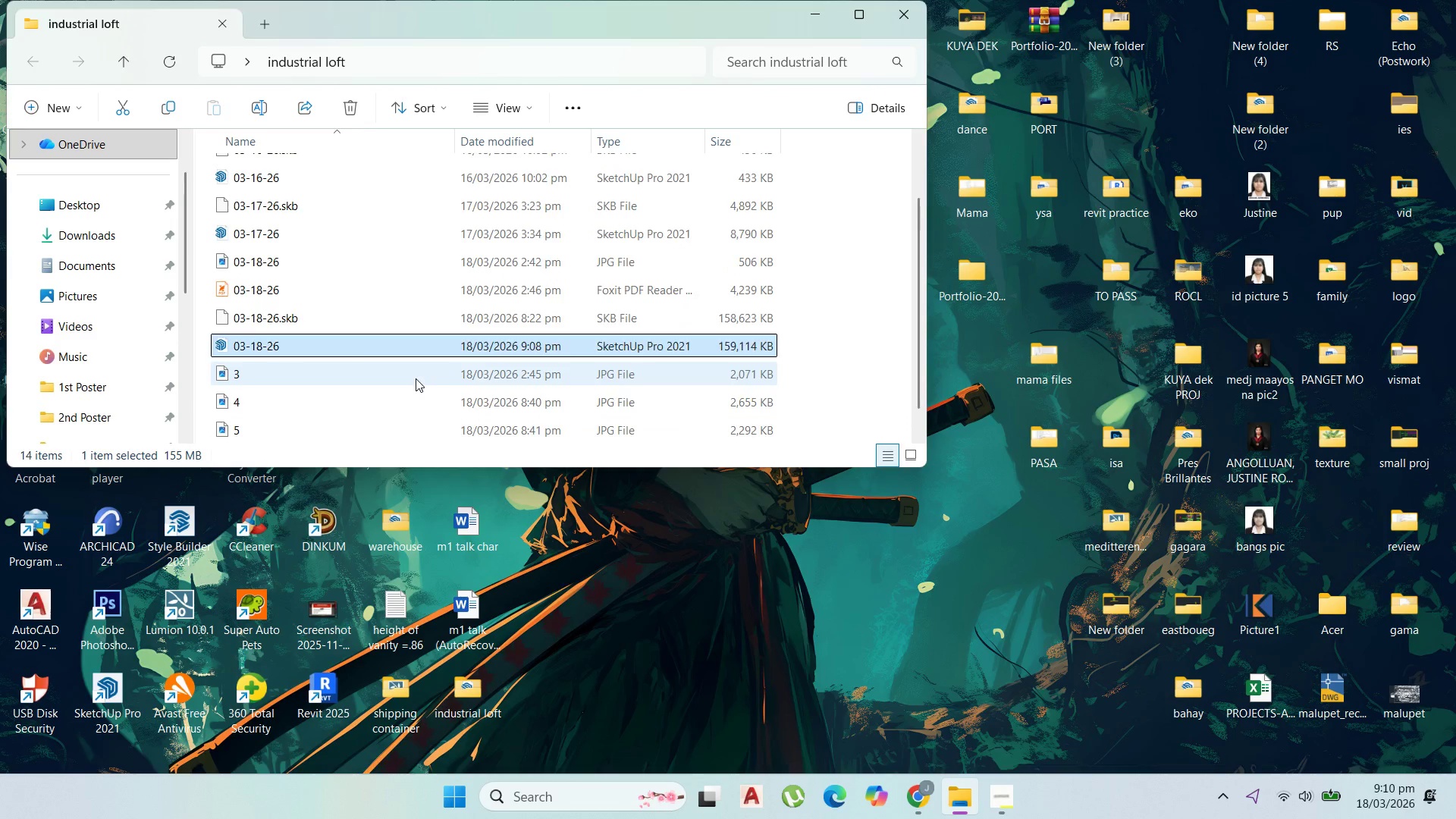 
scroll: coordinate [657, 441], scroll_direction: down, amount: 2.0
 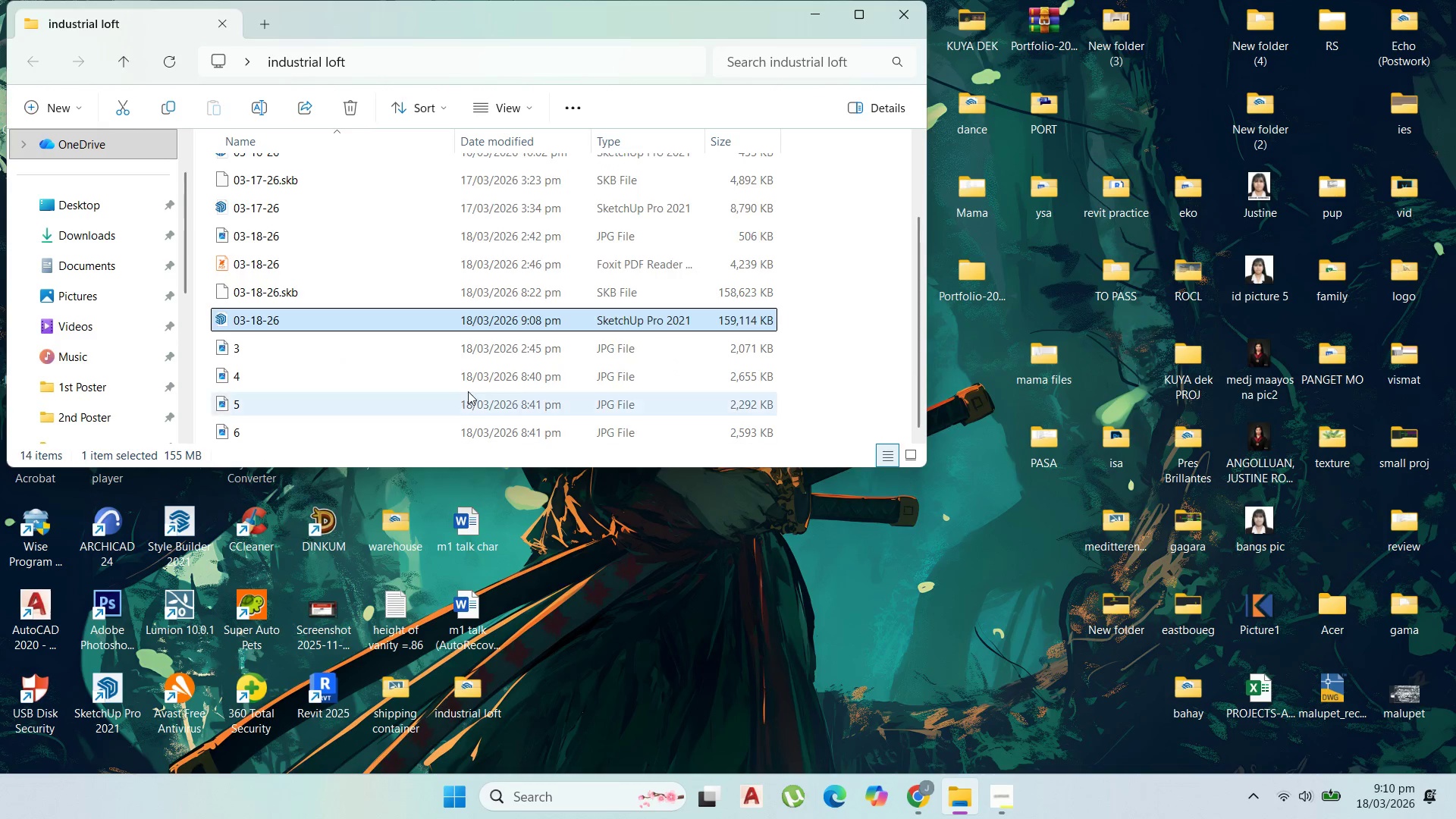 
scroll: coordinate [429, 387], scroll_direction: none, amount: 0.0
 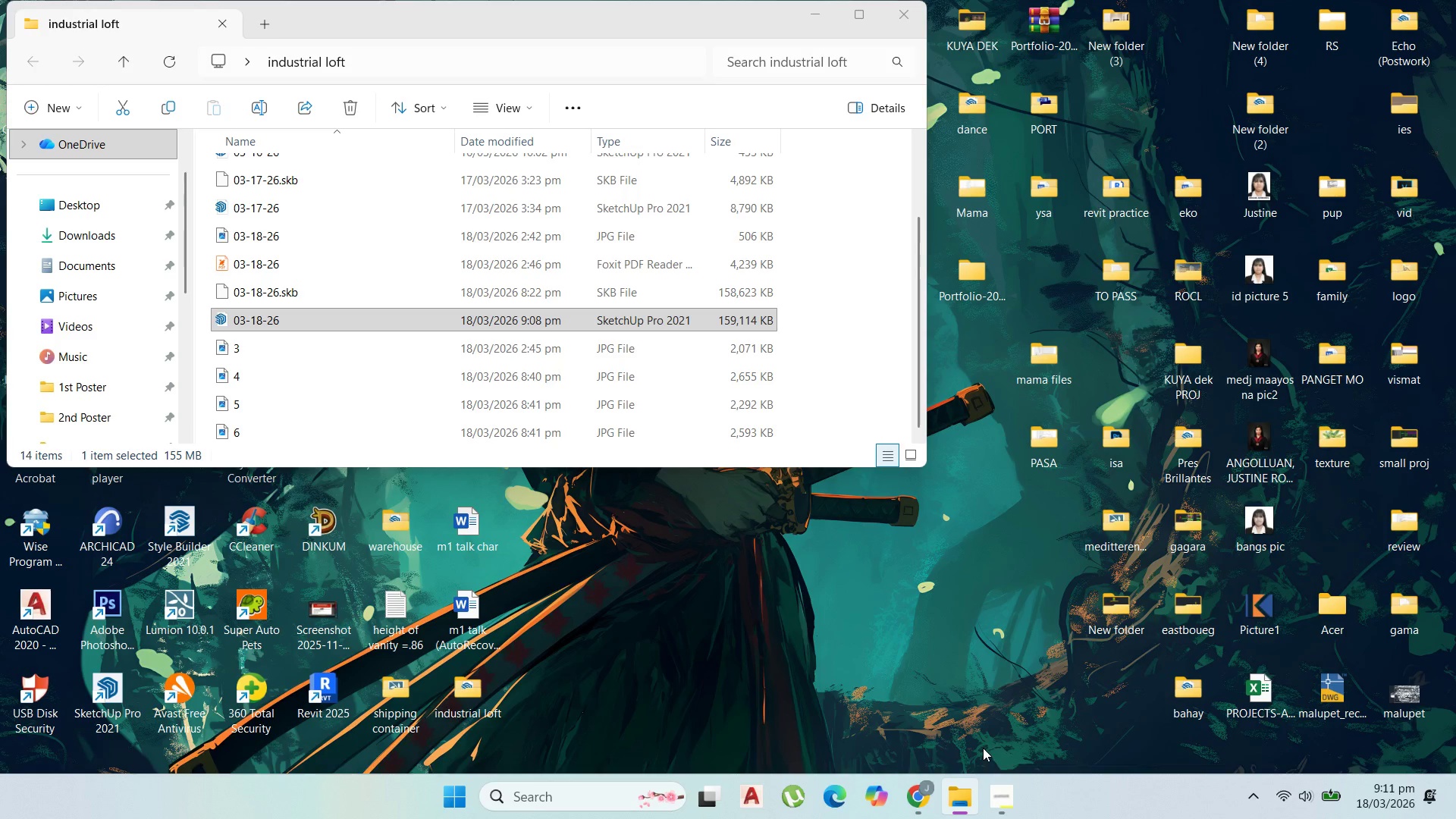 
wait(19.83)
 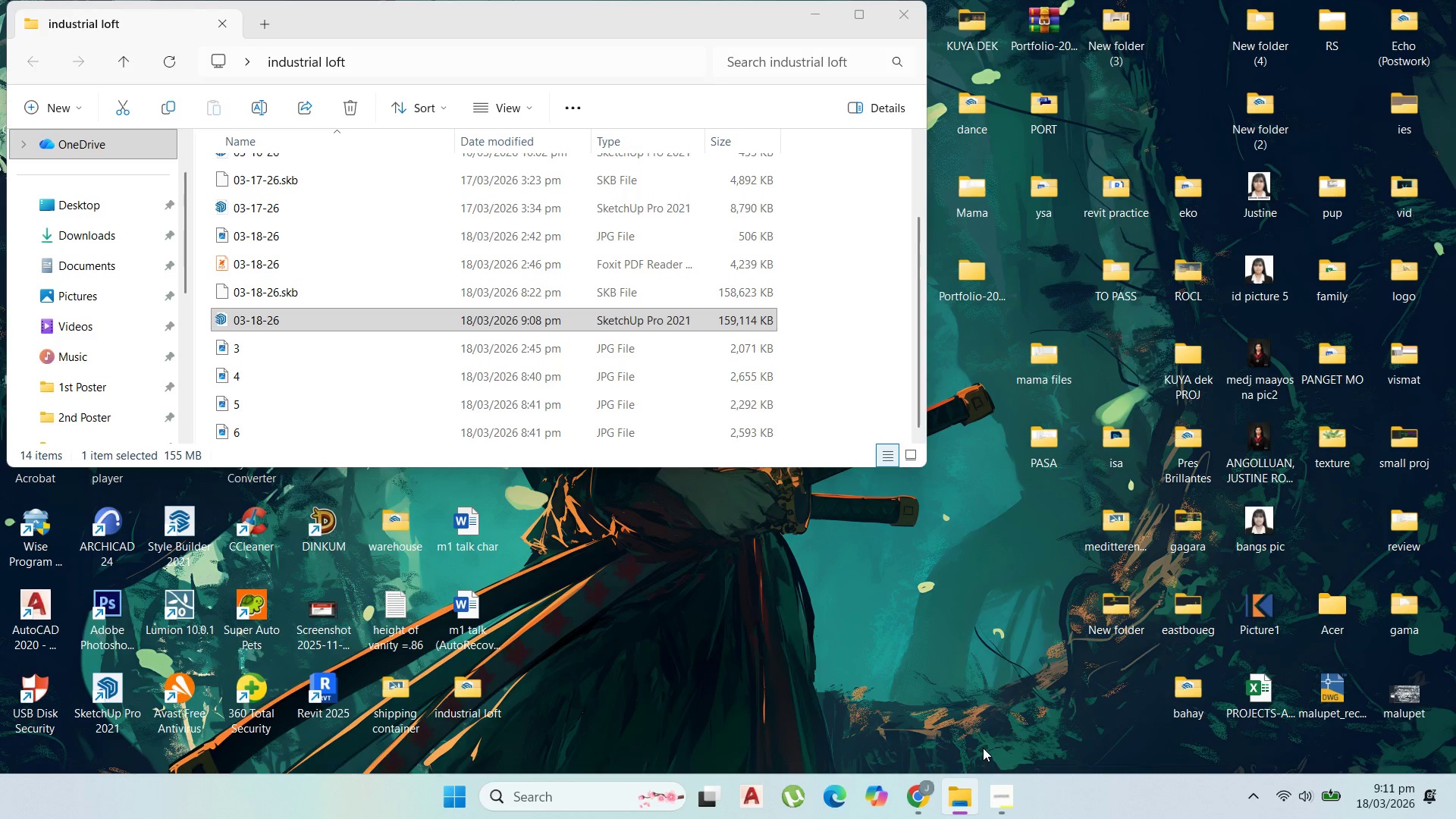 
left_click_drag(start_coordinate=[858, 577], to_coordinate=[802, 450])
 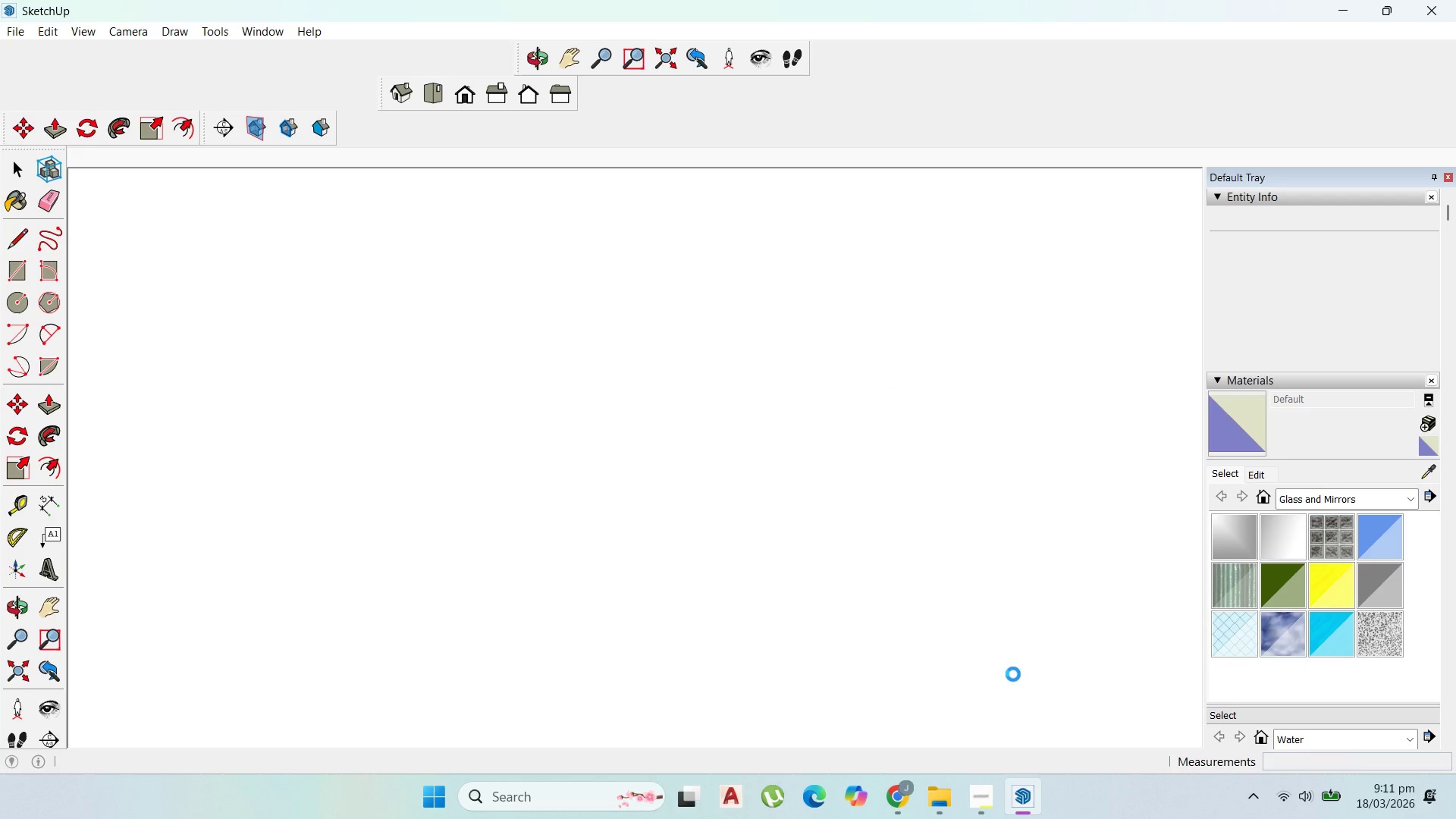 
left_click([802, 450])
 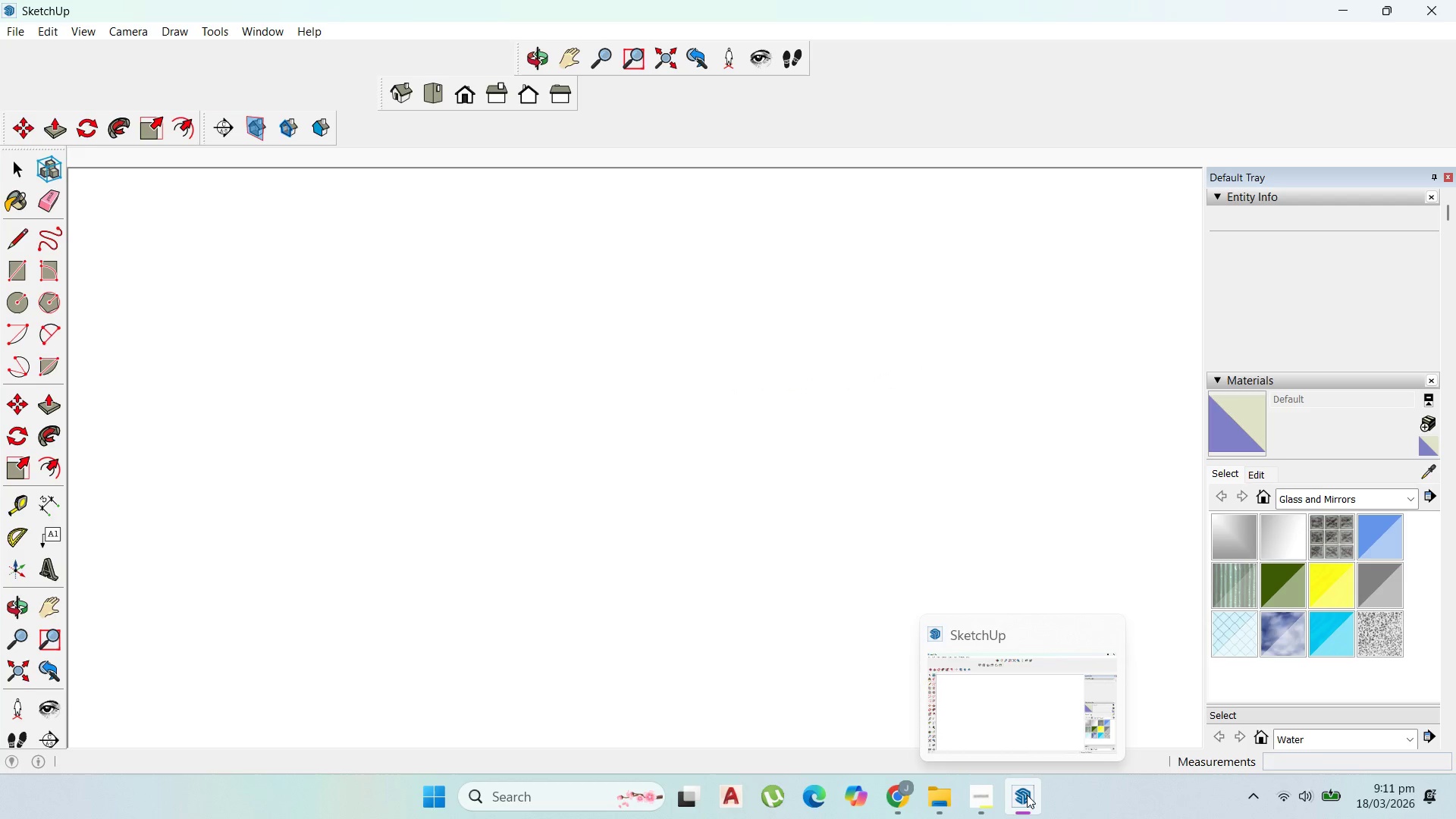 
left_click([1016, 731])
 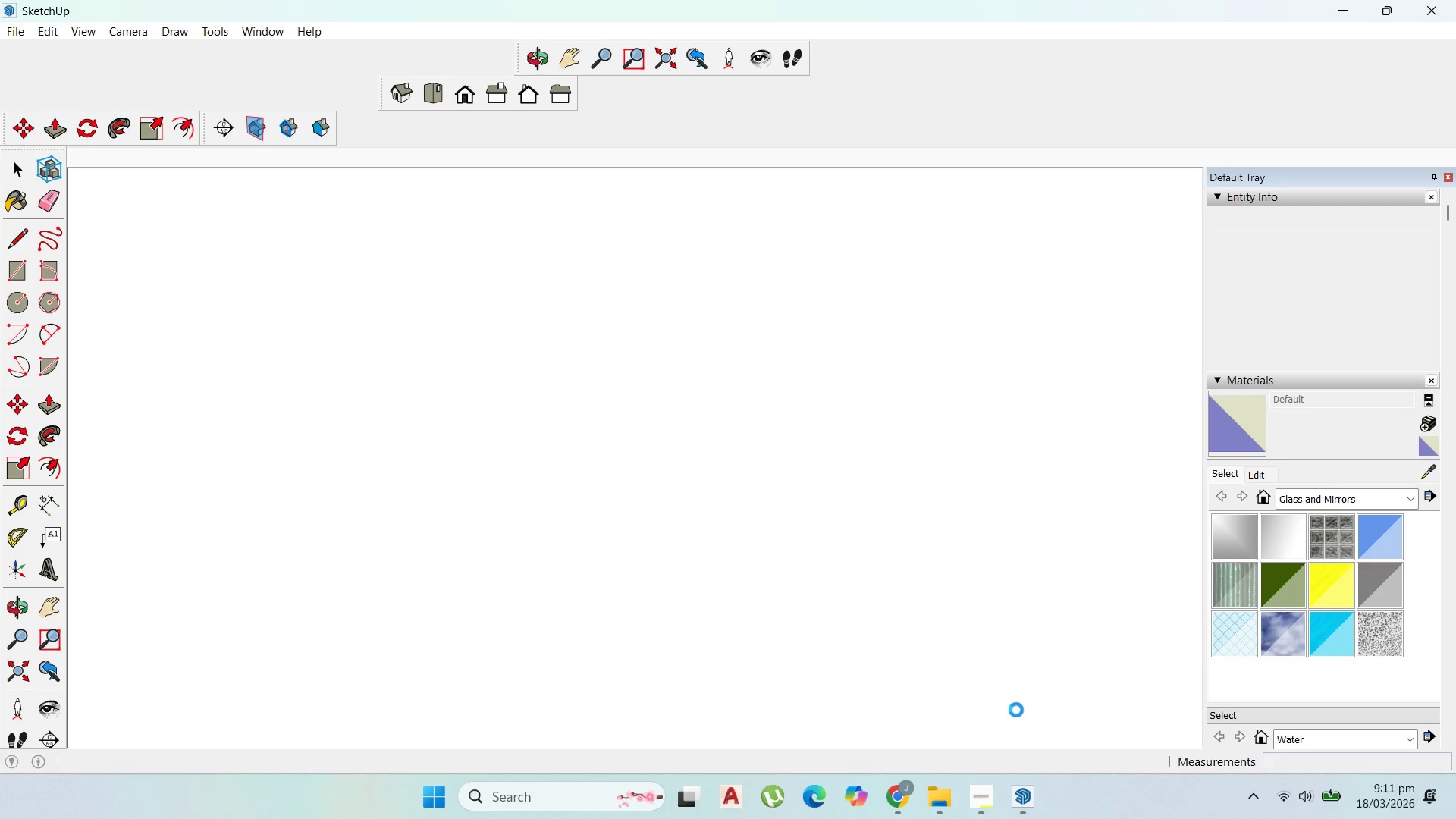 
left_click([1016, 708])
 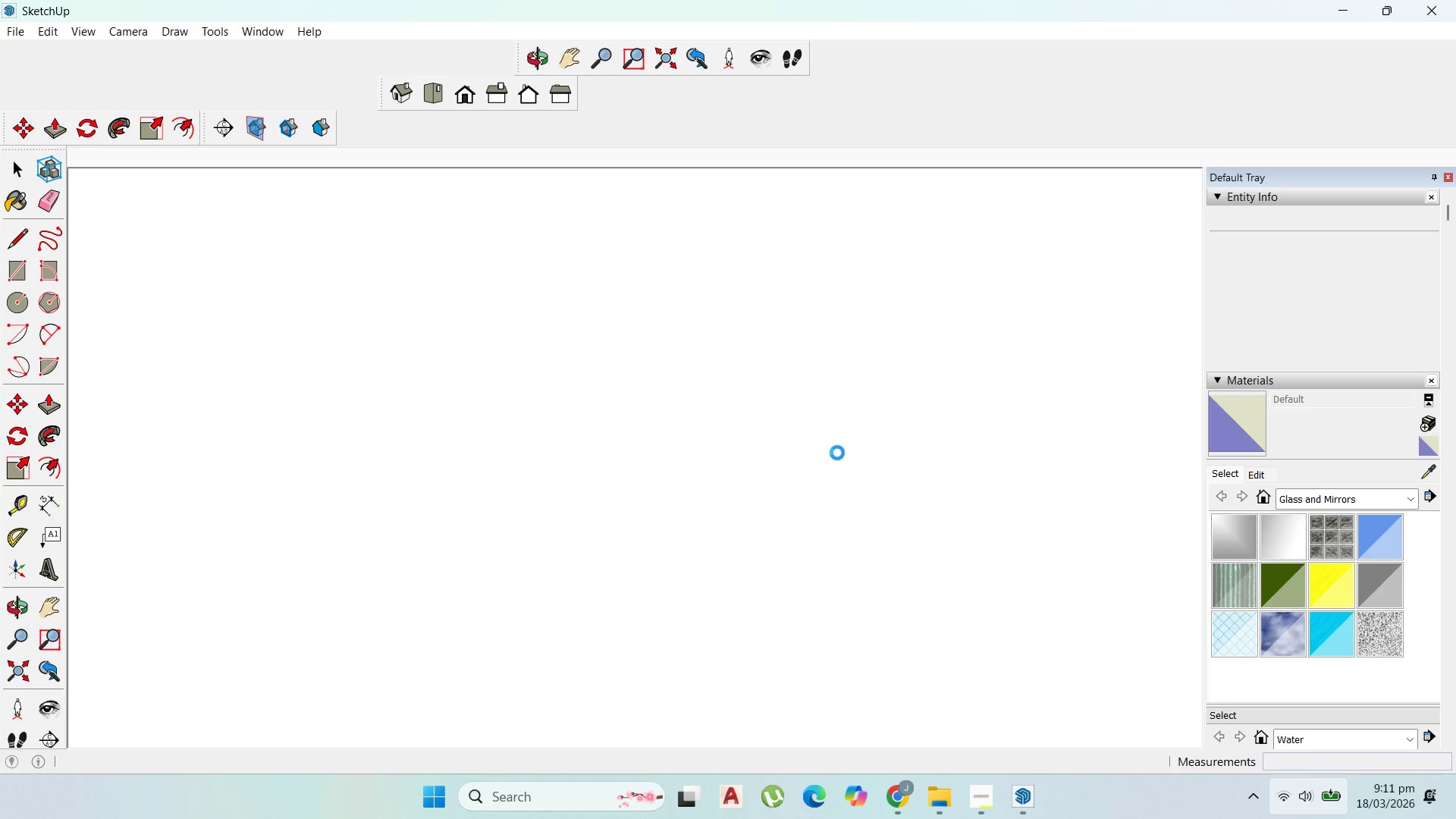 
wait(45.31)
 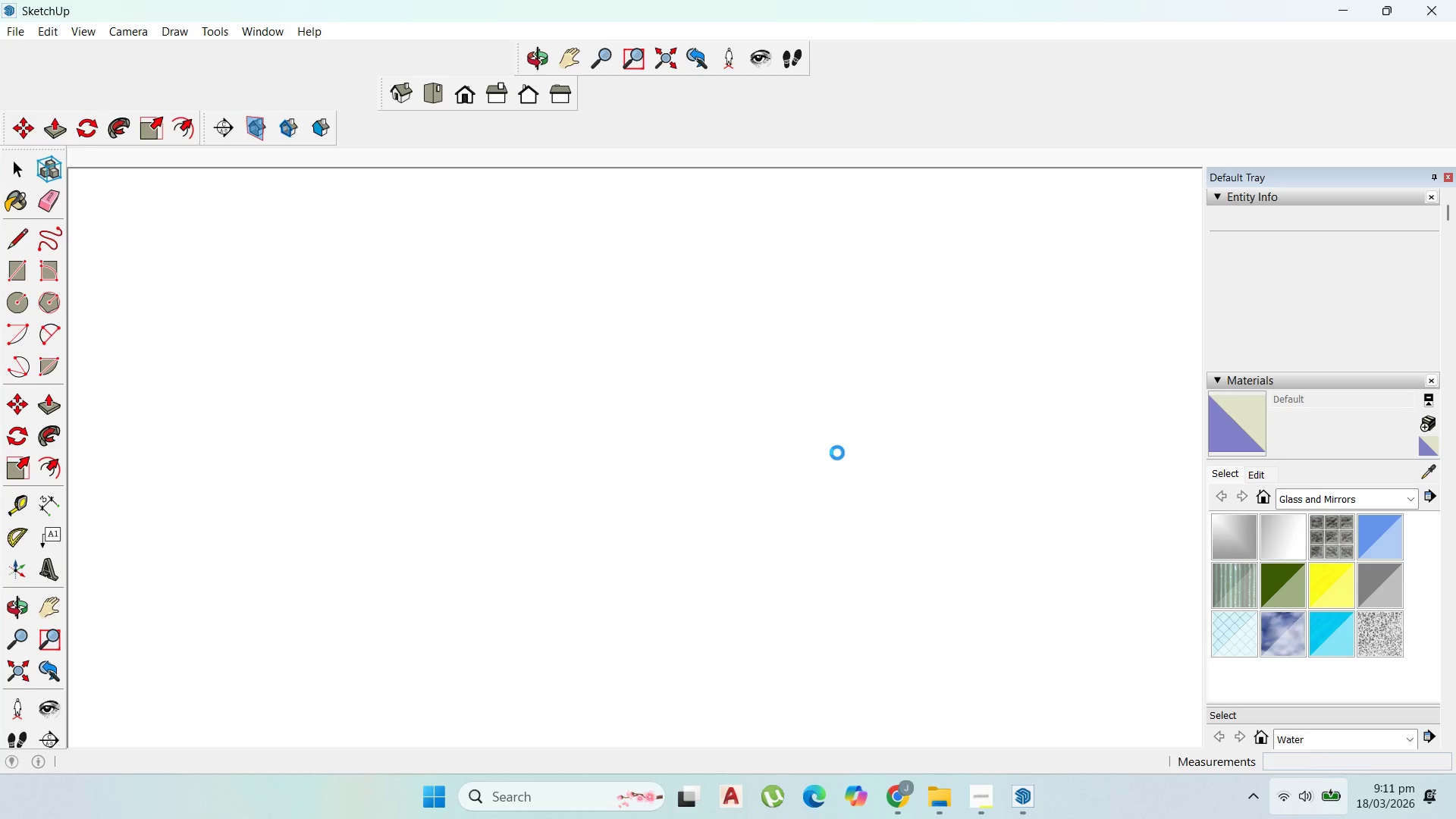 
left_click_drag(start_coordinate=[817, 476], to_coordinate=[658, 236])
 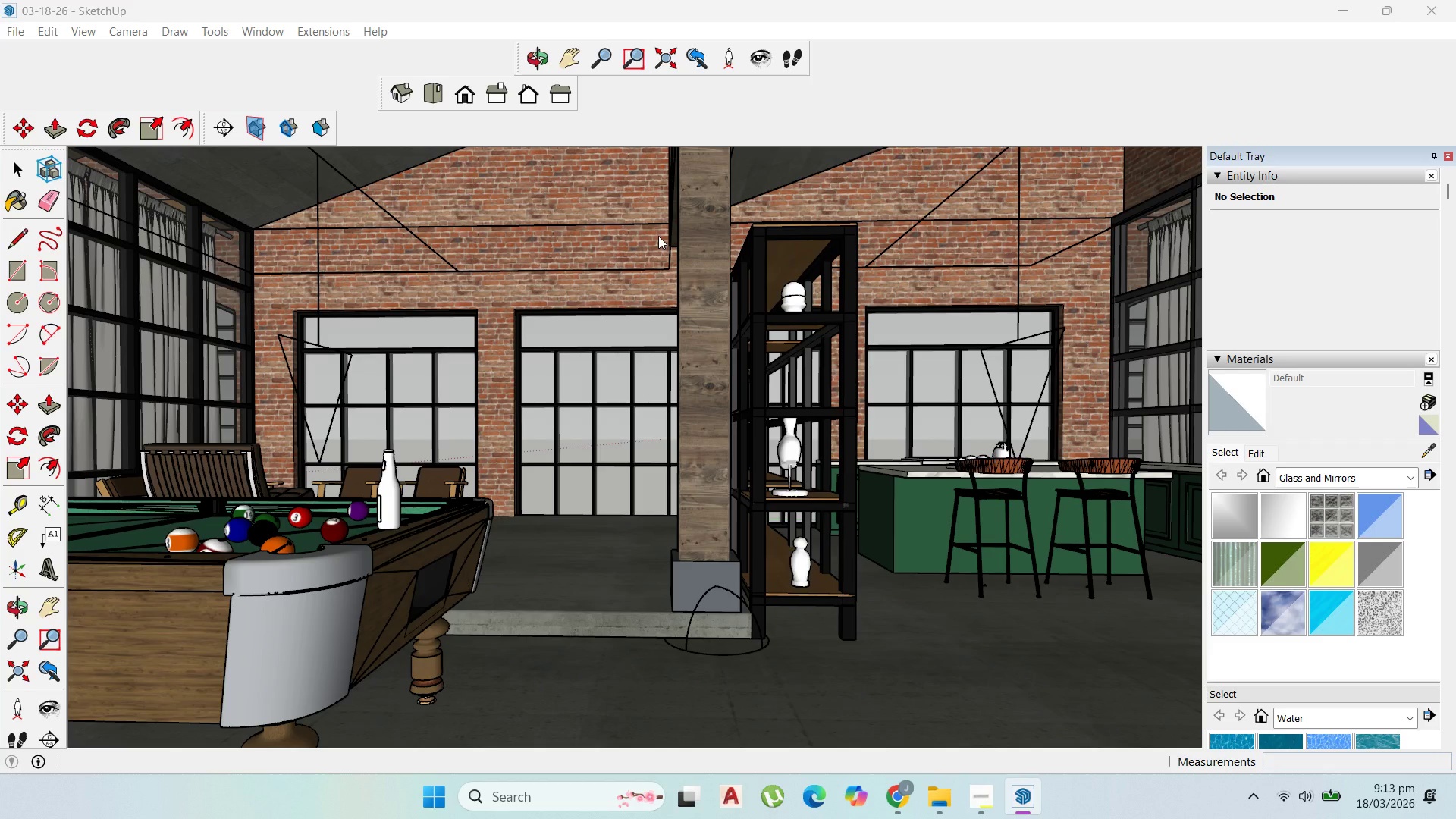 
wait(20.92)
 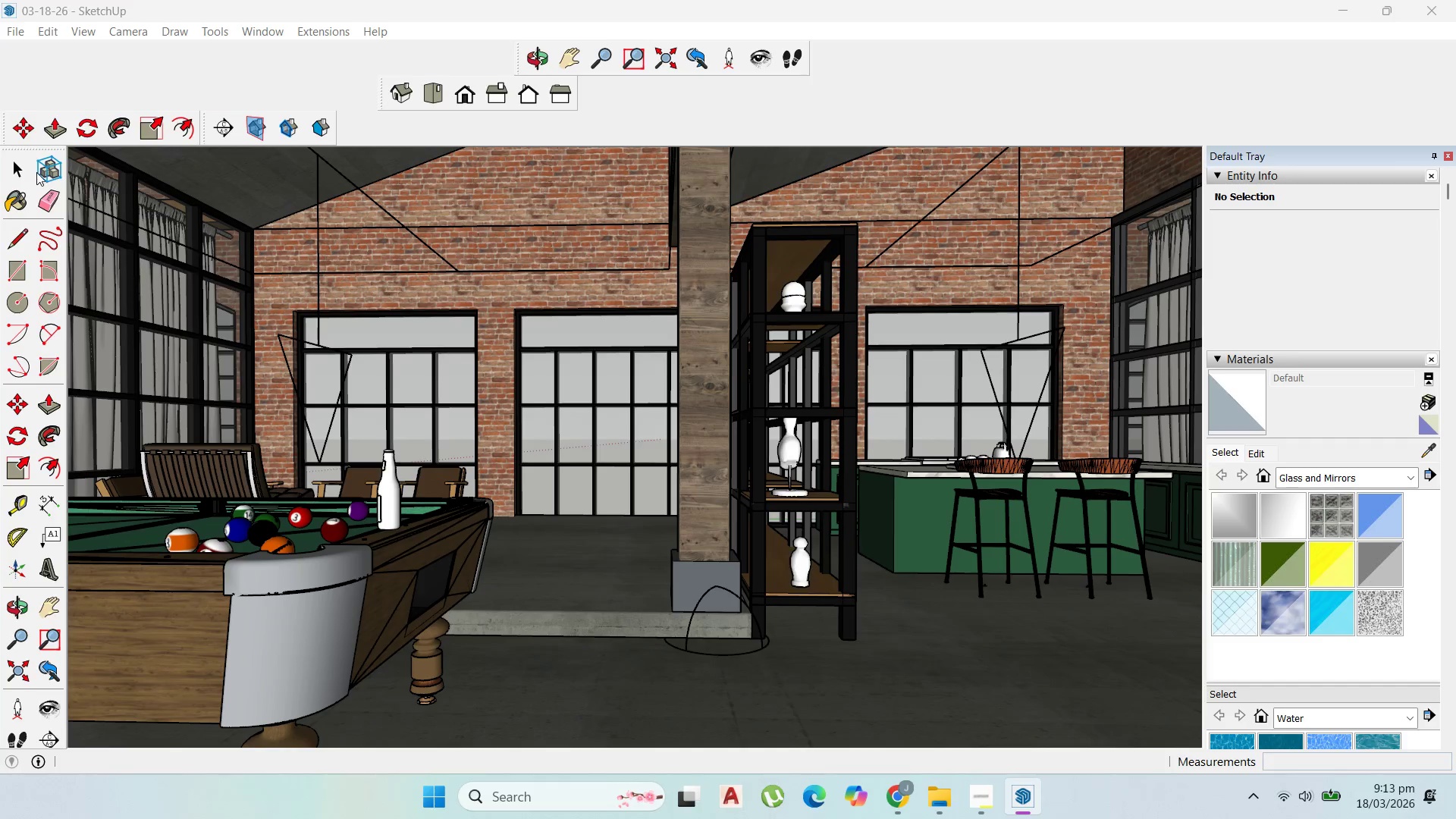 
left_click([658, 236])
 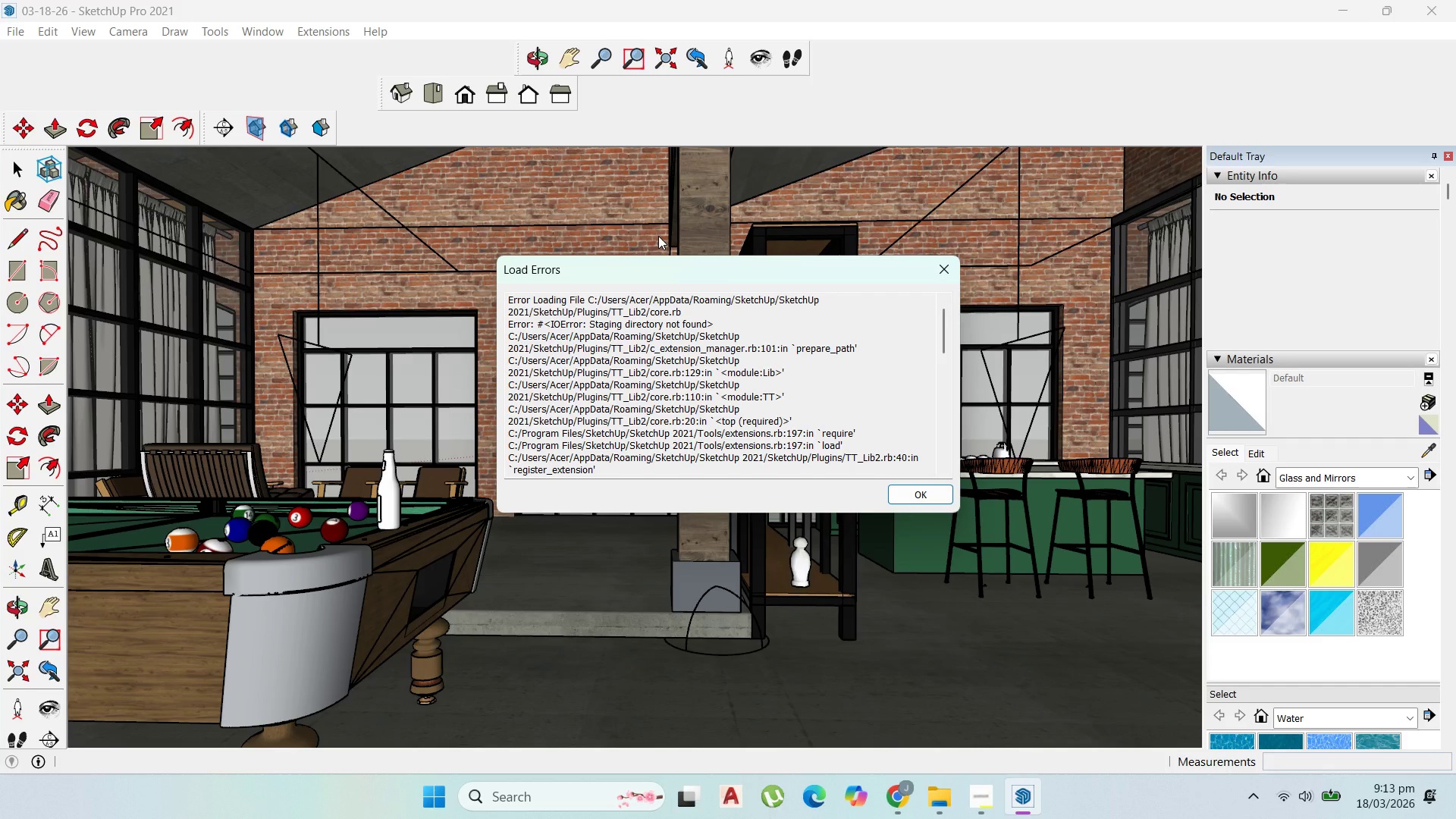 
wait(5.64)
 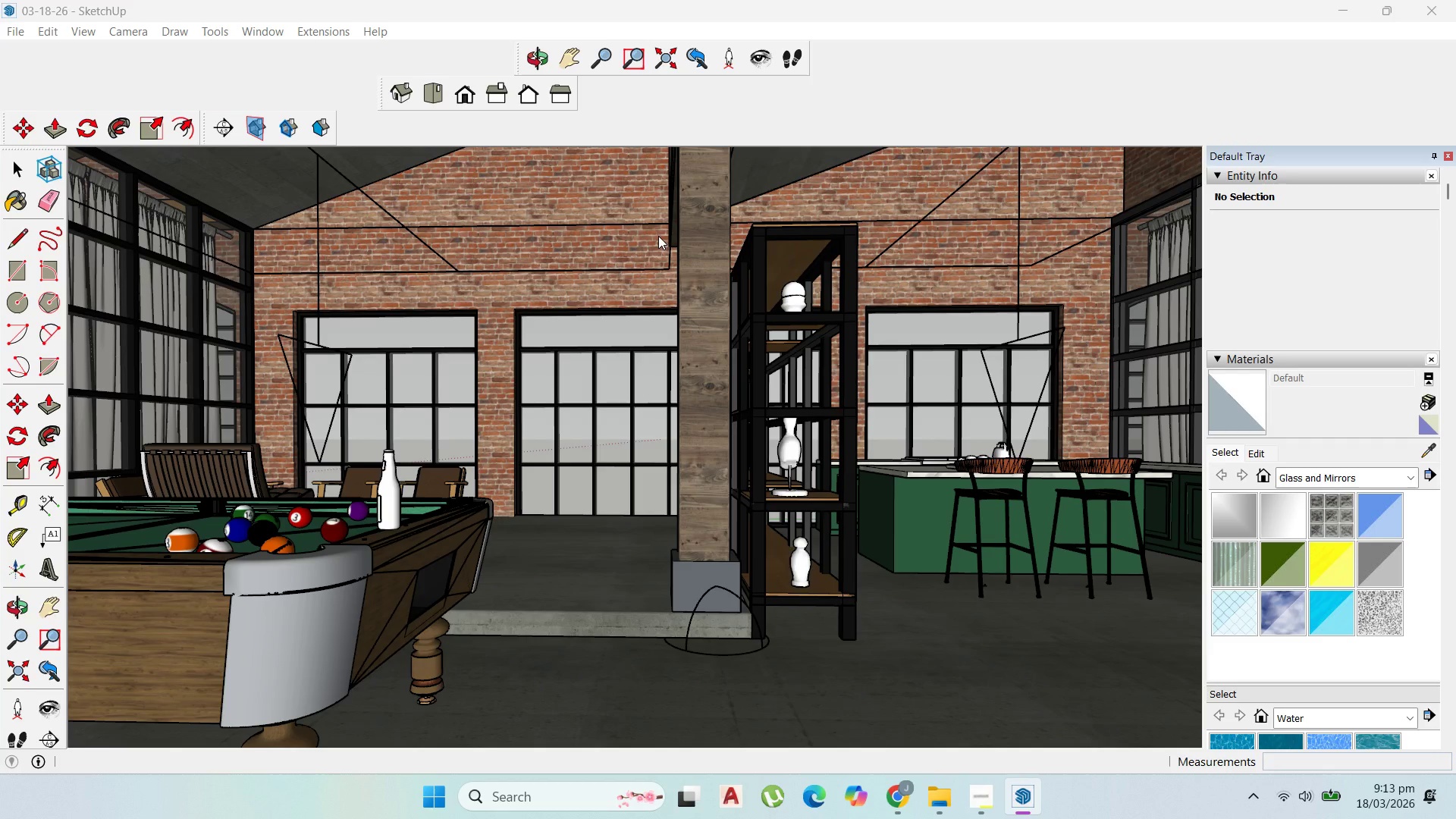 
left_click([918, 496])
 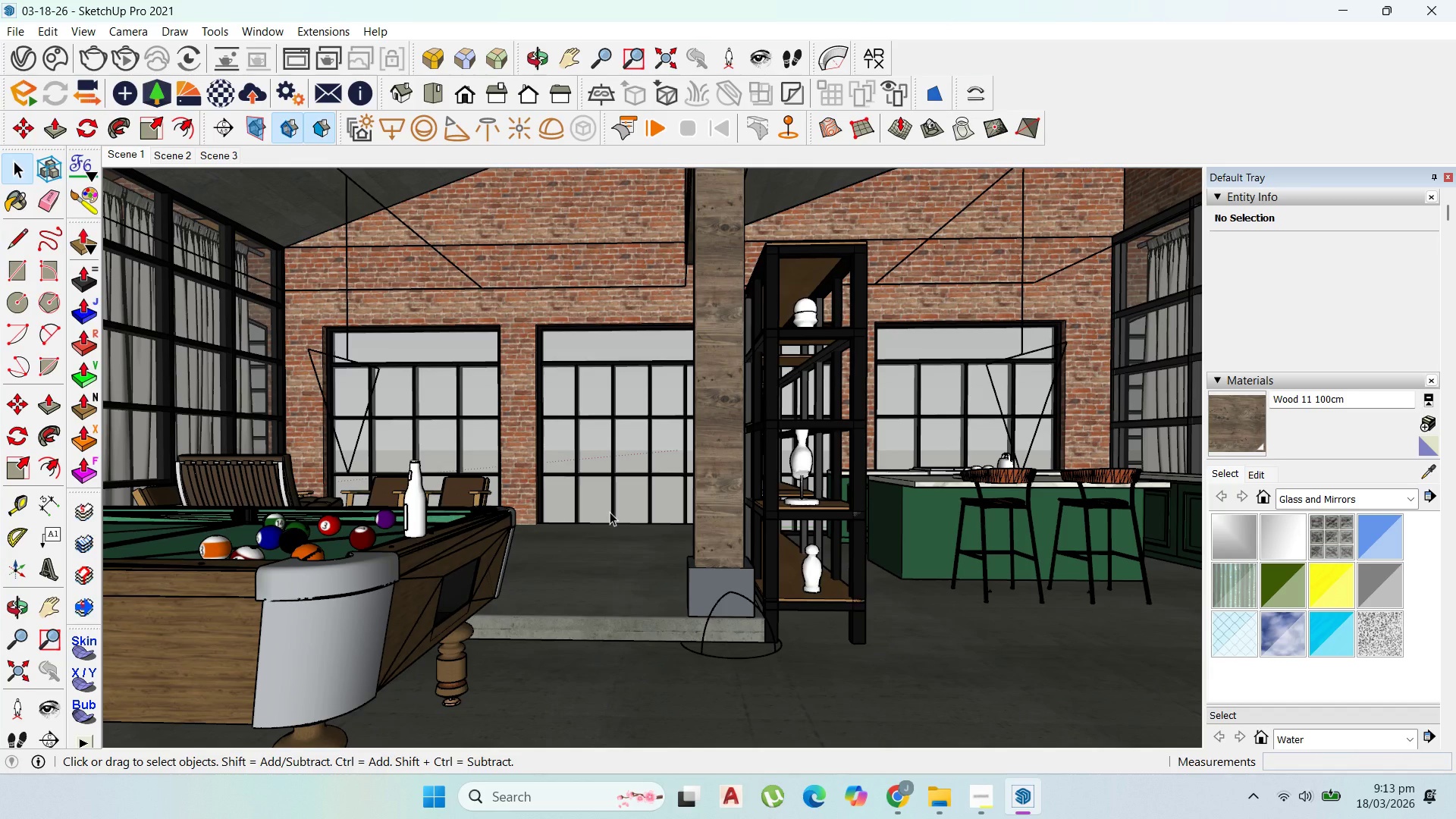 
wait(12.06)
 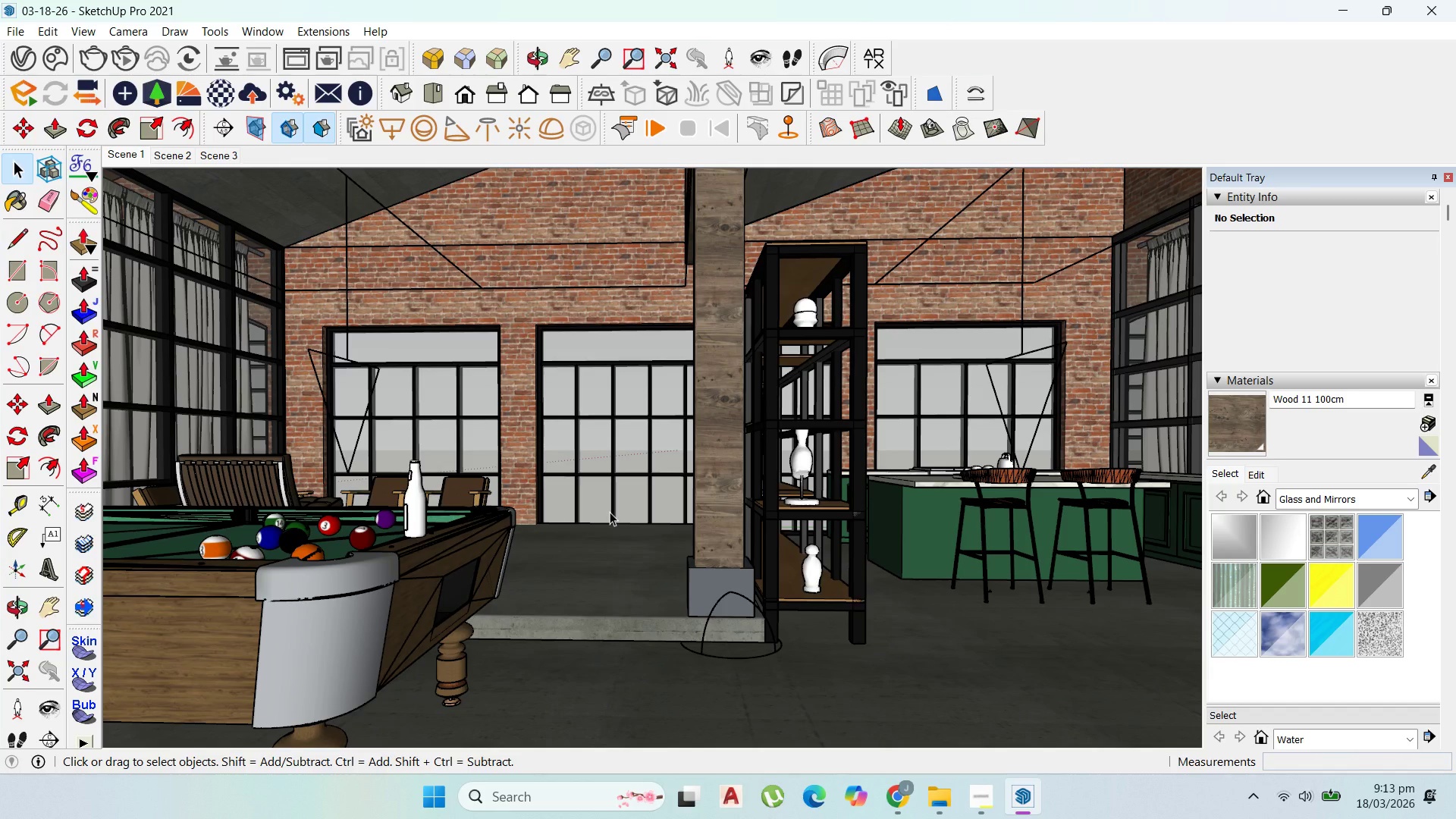 
left_click([293, 60])
 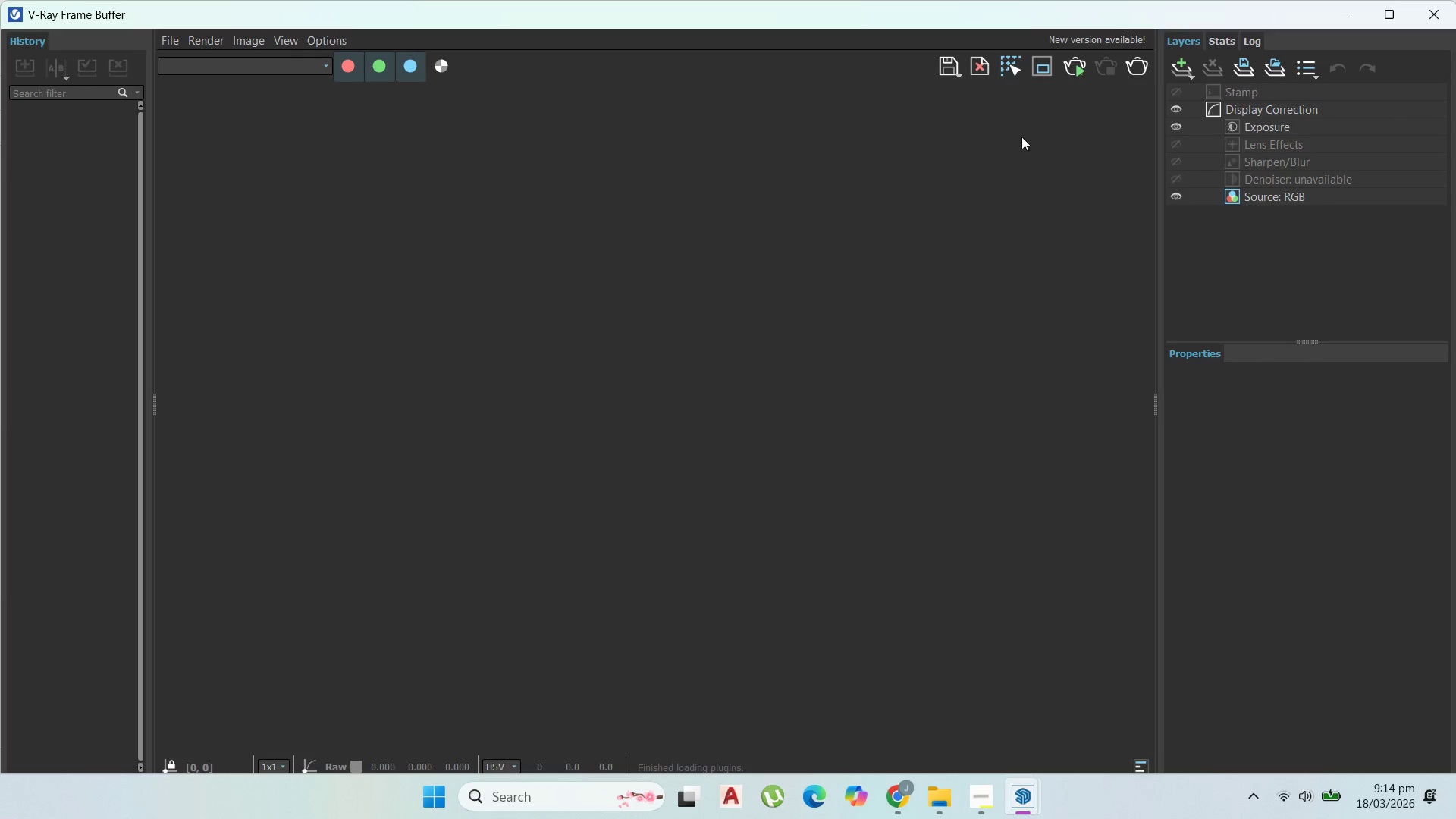 
wait(31.69)
 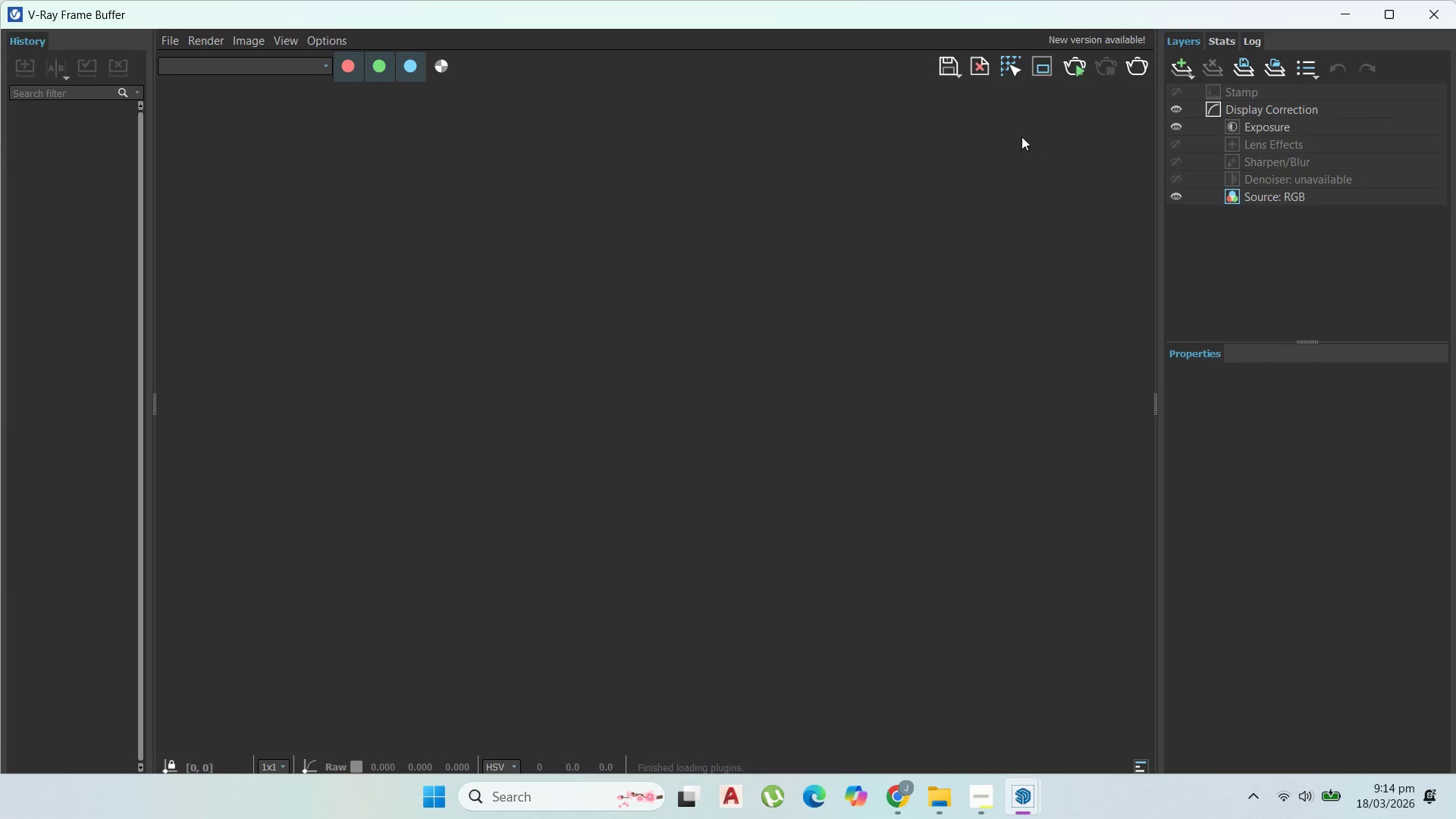 
left_click([1342, 9])
 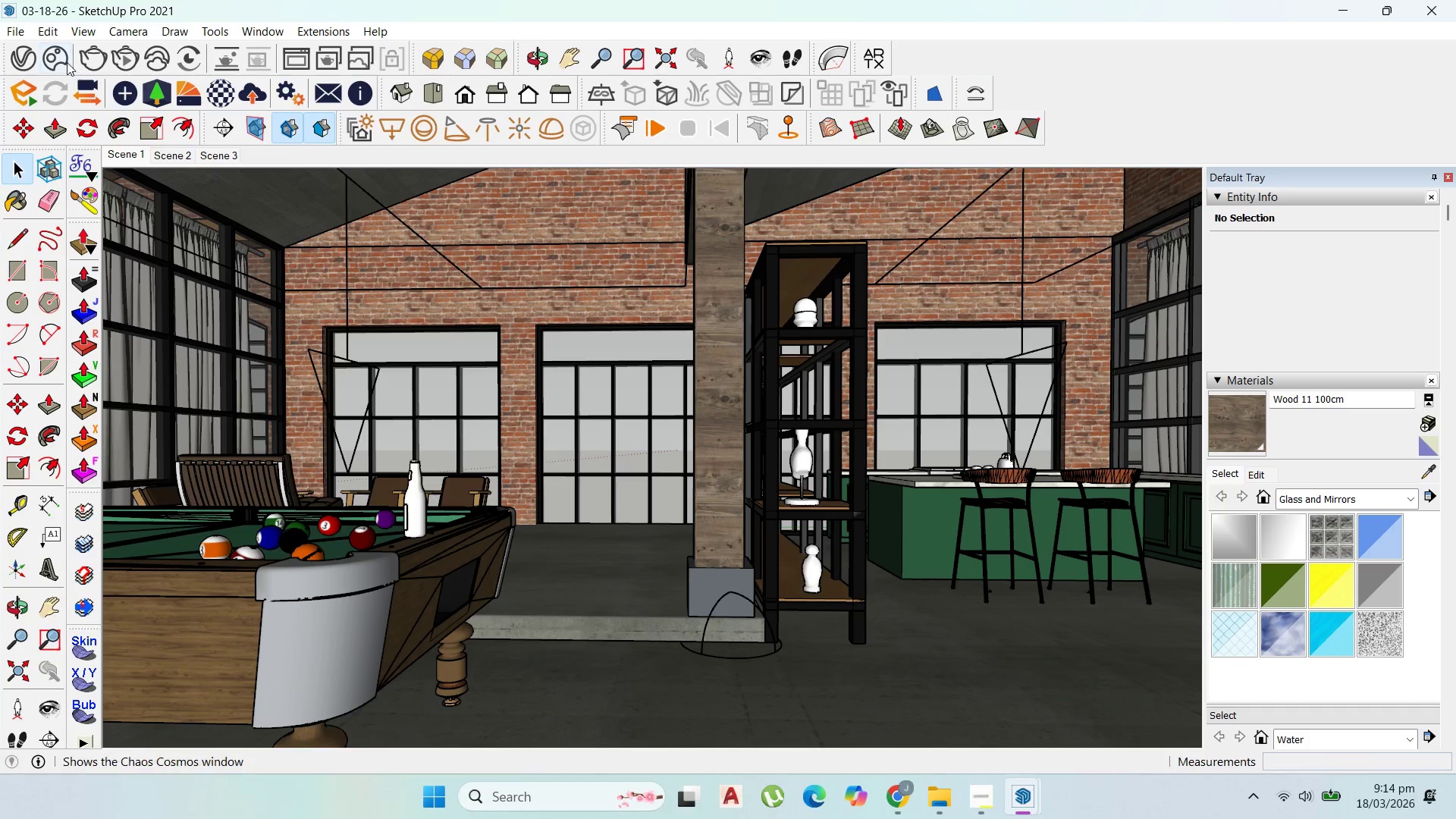 
left_click([30, 51])
 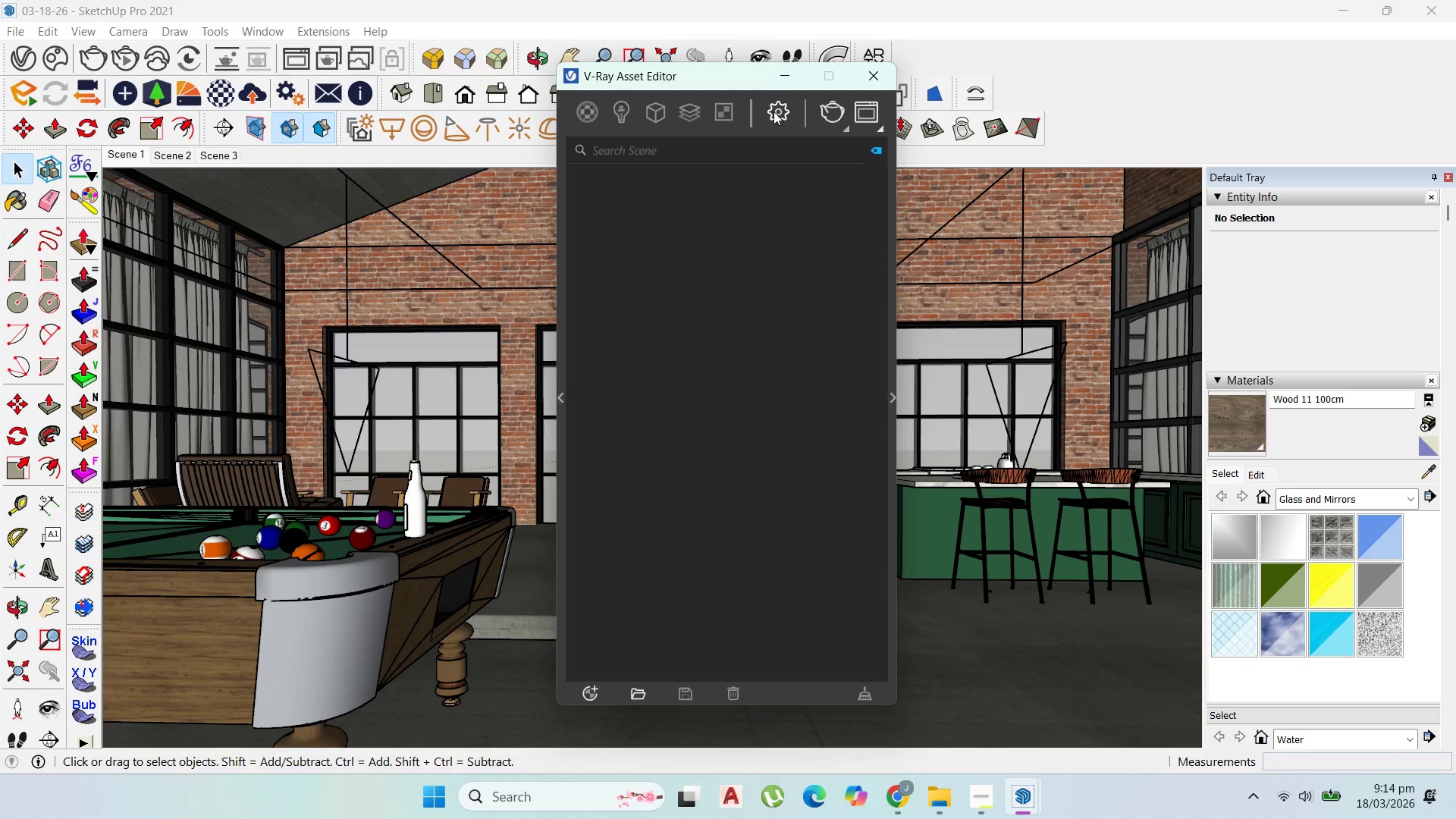 
left_click([774, 111])
 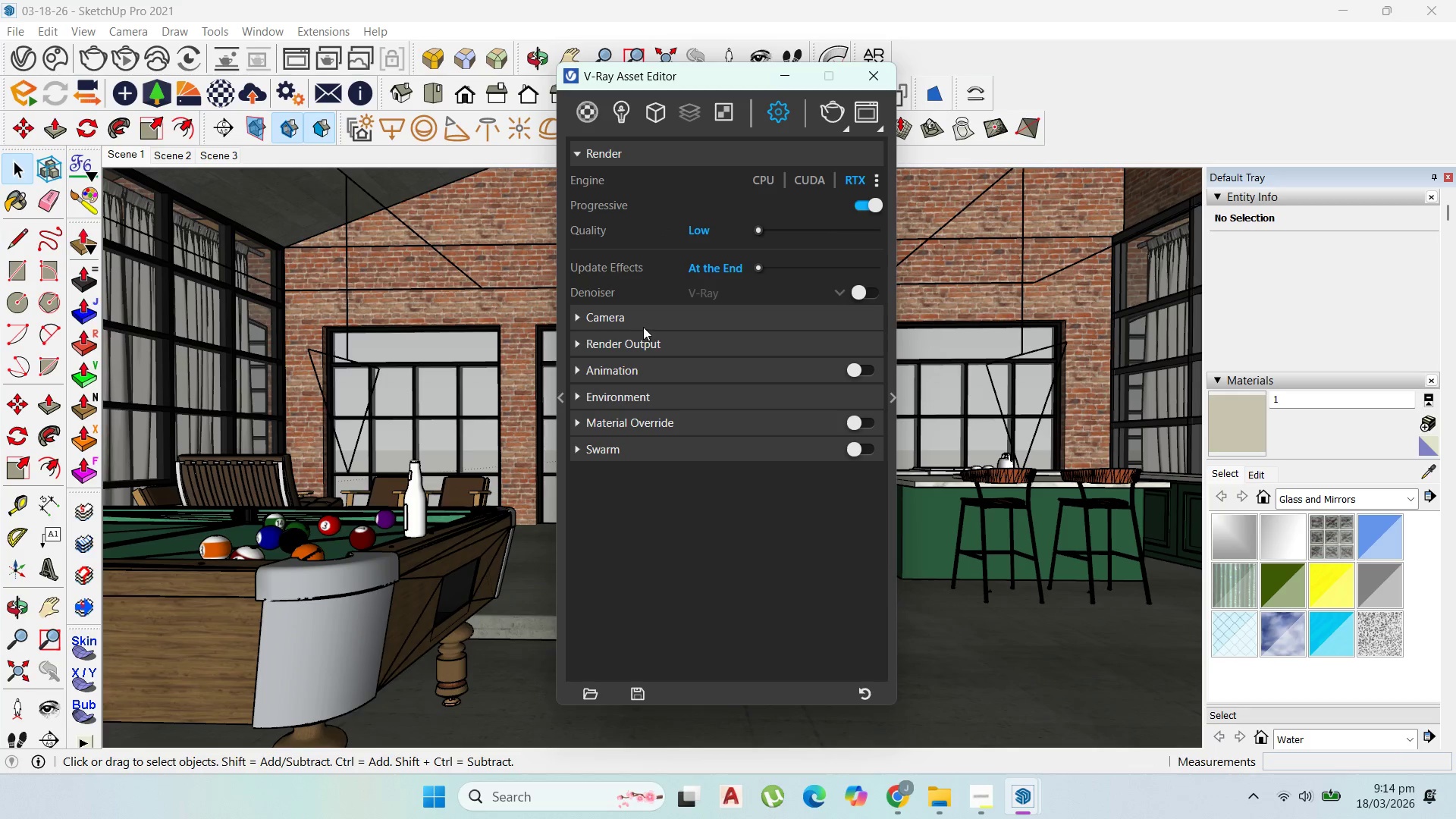 
left_click([646, 345])
 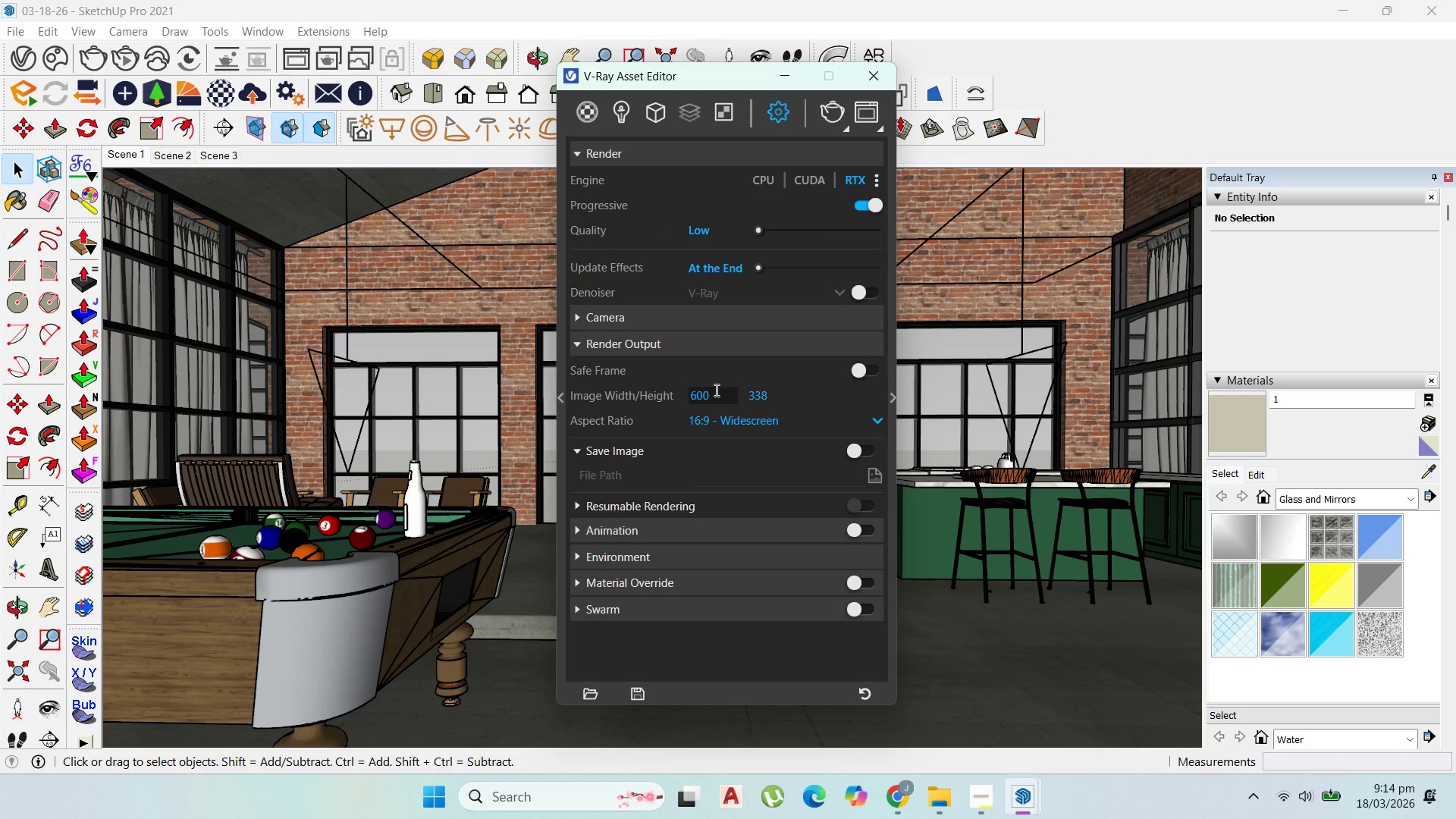 
left_click_drag(start_coordinate=[715, 390], to_coordinate=[630, 394])
 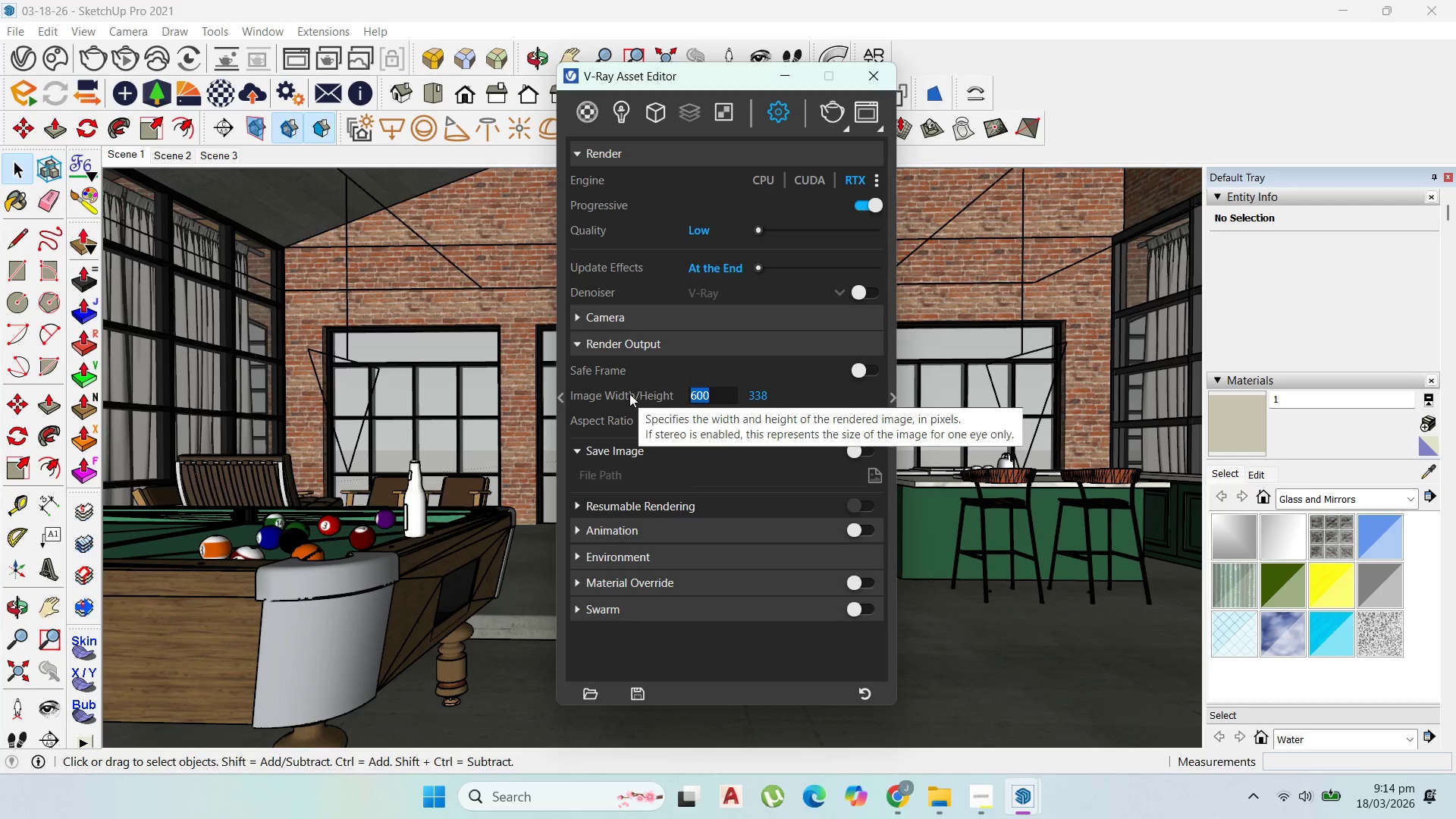 
key(3)
 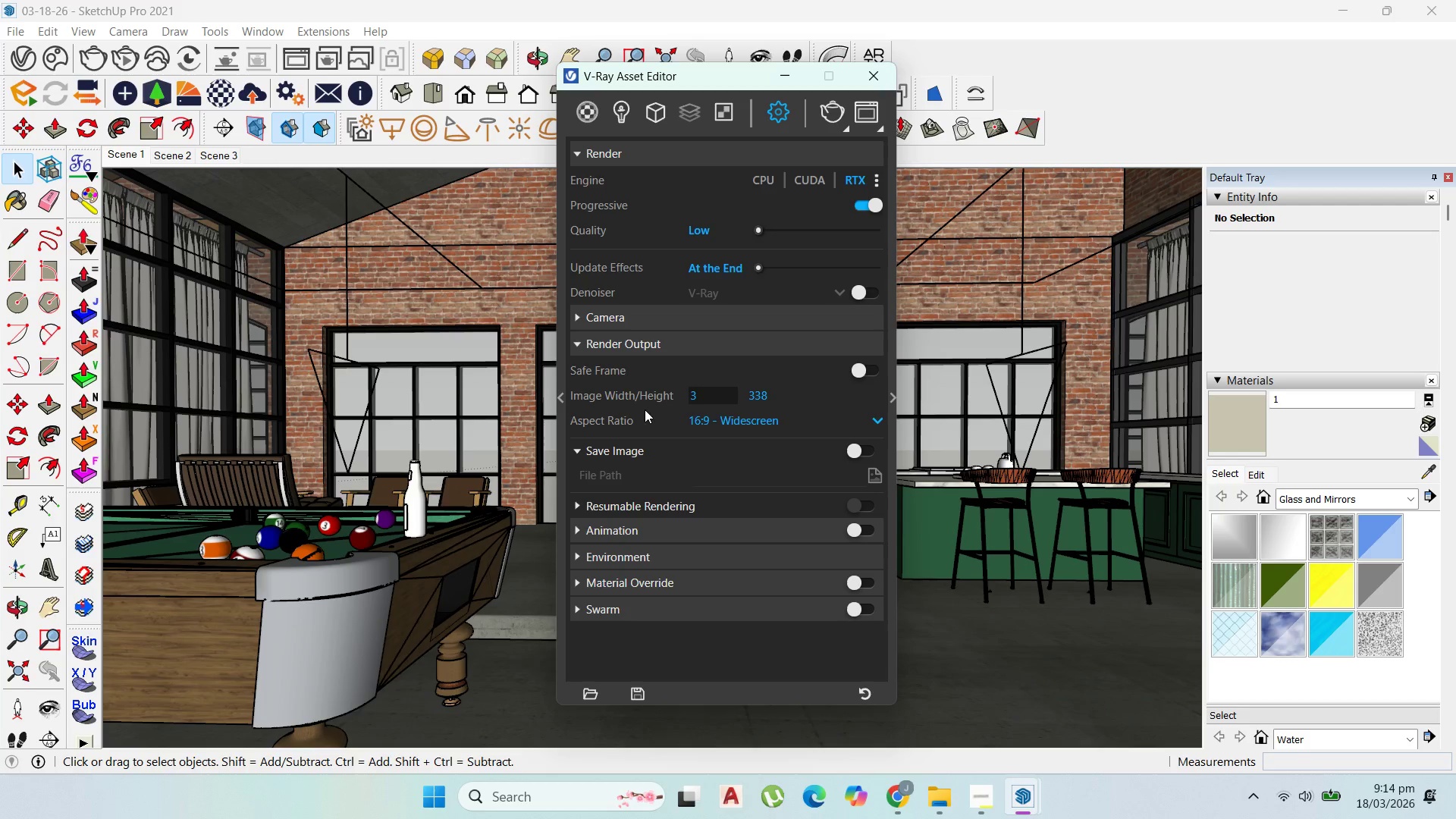 
type(00)
 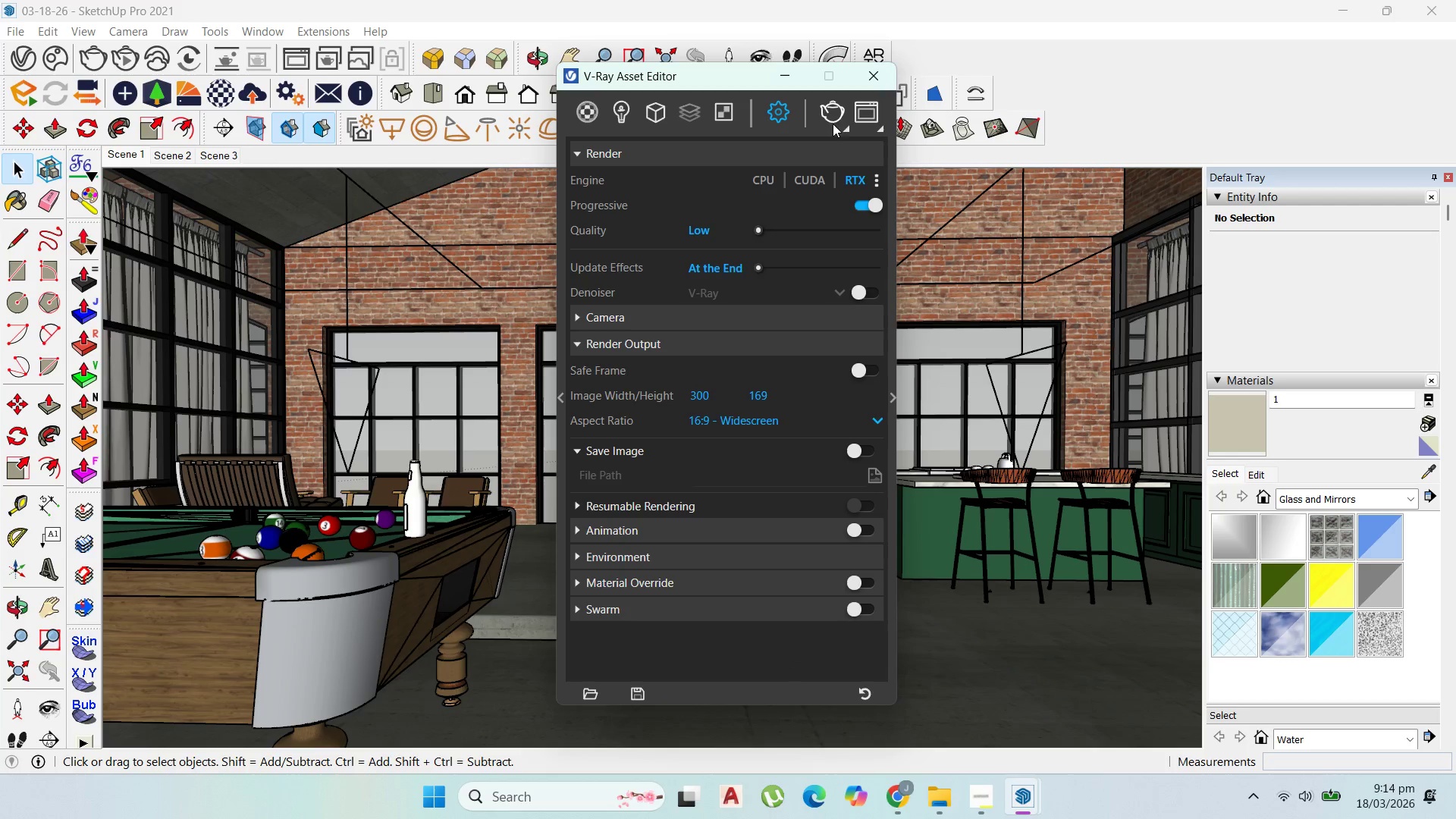 
left_click([871, 83])
 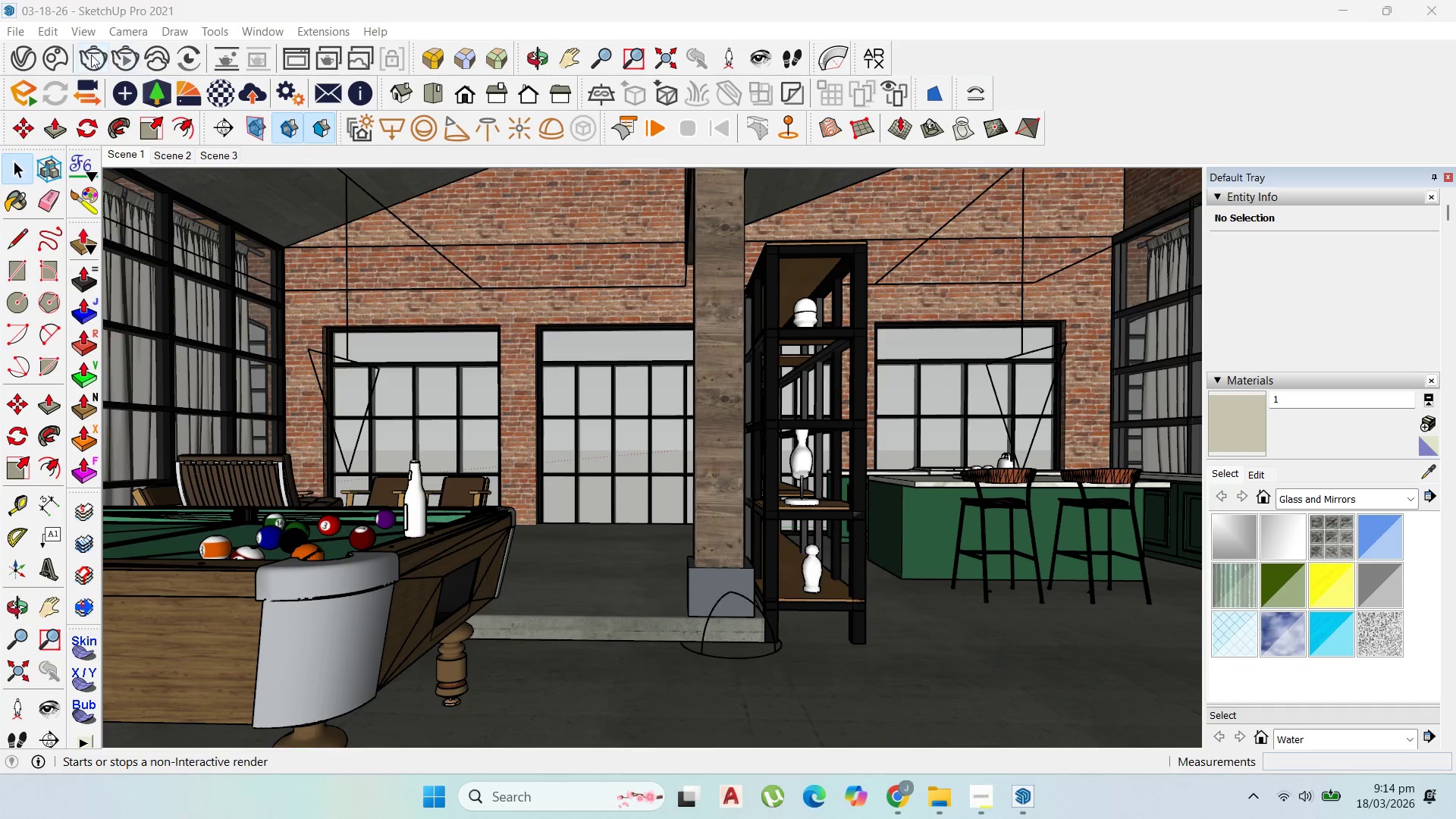 
left_click([91, 55])
 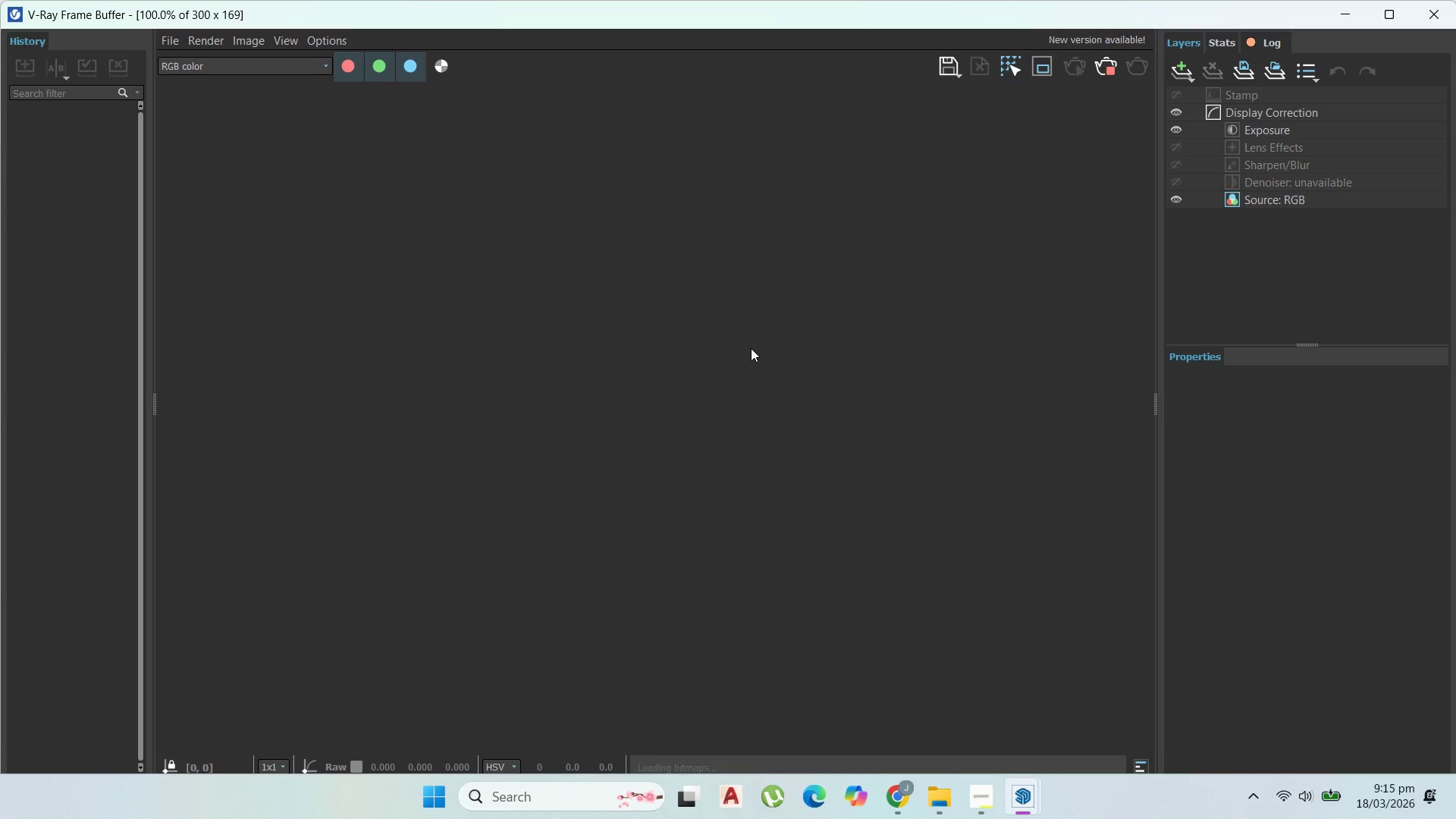 
wait(44.97)
 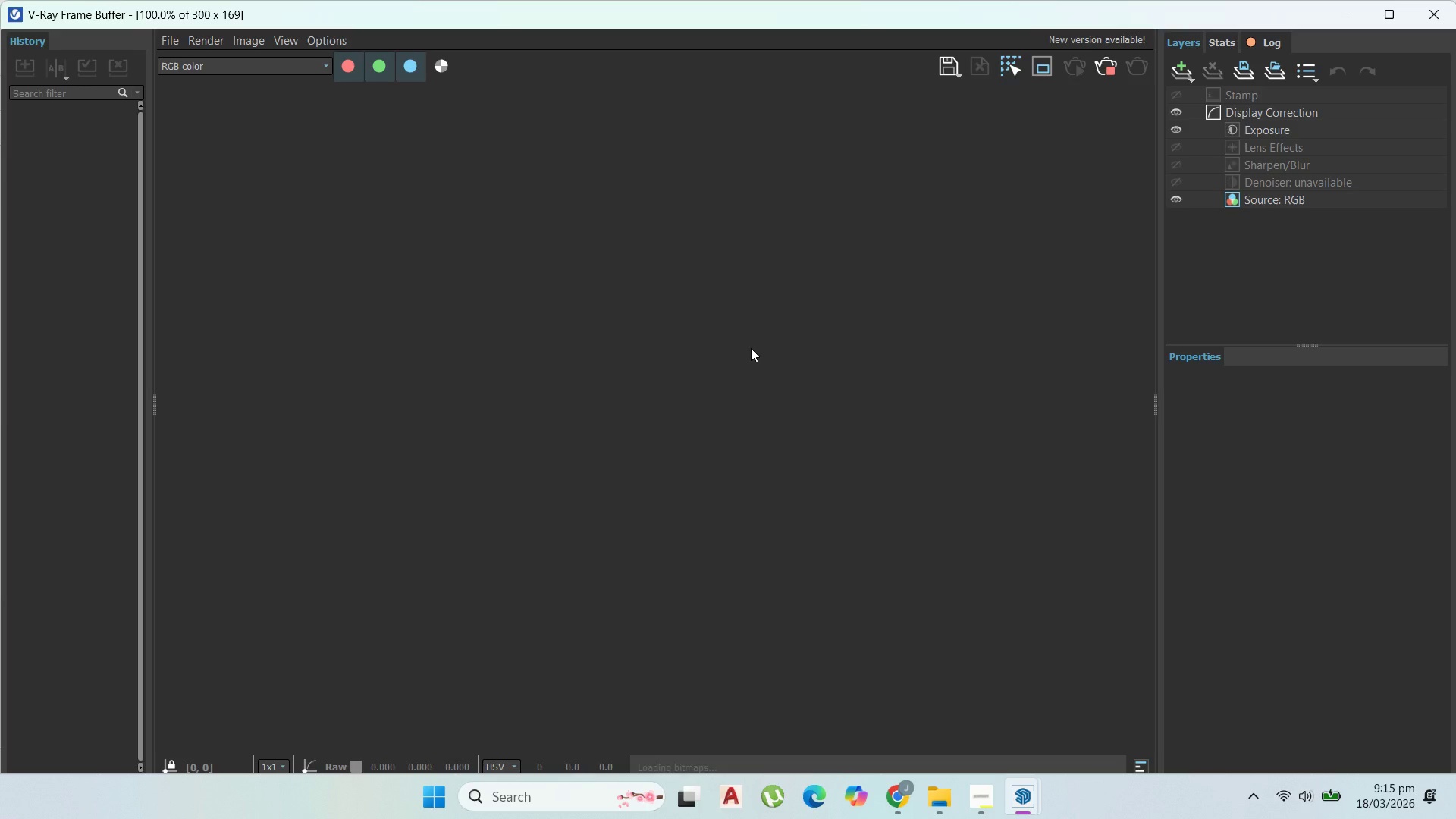 
left_click([1380, 7])
 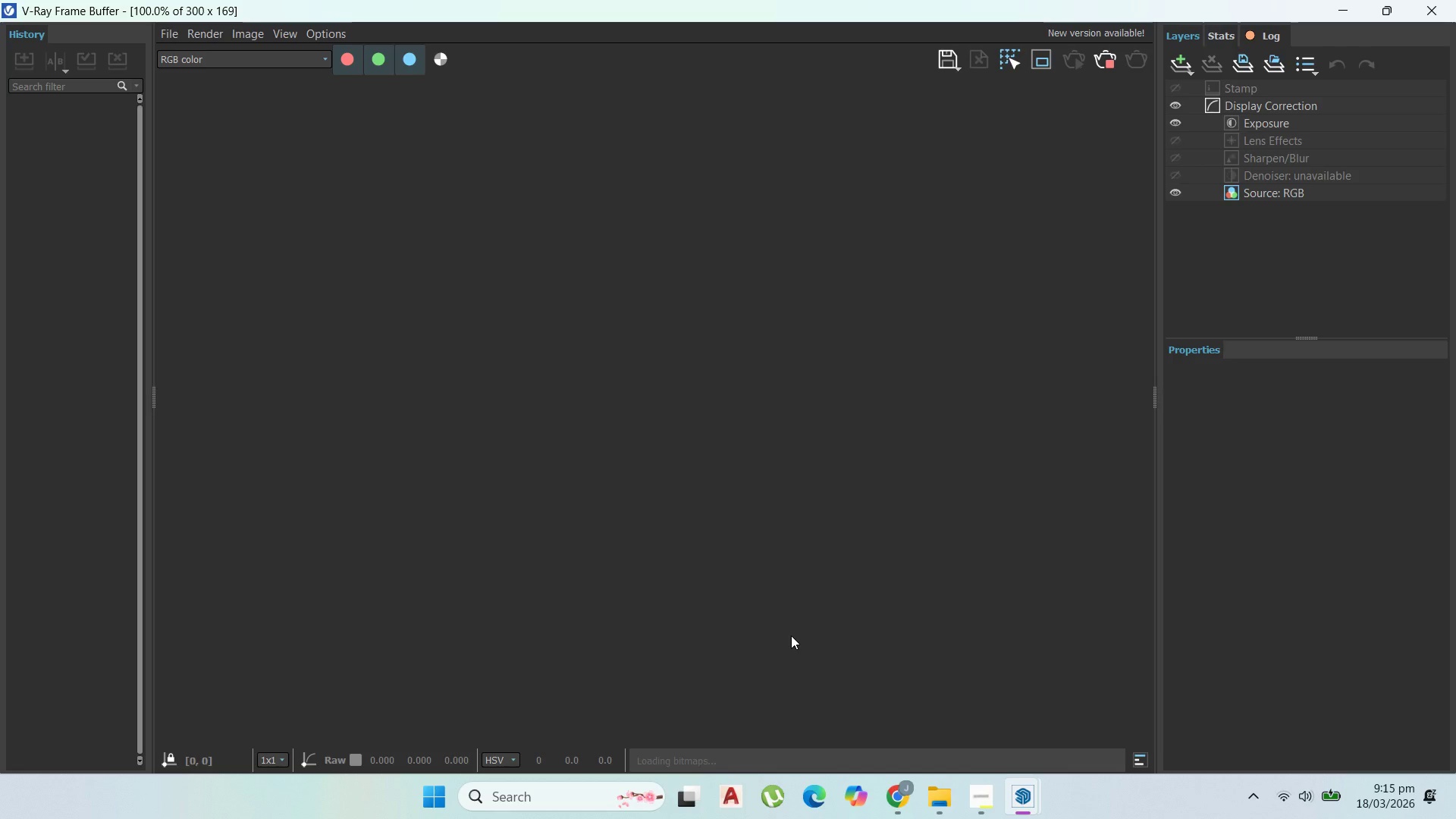 
wait(91.3)
 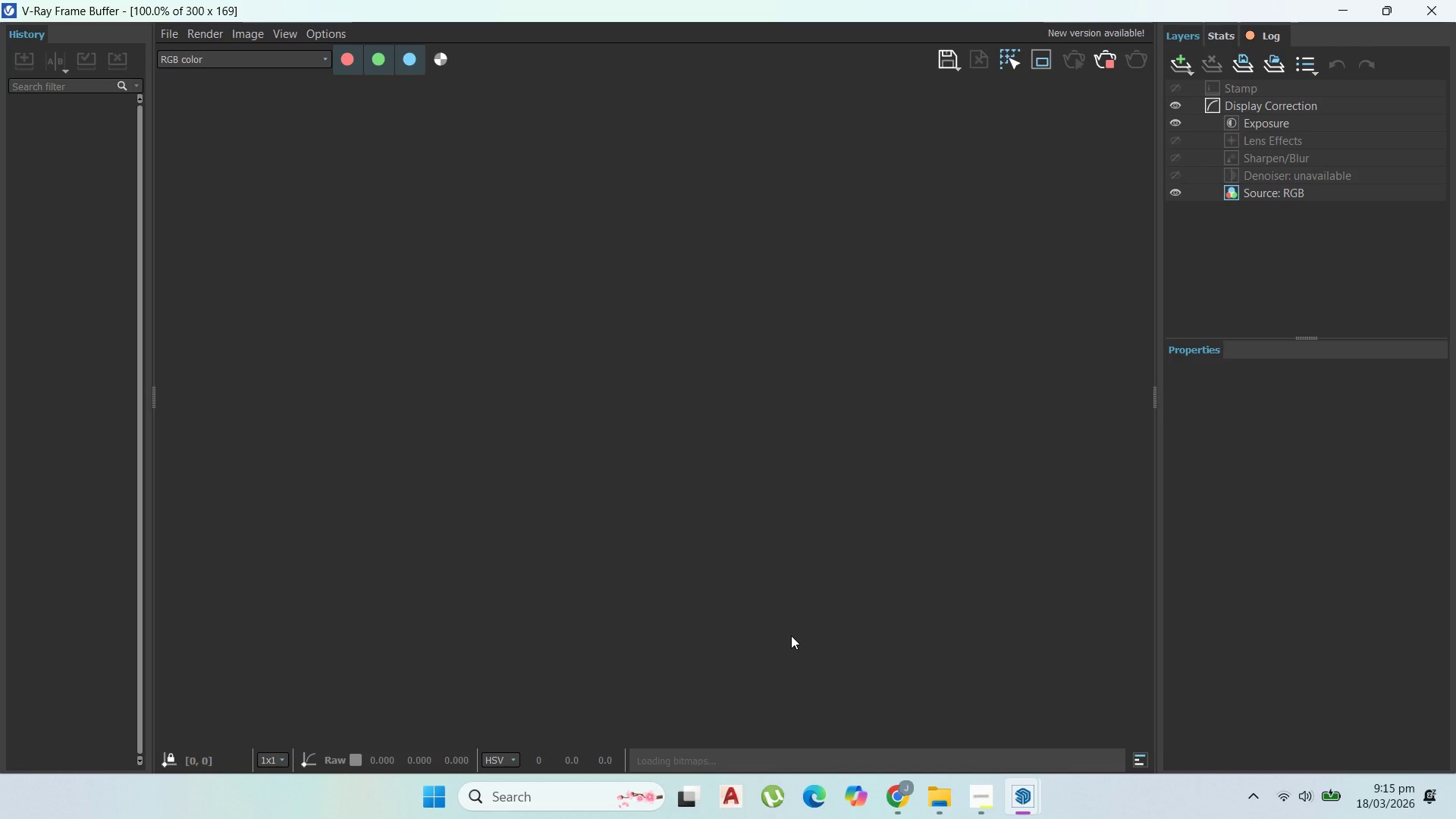 
scroll: coordinate [703, 417], scroll_direction: up, amount: 2.0
 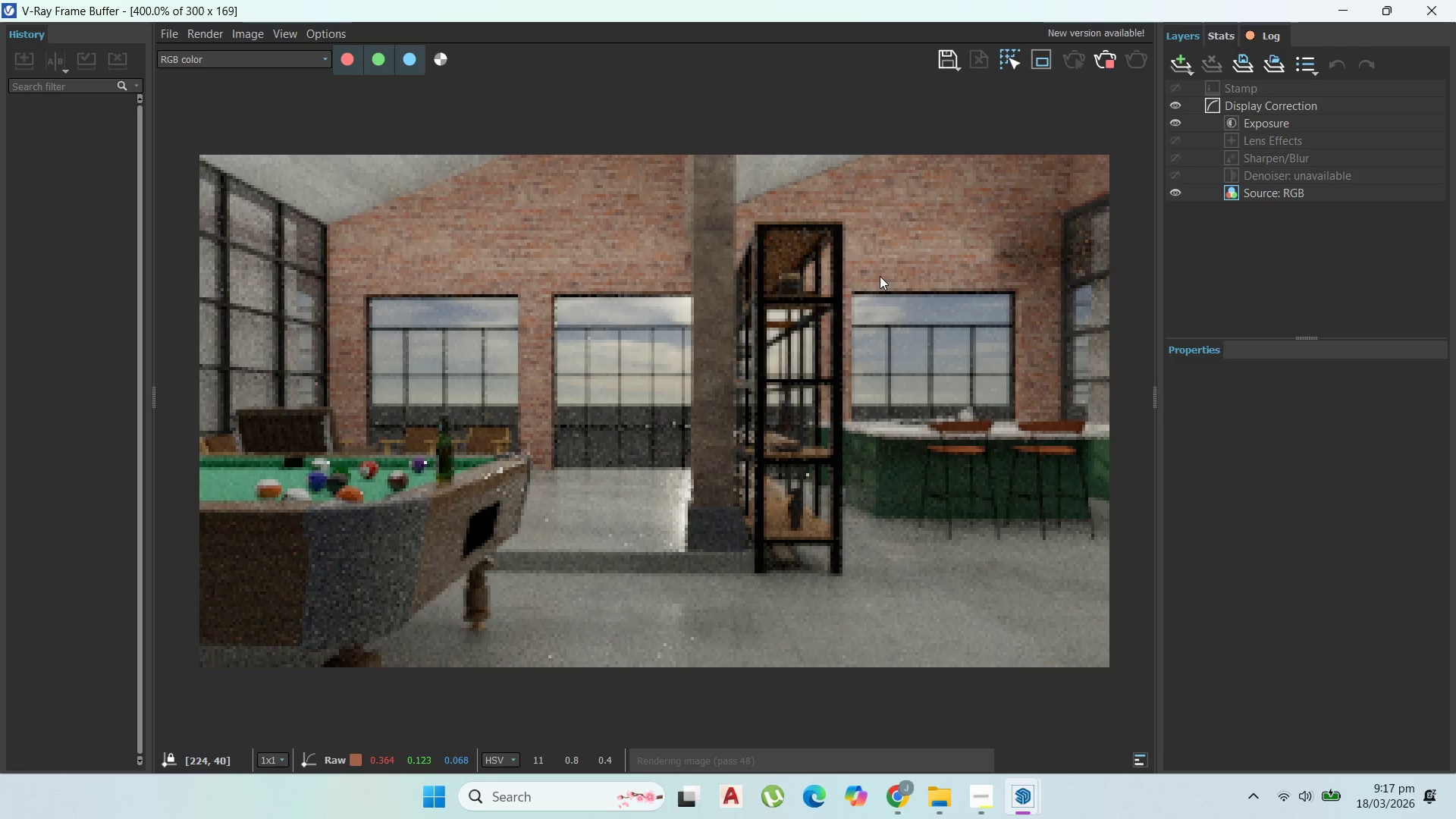 
wait(29.82)
 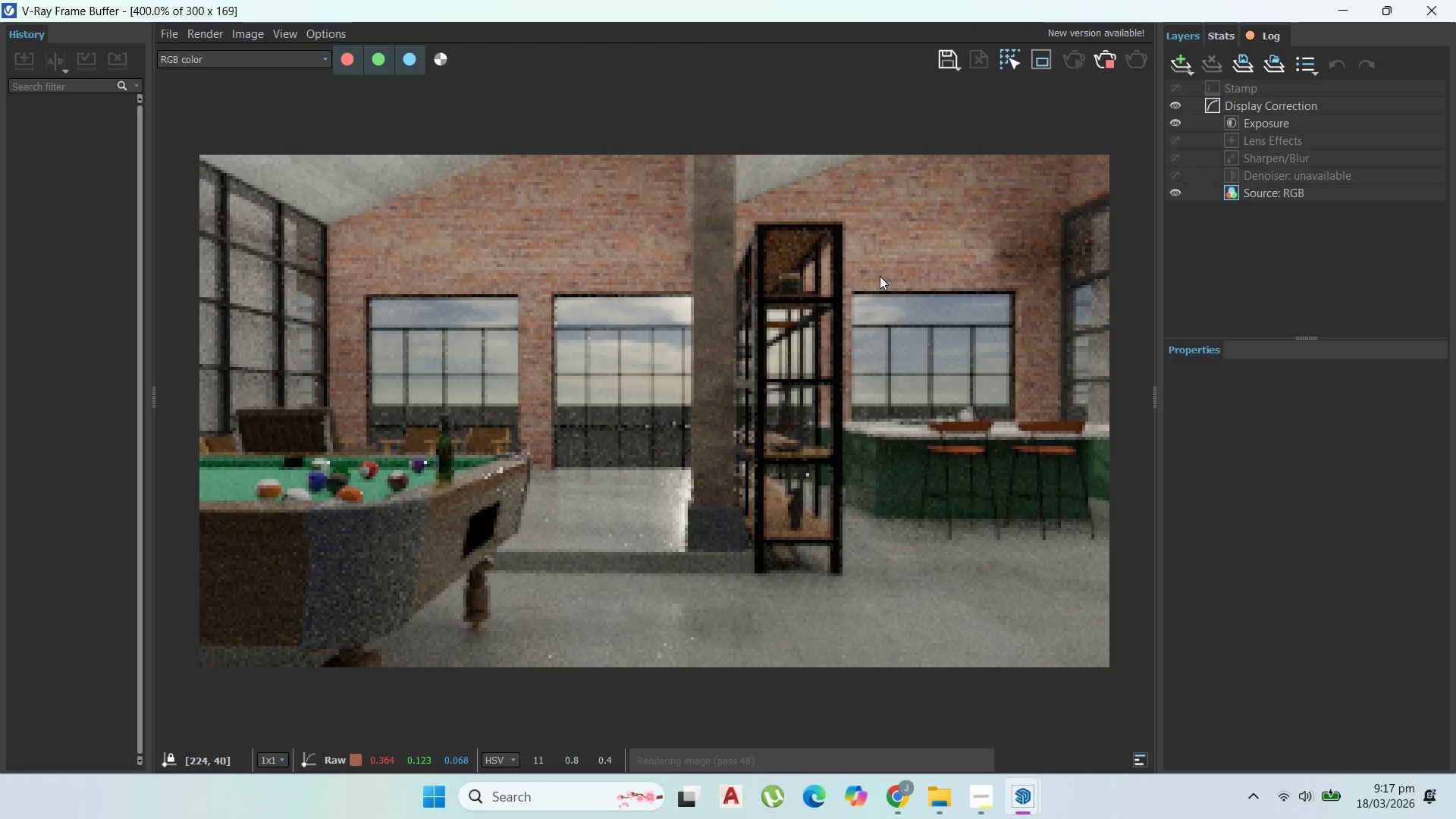 
scroll: coordinate [738, 375], scroll_direction: none, amount: 0.0
 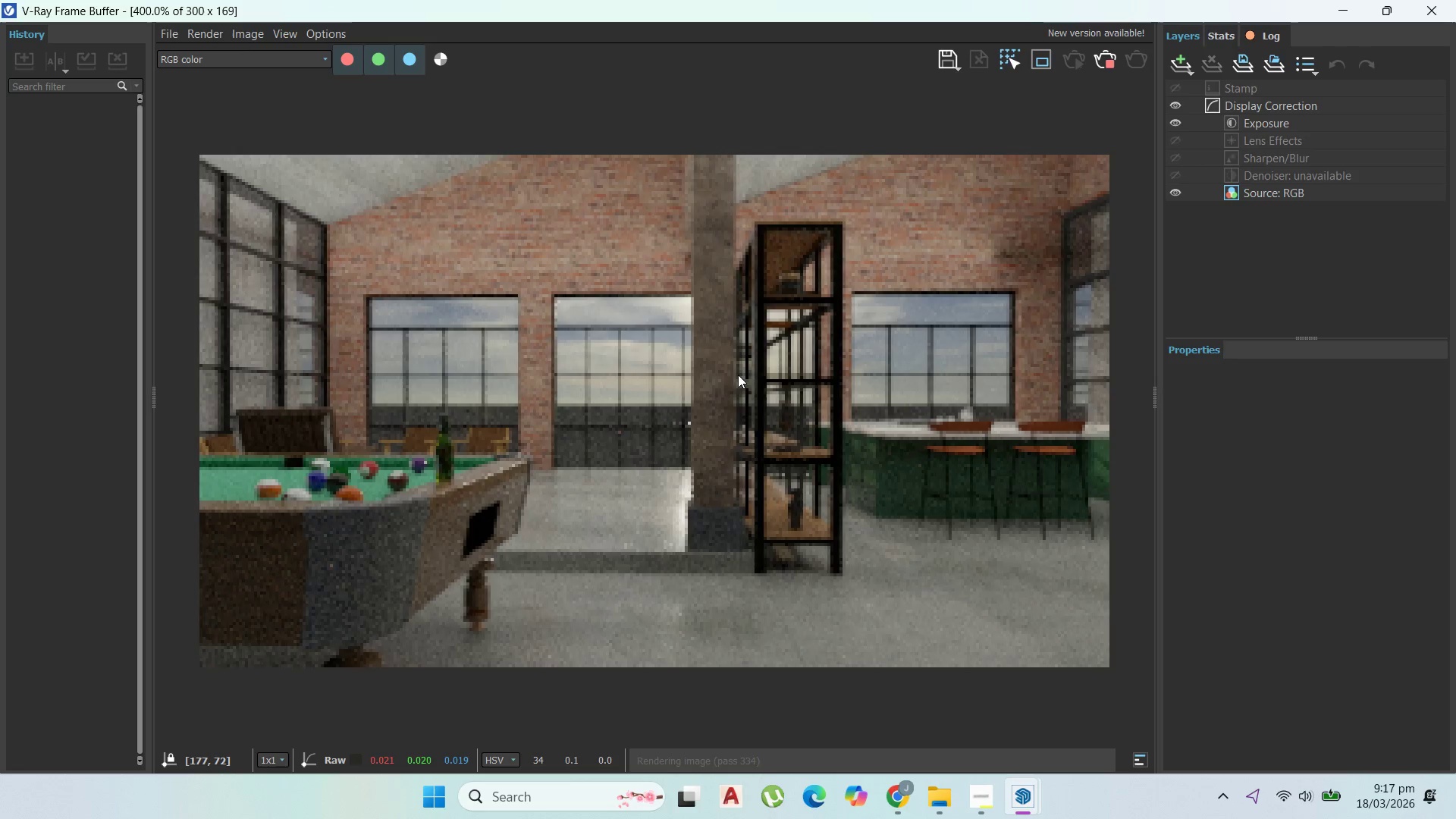 
scroll: coordinate [738, 375], scroll_direction: down, amount: 1.0
 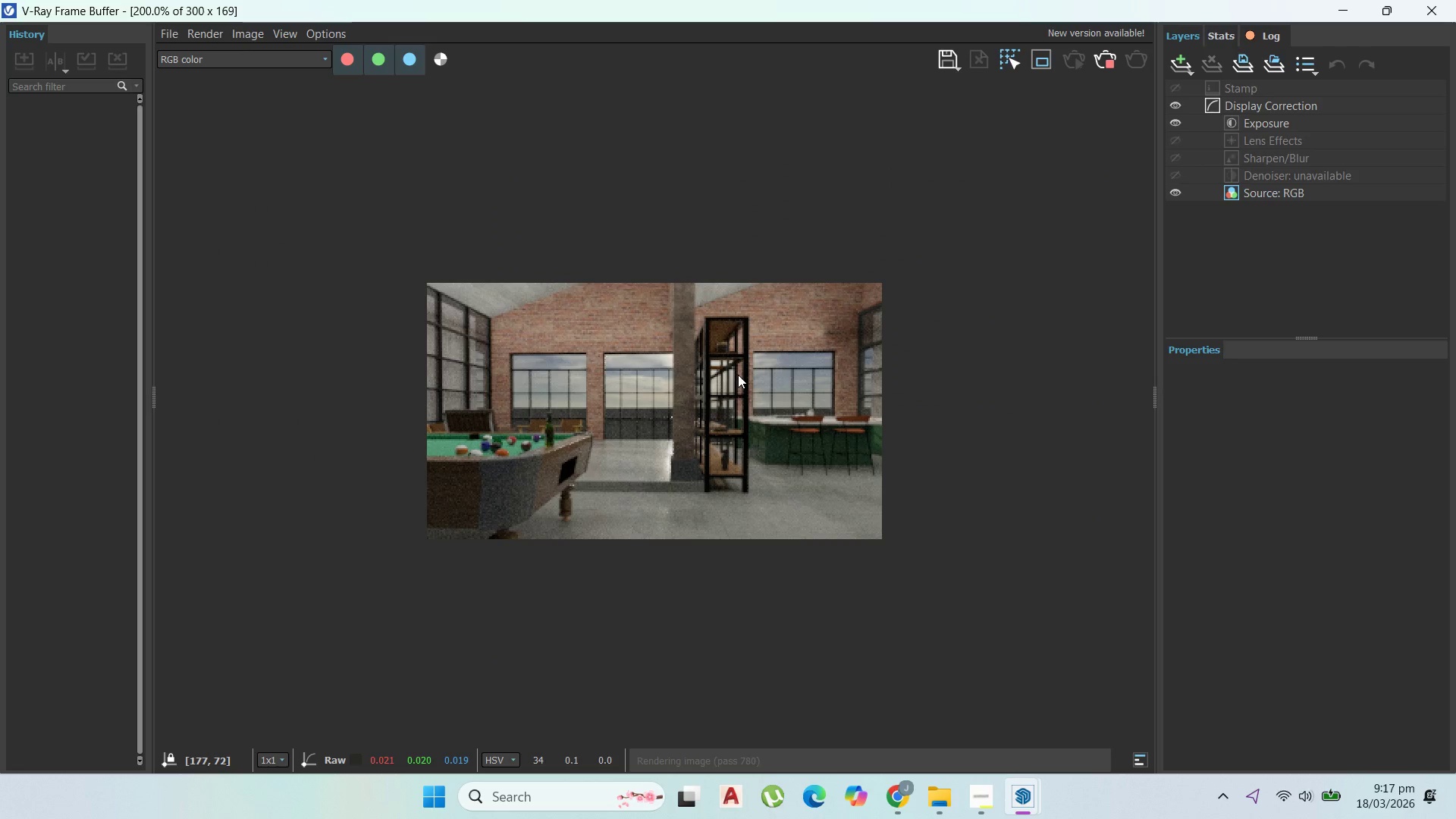 
scroll: coordinate [738, 375], scroll_direction: up, amount: 1.0
 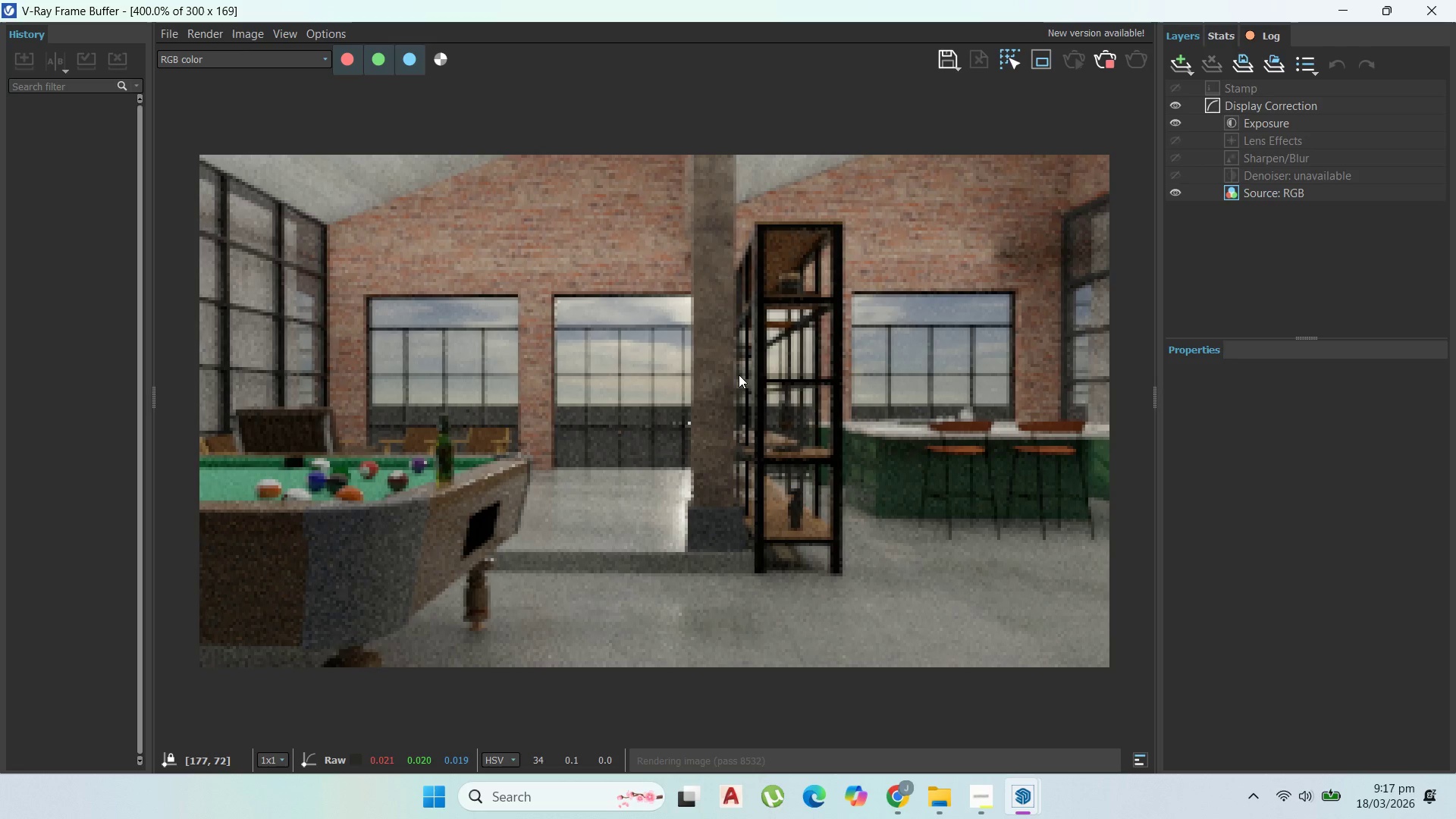 
wait(7.7)
 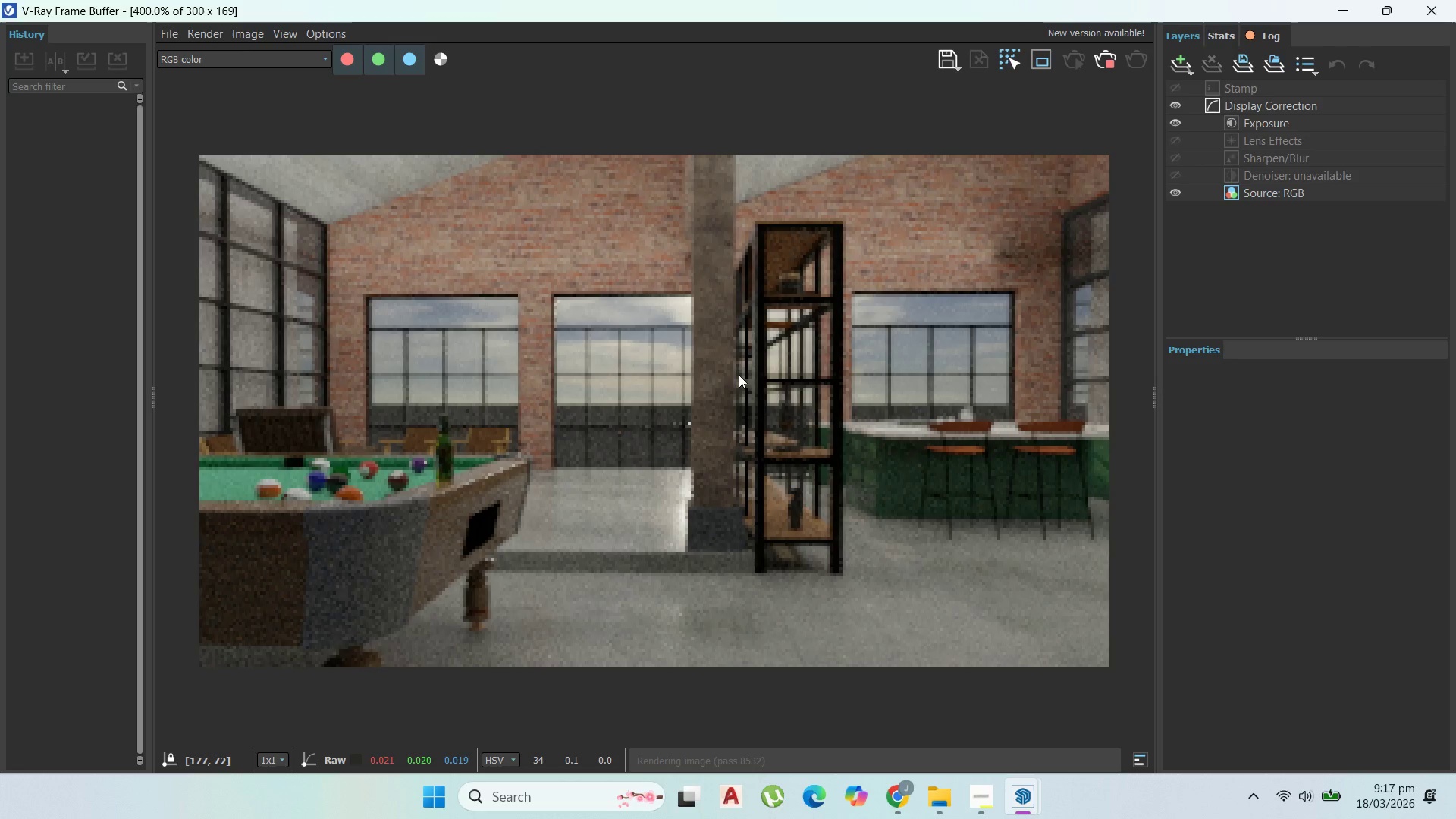 
scroll: coordinate [805, 386], scroll_direction: down, amount: 1.0
 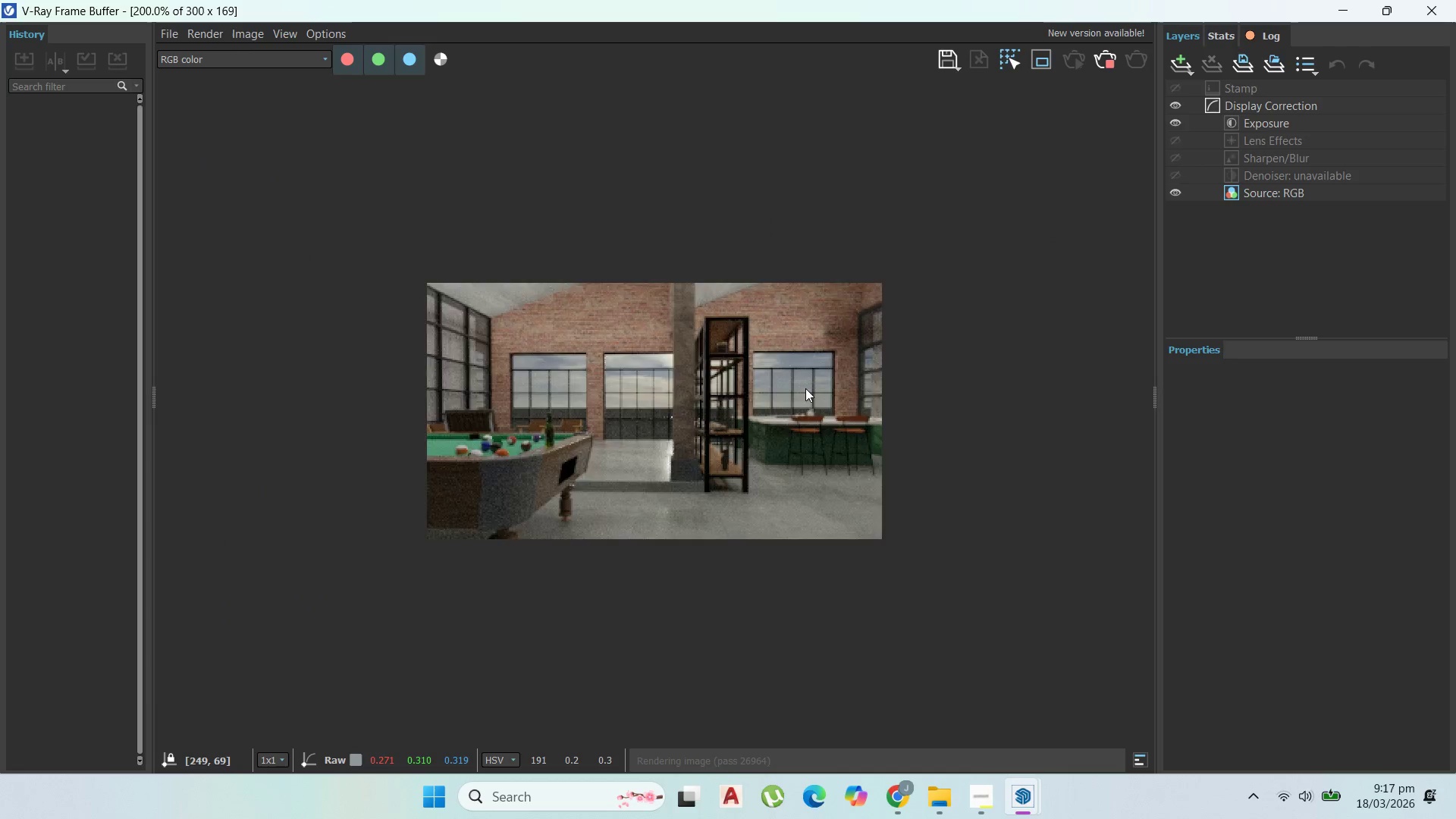 
scroll: coordinate [805, 388], scroll_direction: up, amount: 1.0
 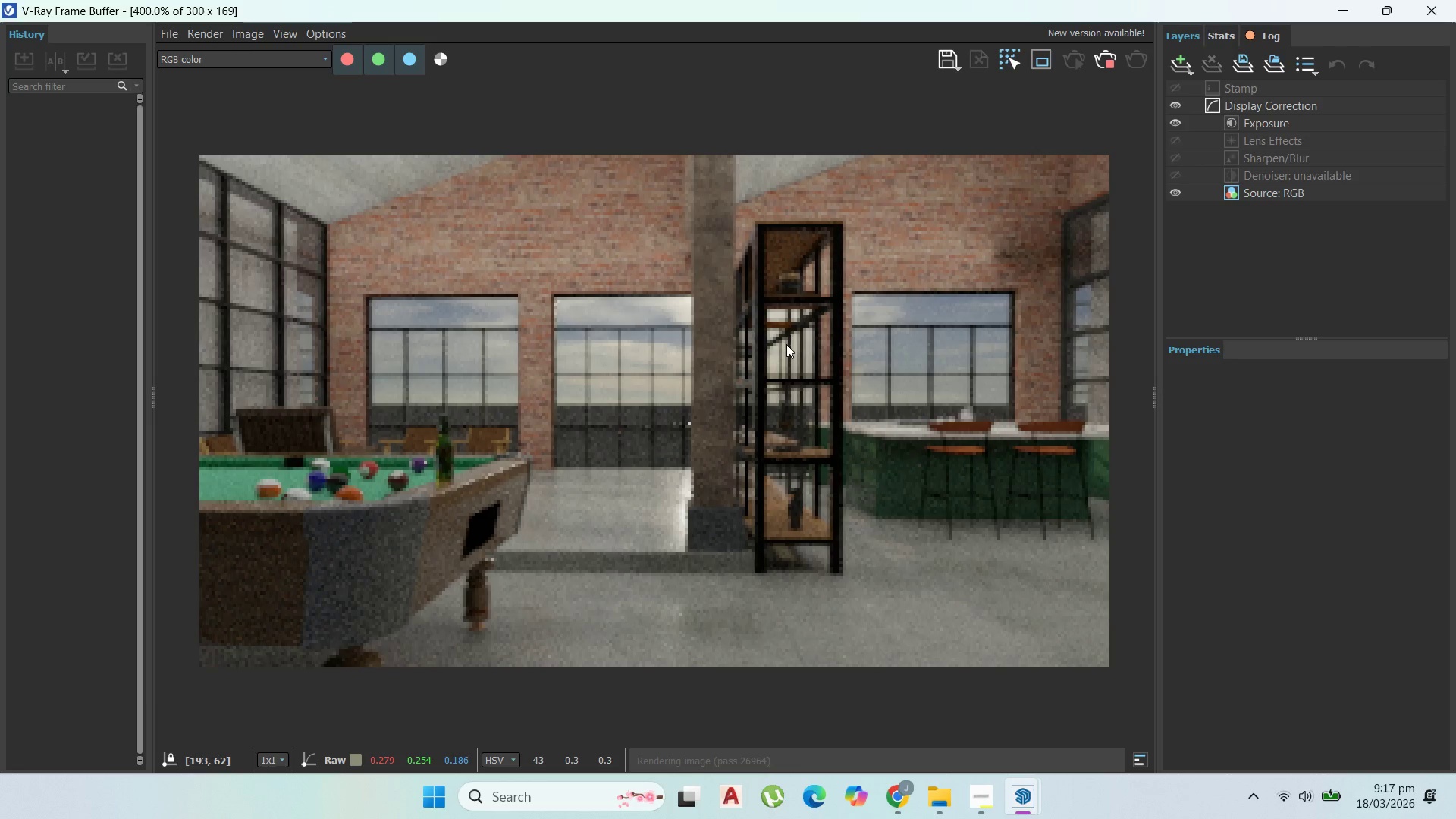 
scroll: coordinate [800, 369], scroll_direction: down, amount: 1.0
 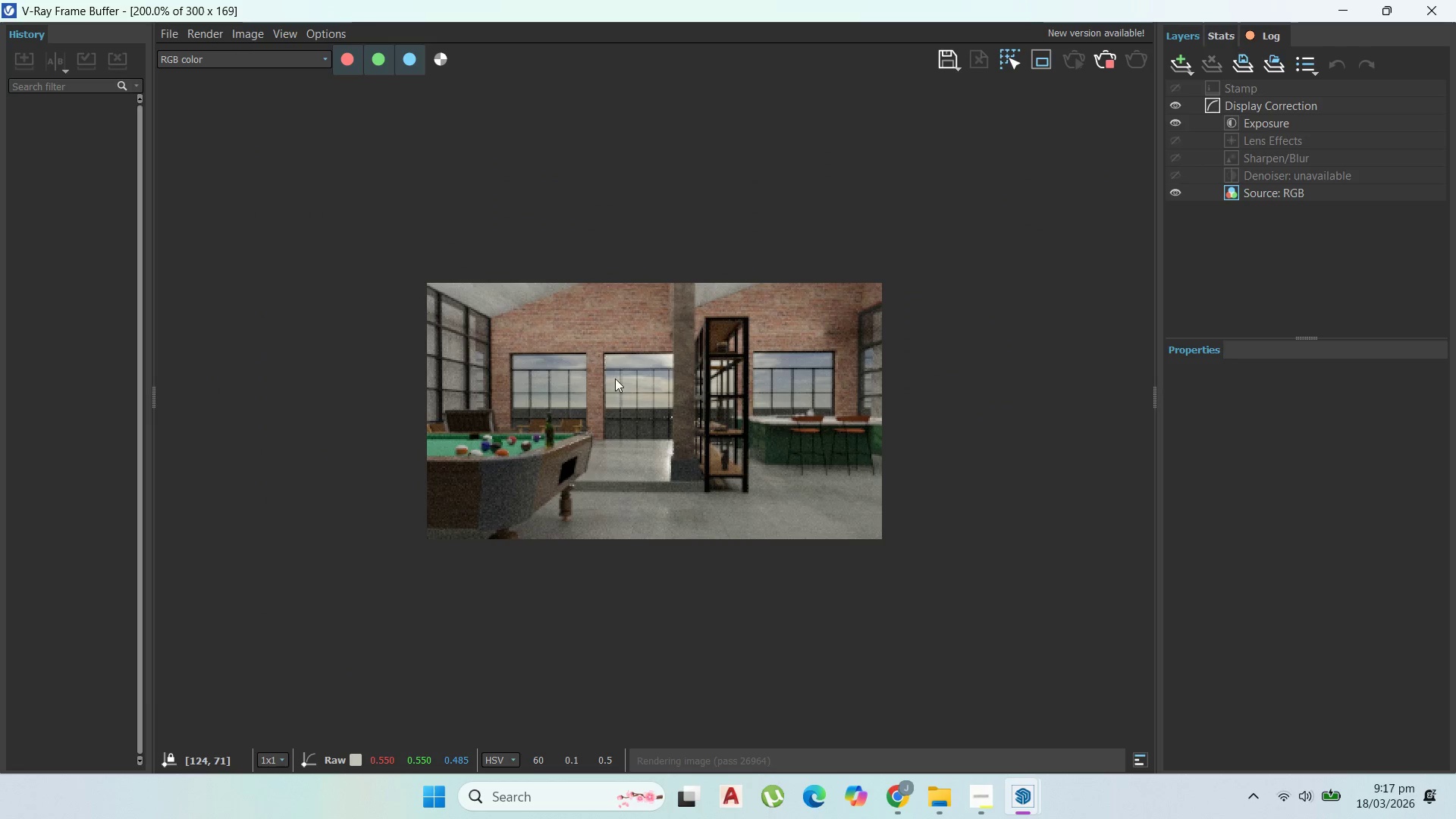 
scroll: coordinate [613, 328], scroll_direction: none, amount: 0.0
 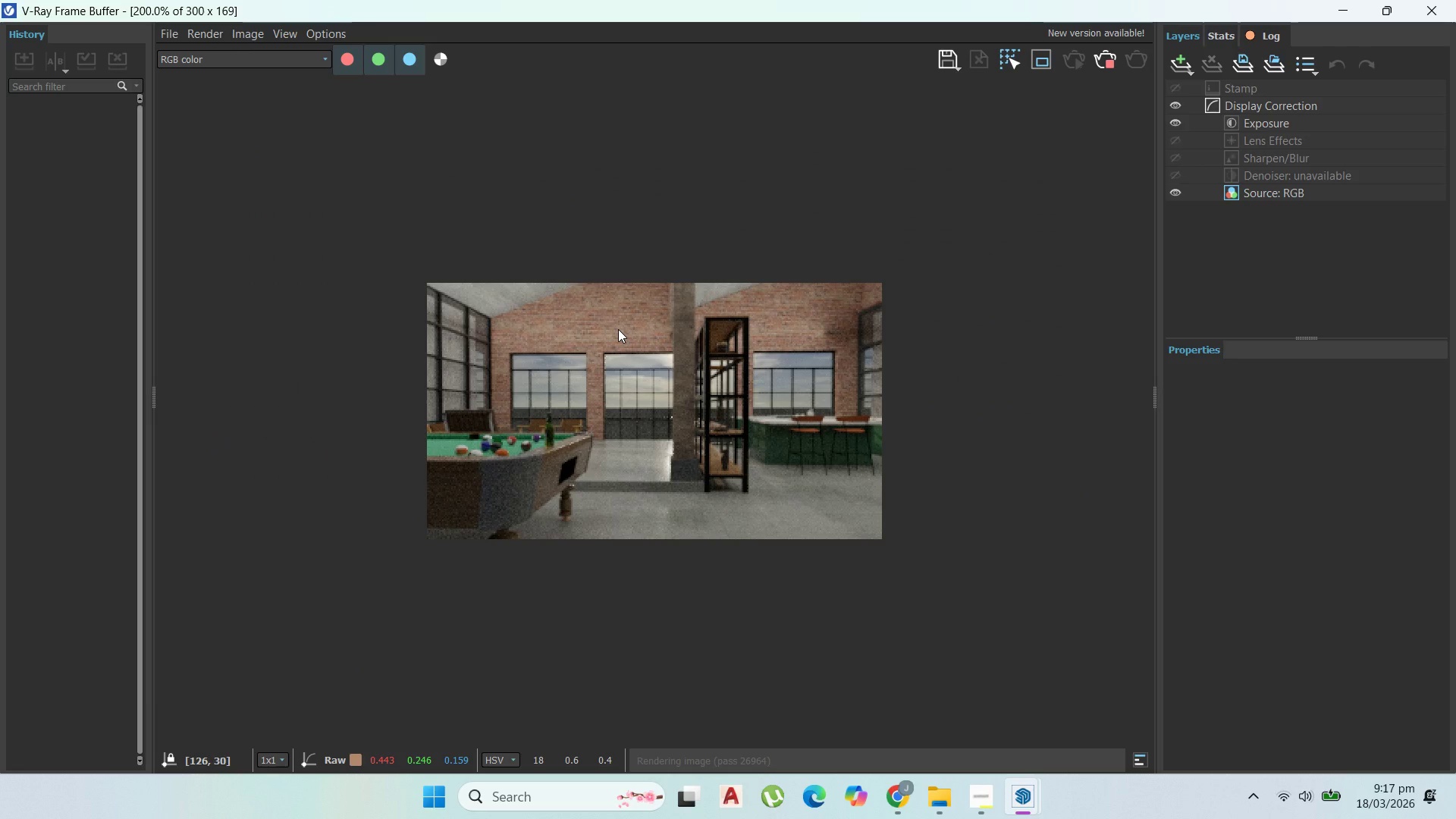 
scroll: coordinate [617, 346], scroll_direction: up, amount: 1.0
 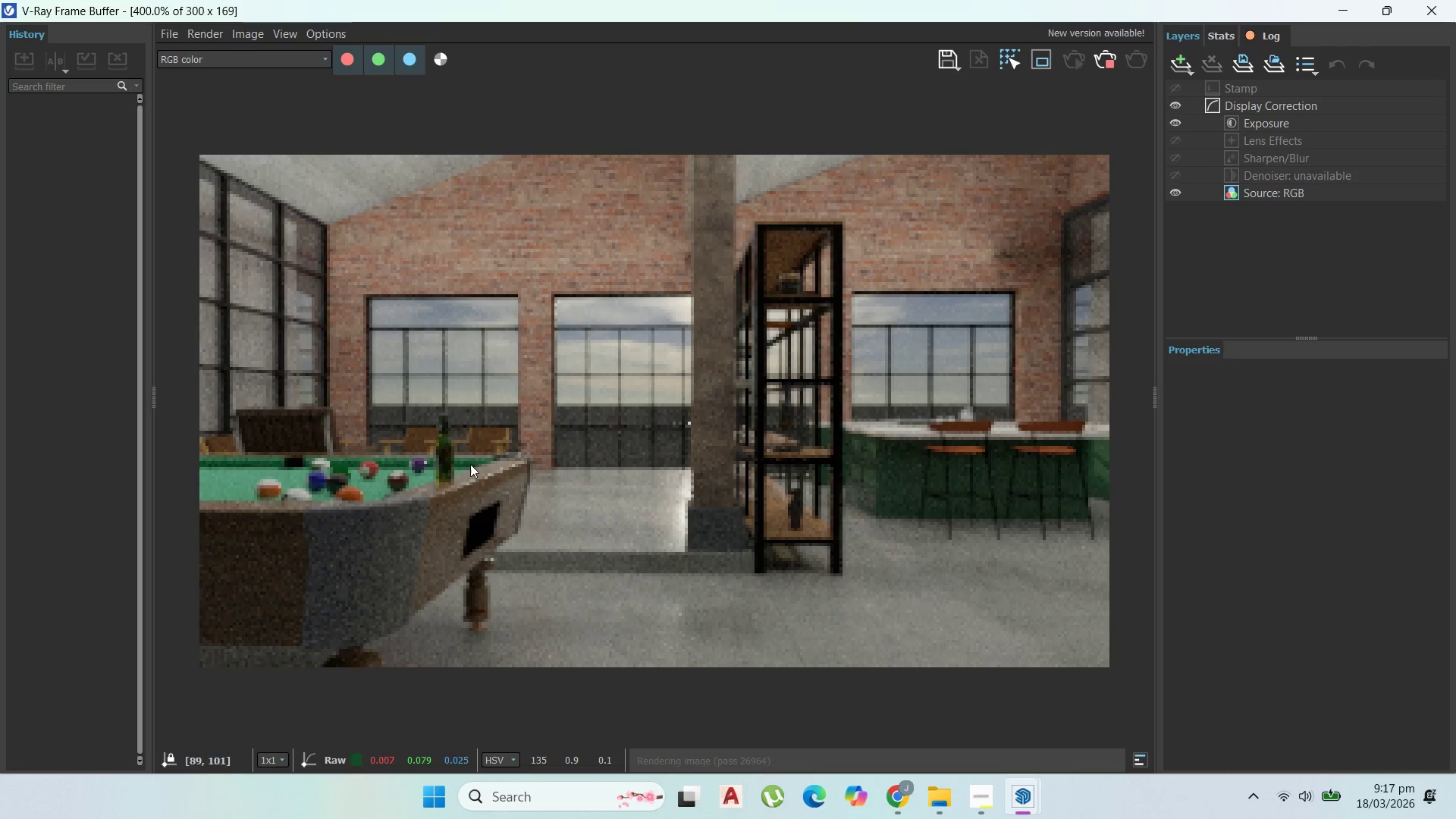 
scroll: coordinate [527, 458], scroll_direction: none, amount: 0.0
 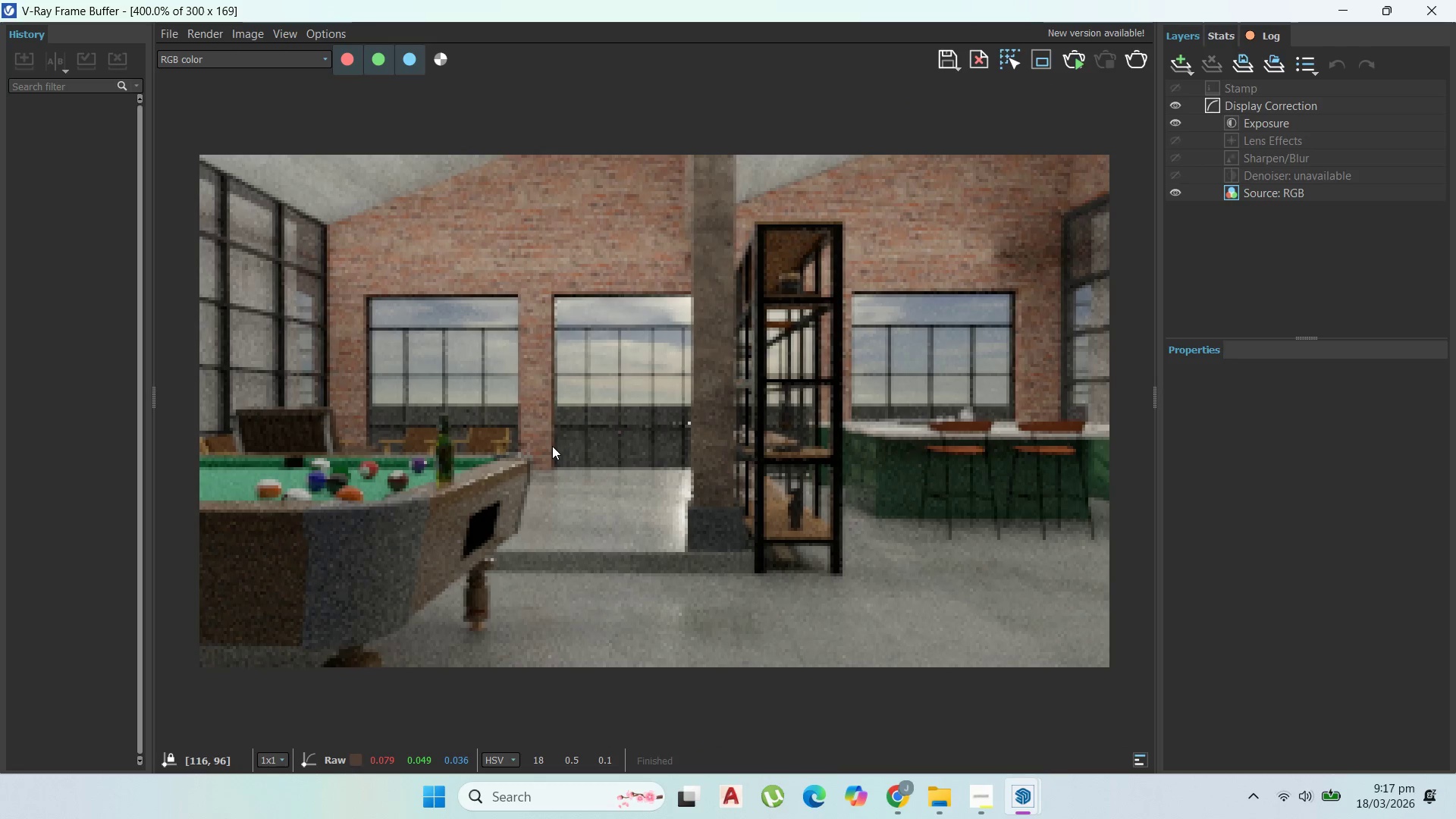 
scroll: coordinate [552, 446], scroll_direction: down, amount: 1.0
 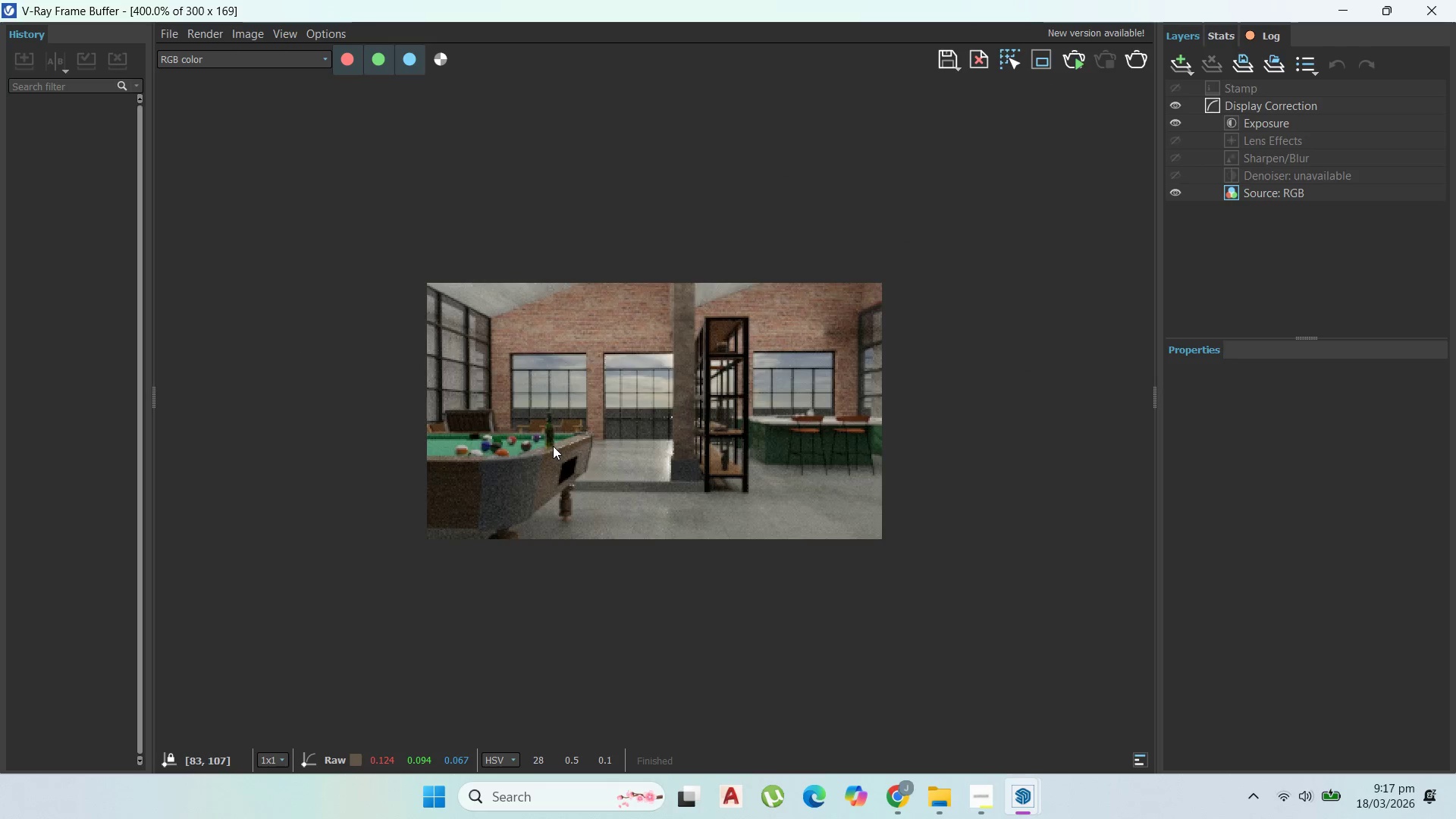 
scroll: coordinate [553, 446], scroll_direction: up, amount: 1.0
 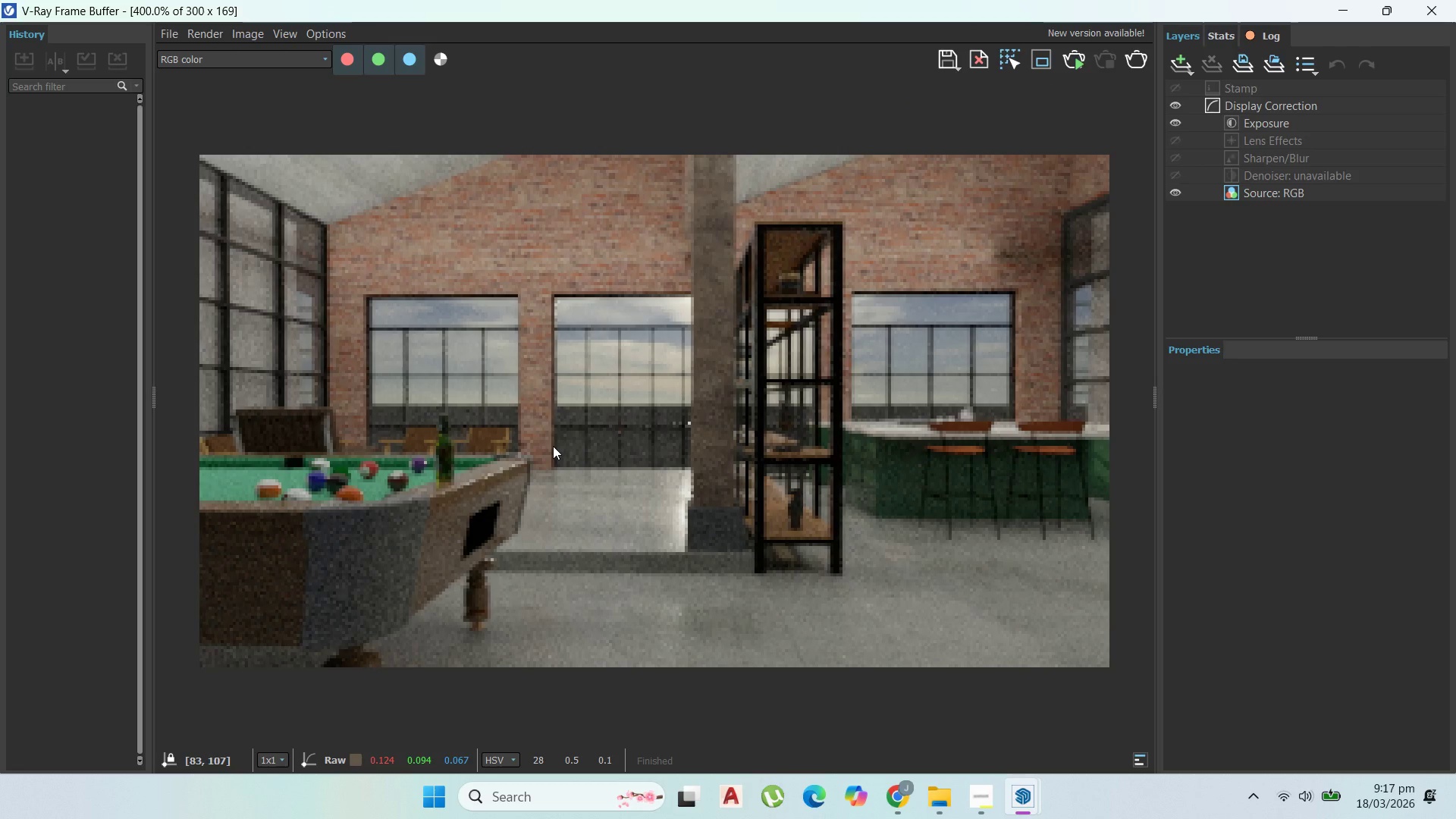 
scroll: coordinate [553, 446], scroll_direction: none, amount: 0.0
 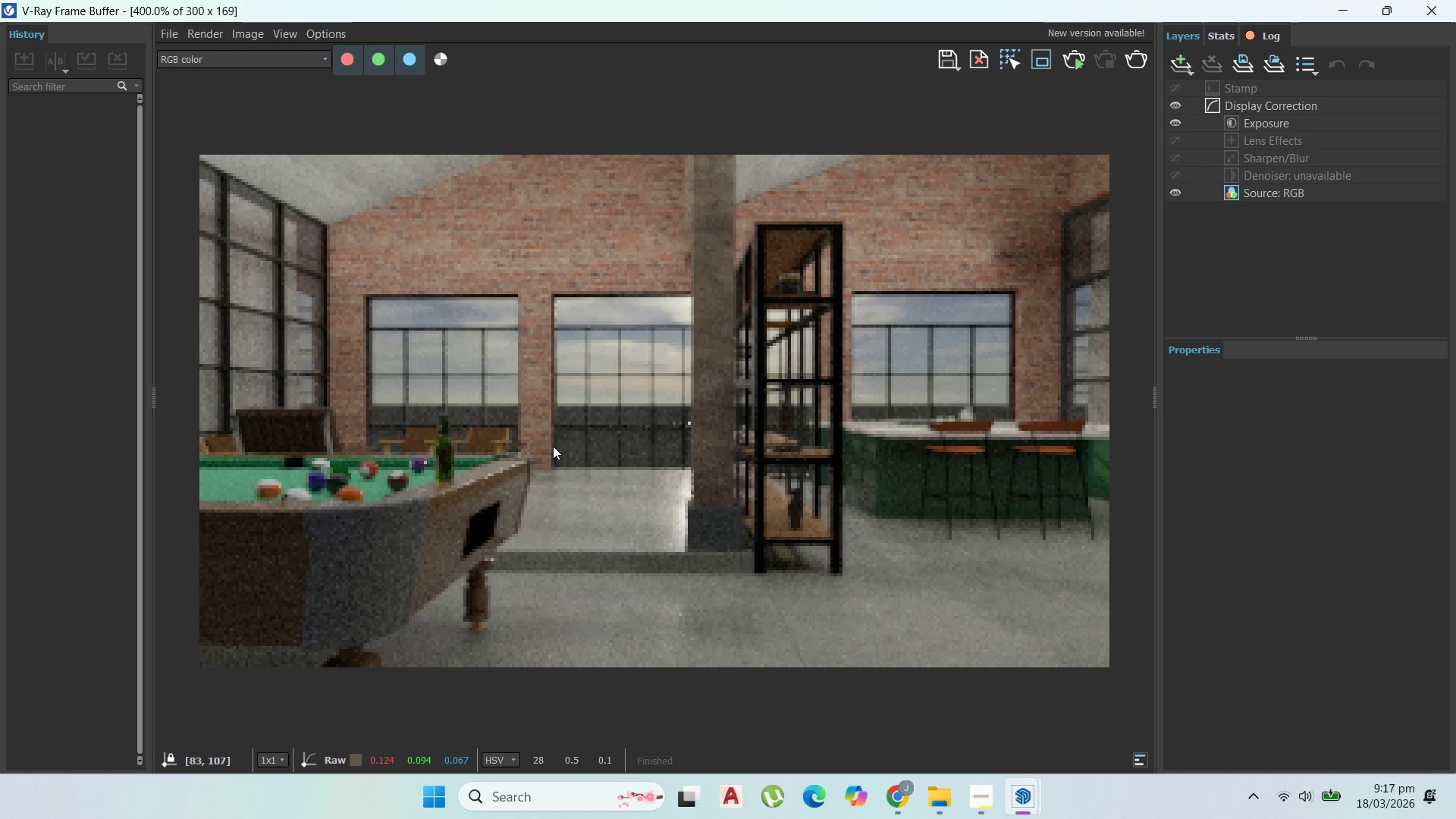 
scroll: coordinate [554, 446], scroll_direction: down, amount: 1.0
 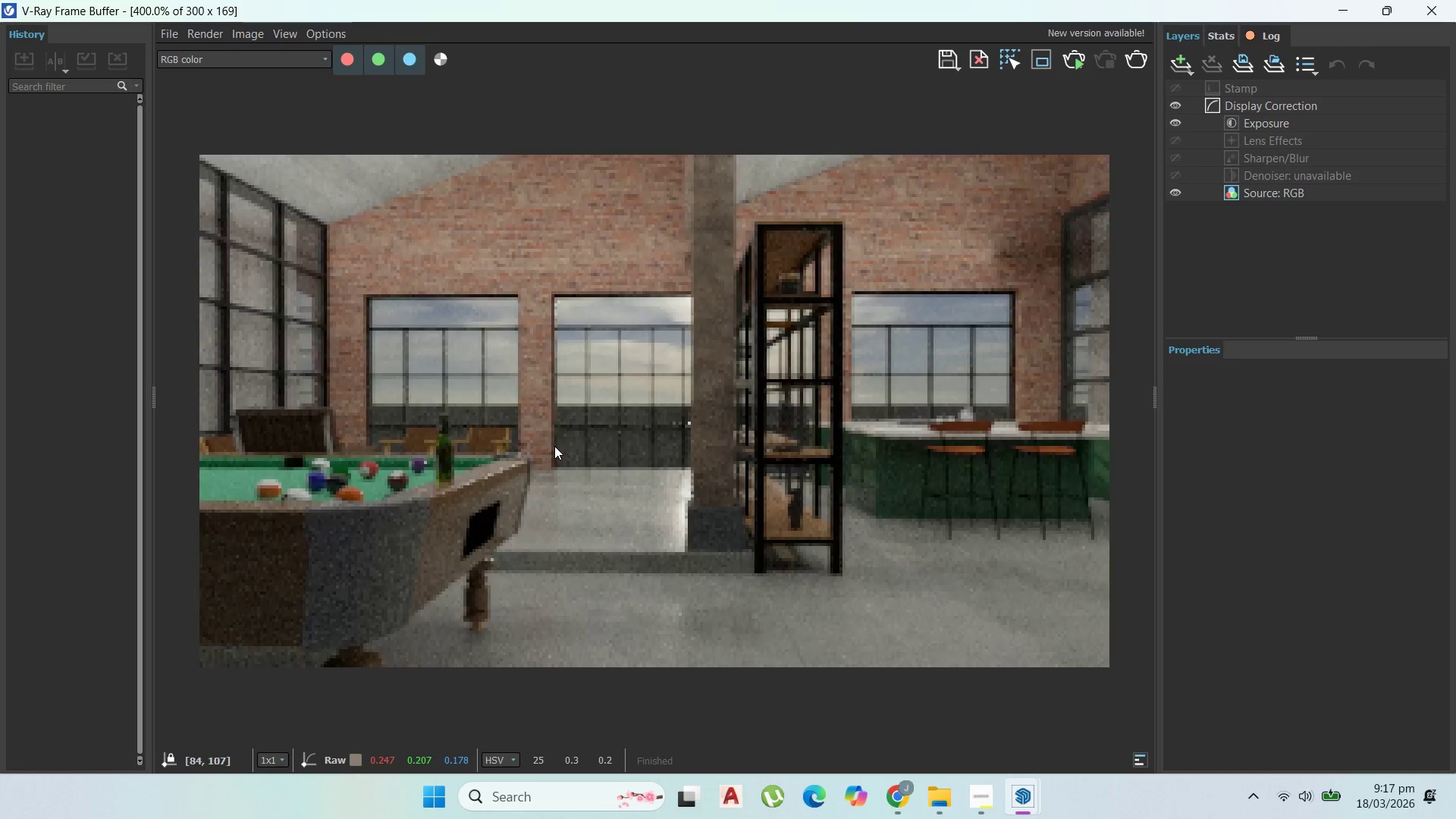 
scroll: coordinate [554, 446], scroll_direction: up, amount: 1.0
 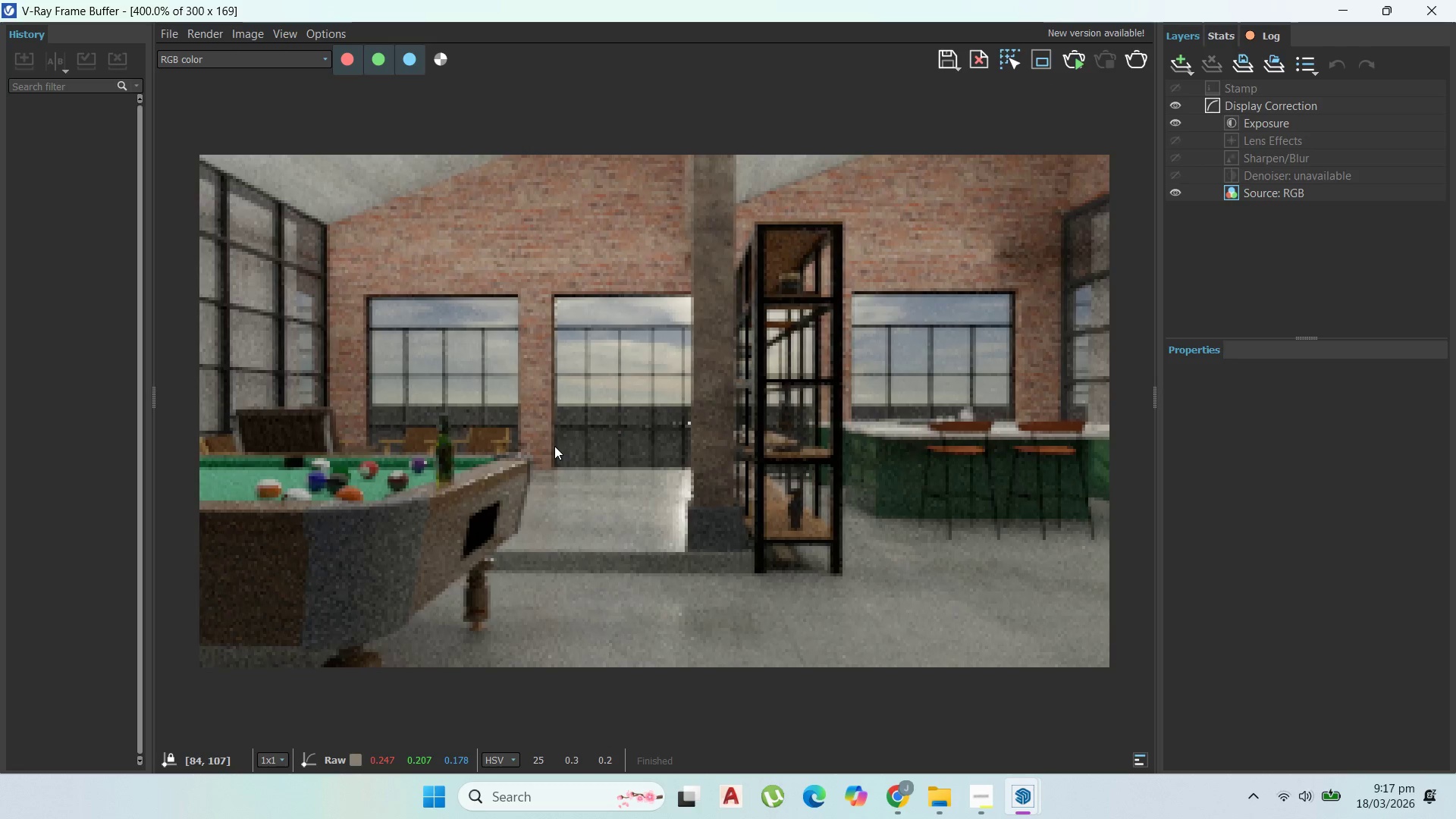 
scroll: coordinate [554, 446], scroll_direction: down, amount: 1.0
 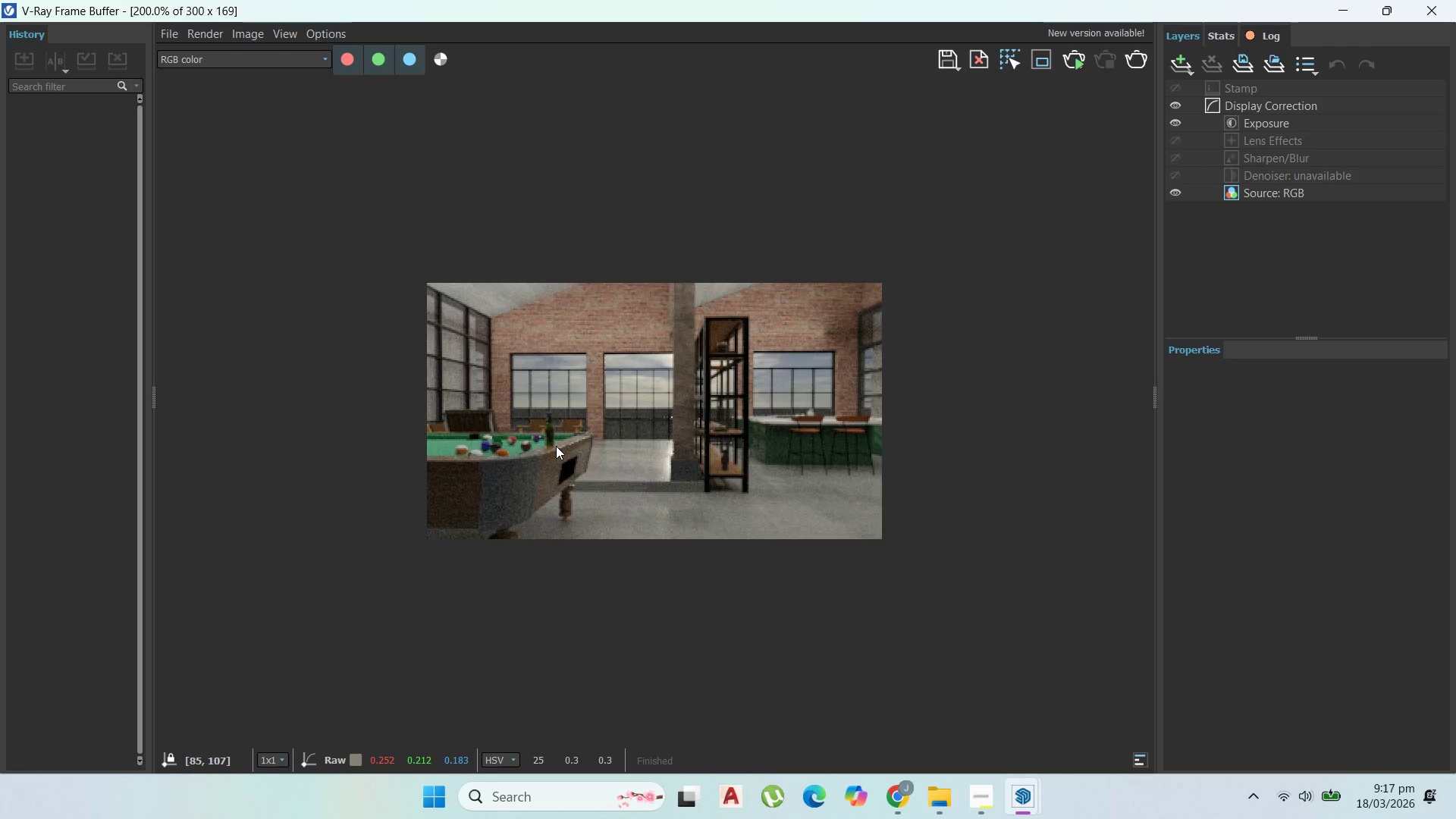 
scroll: coordinate [556, 446], scroll_direction: up, amount: 1.0
 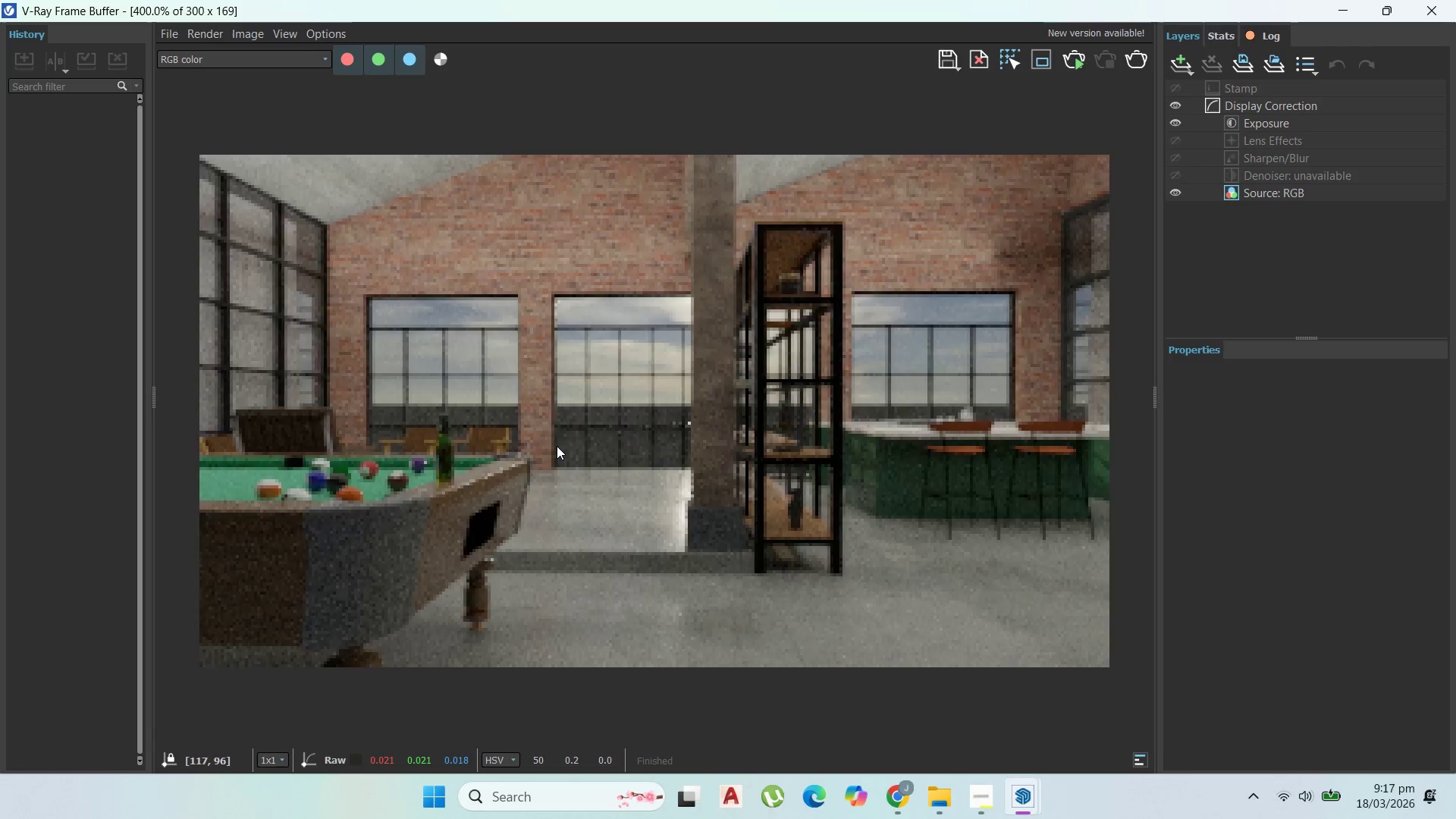 
scroll: coordinate [557, 446], scroll_direction: down, amount: 1.0
 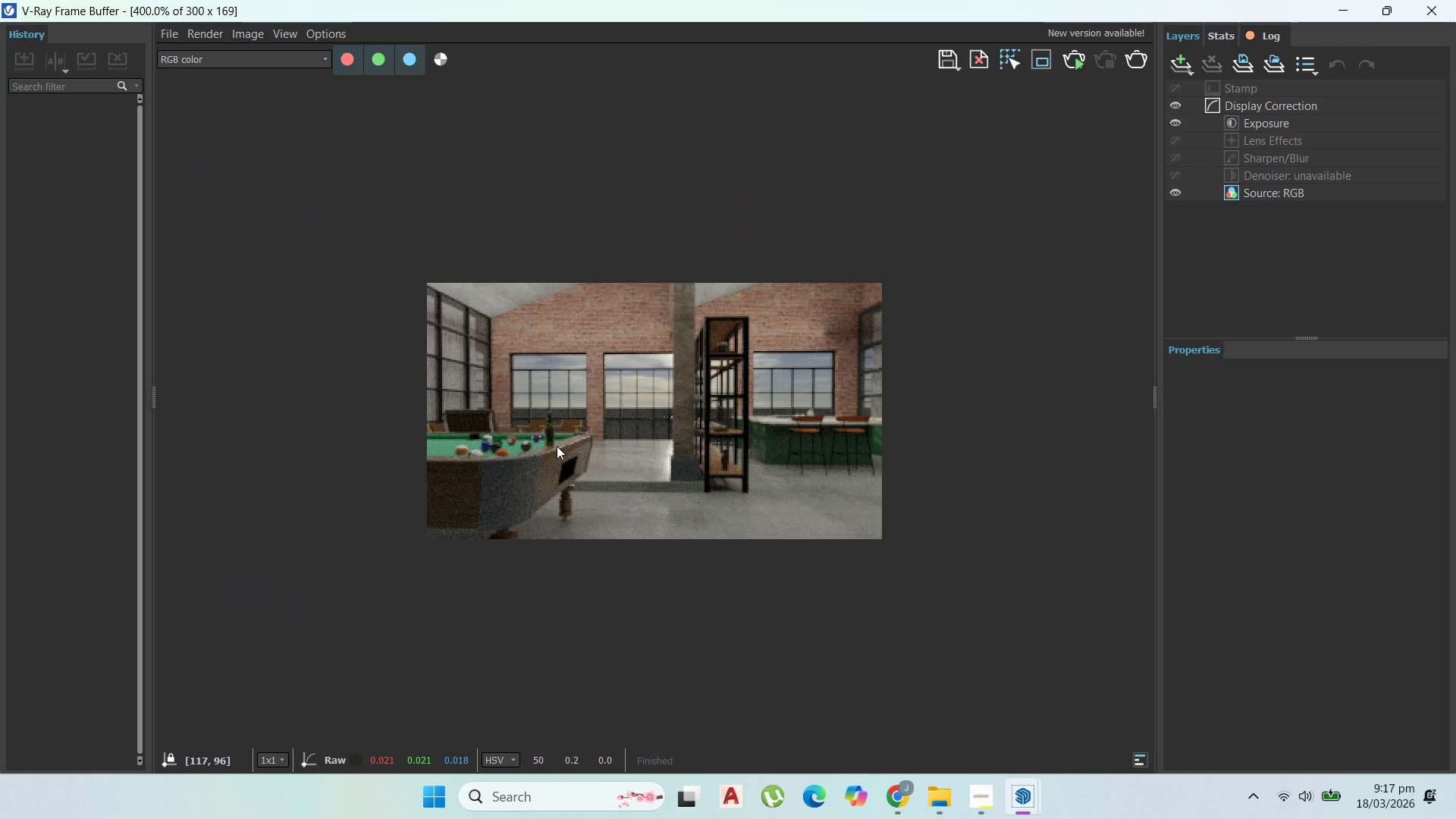 
scroll: coordinate [557, 446], scroll_direction: up, amount: 1.0
 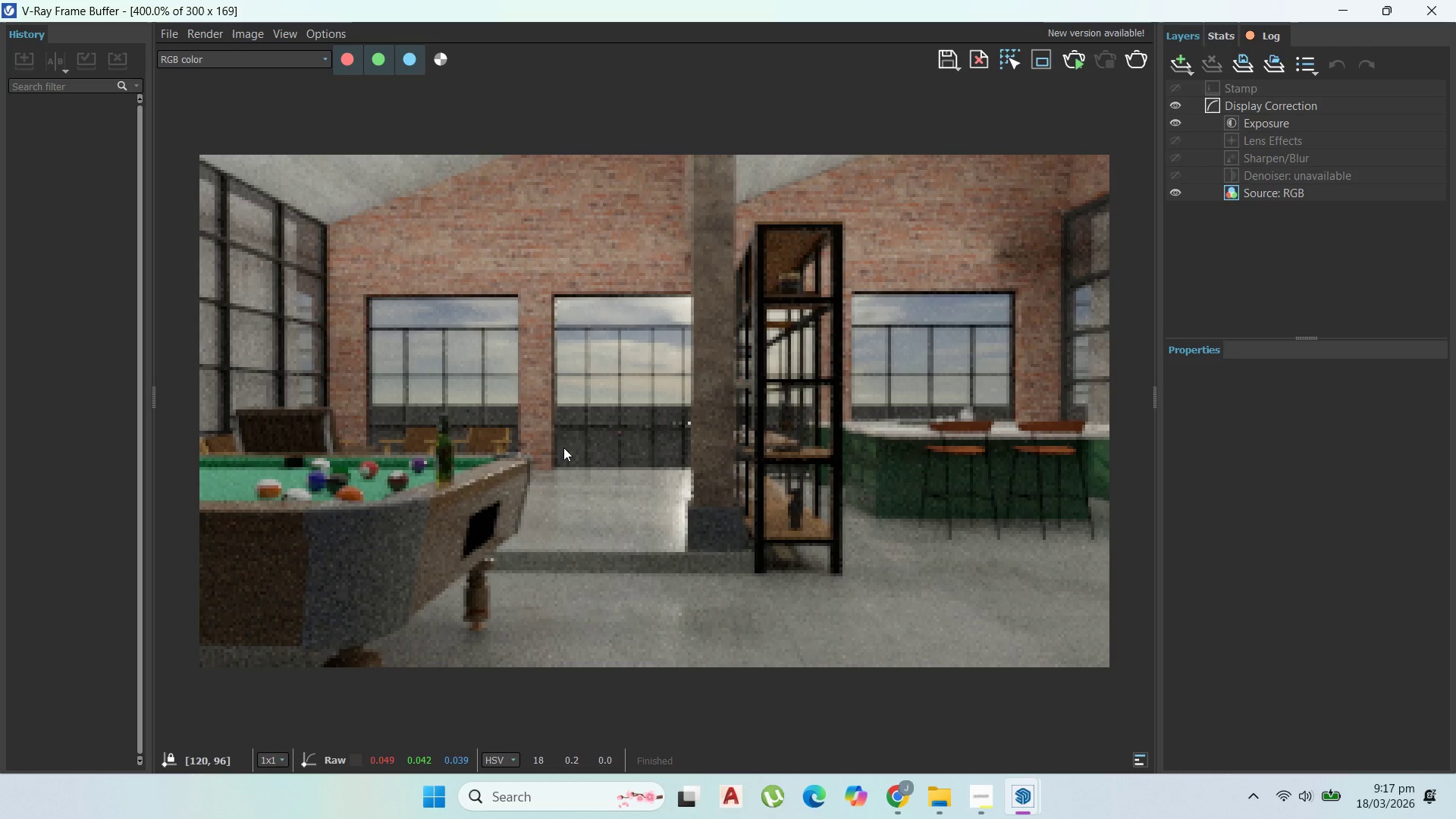 
scroll: coordinate [618, 406], scroll_direction: down, amount: 1.0
 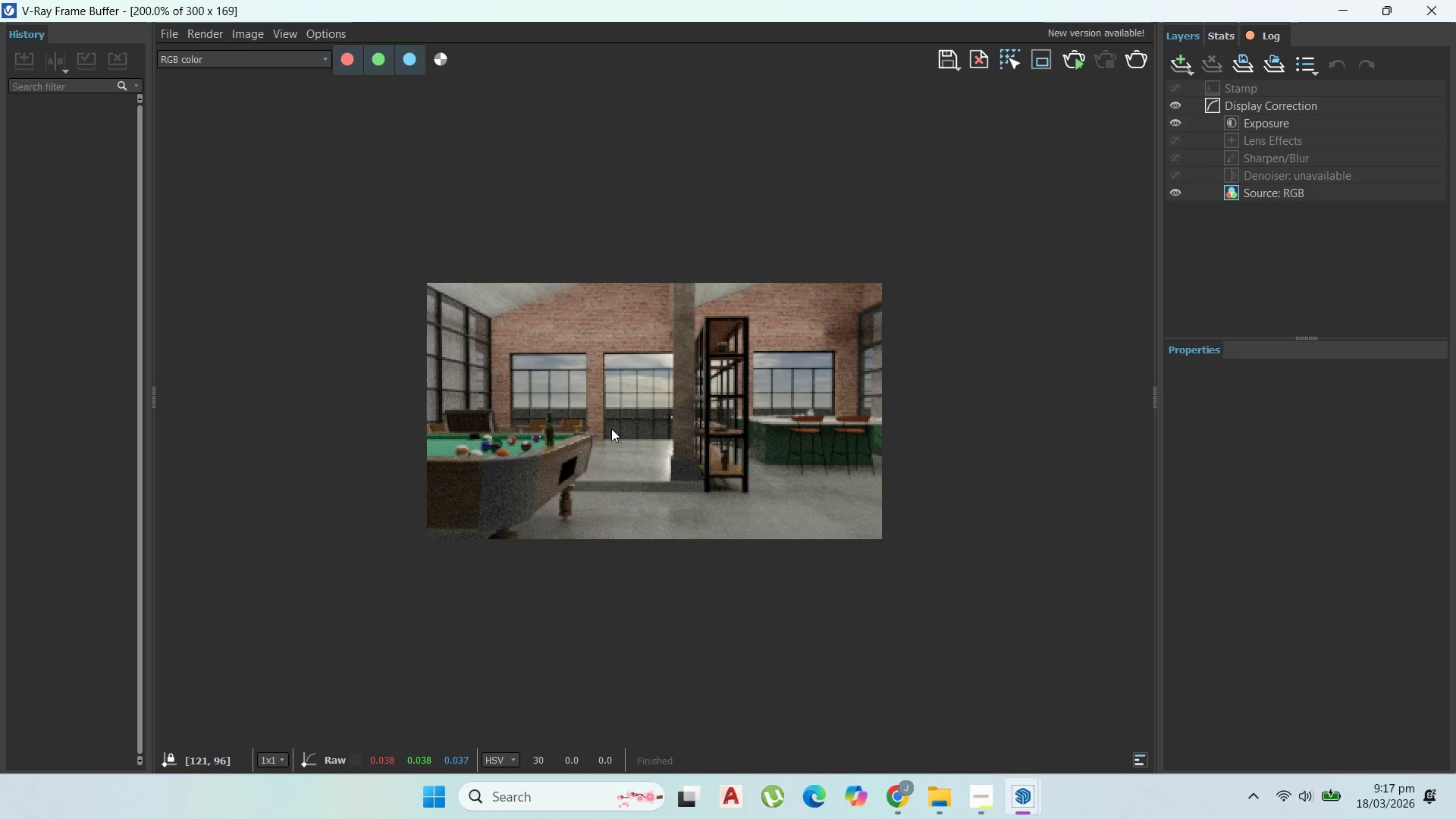 
scroll: coordinate [611, 435], scroll_direction: up, amount: 1.0
 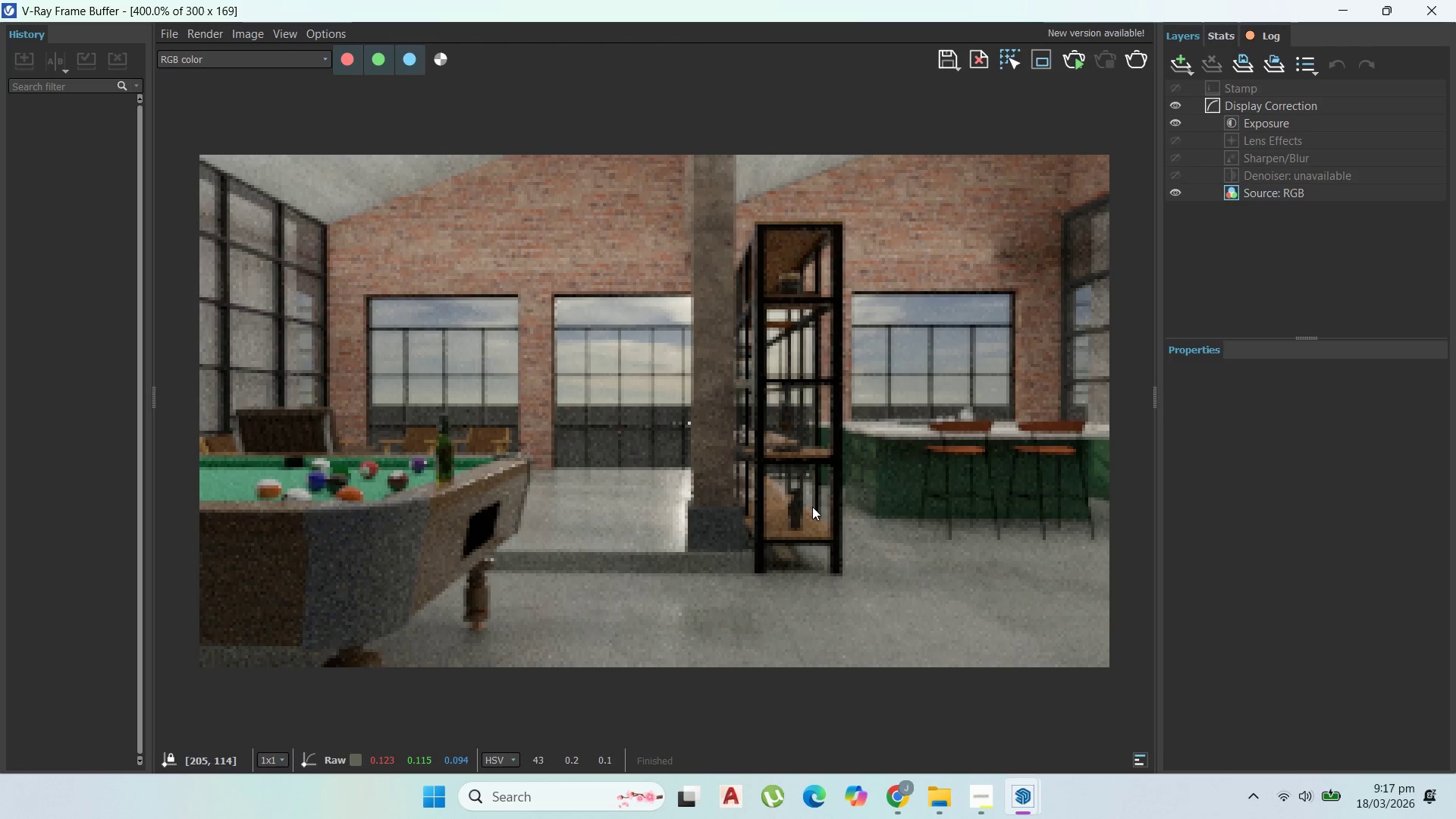 
left_click([1341, 0])
 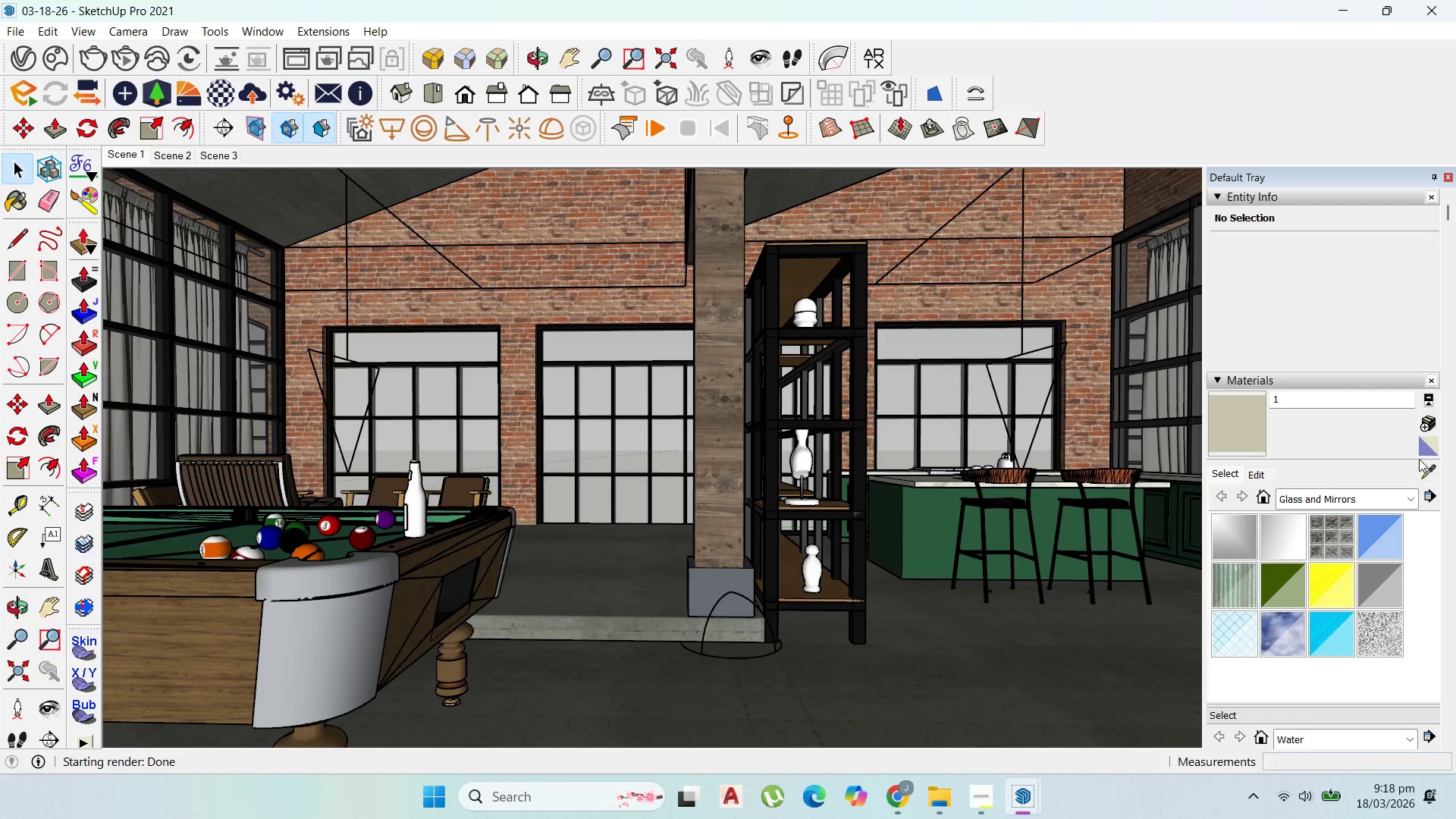 
left_click([1421, 466])
 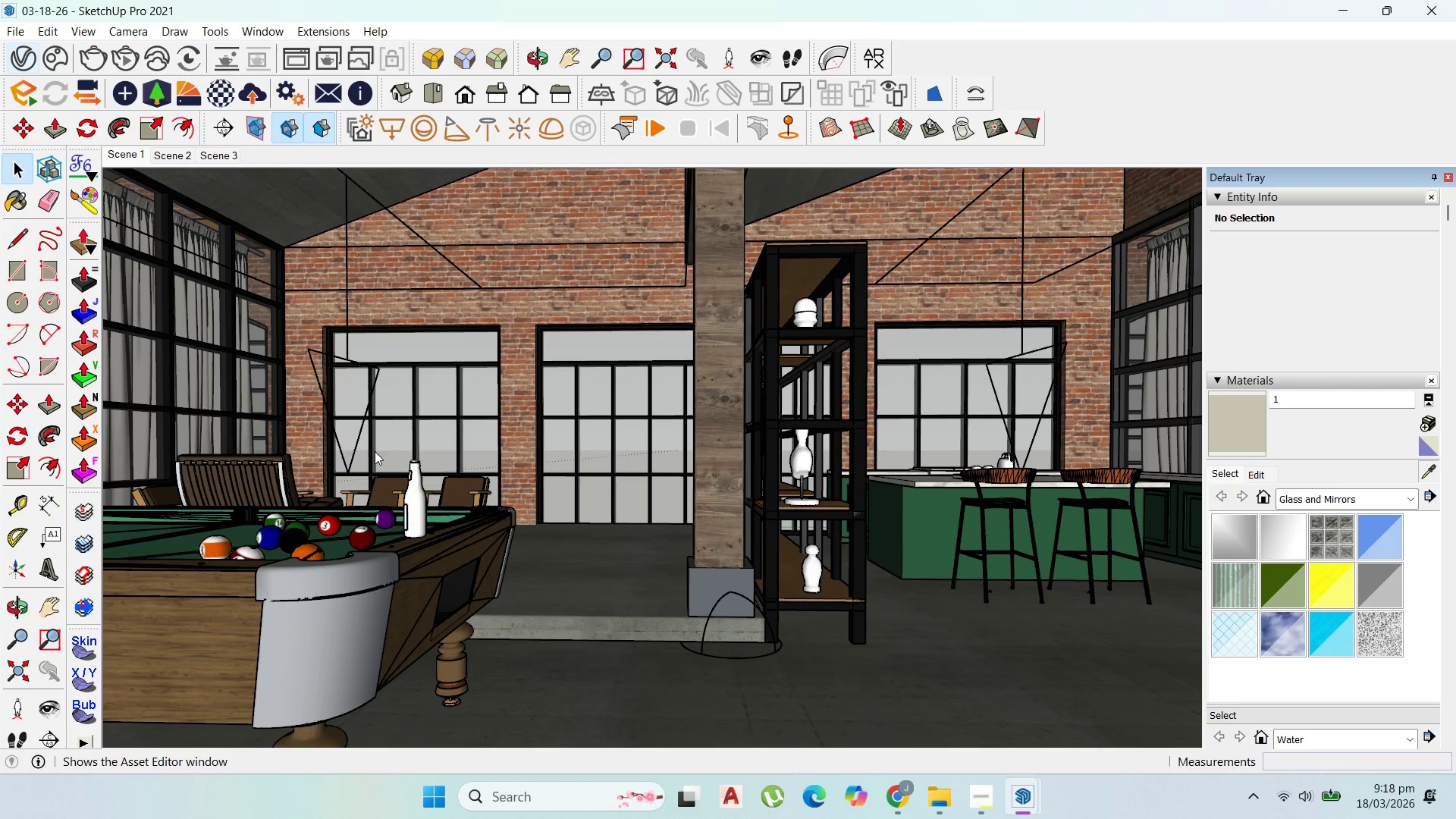 
left_click([17, 63])
 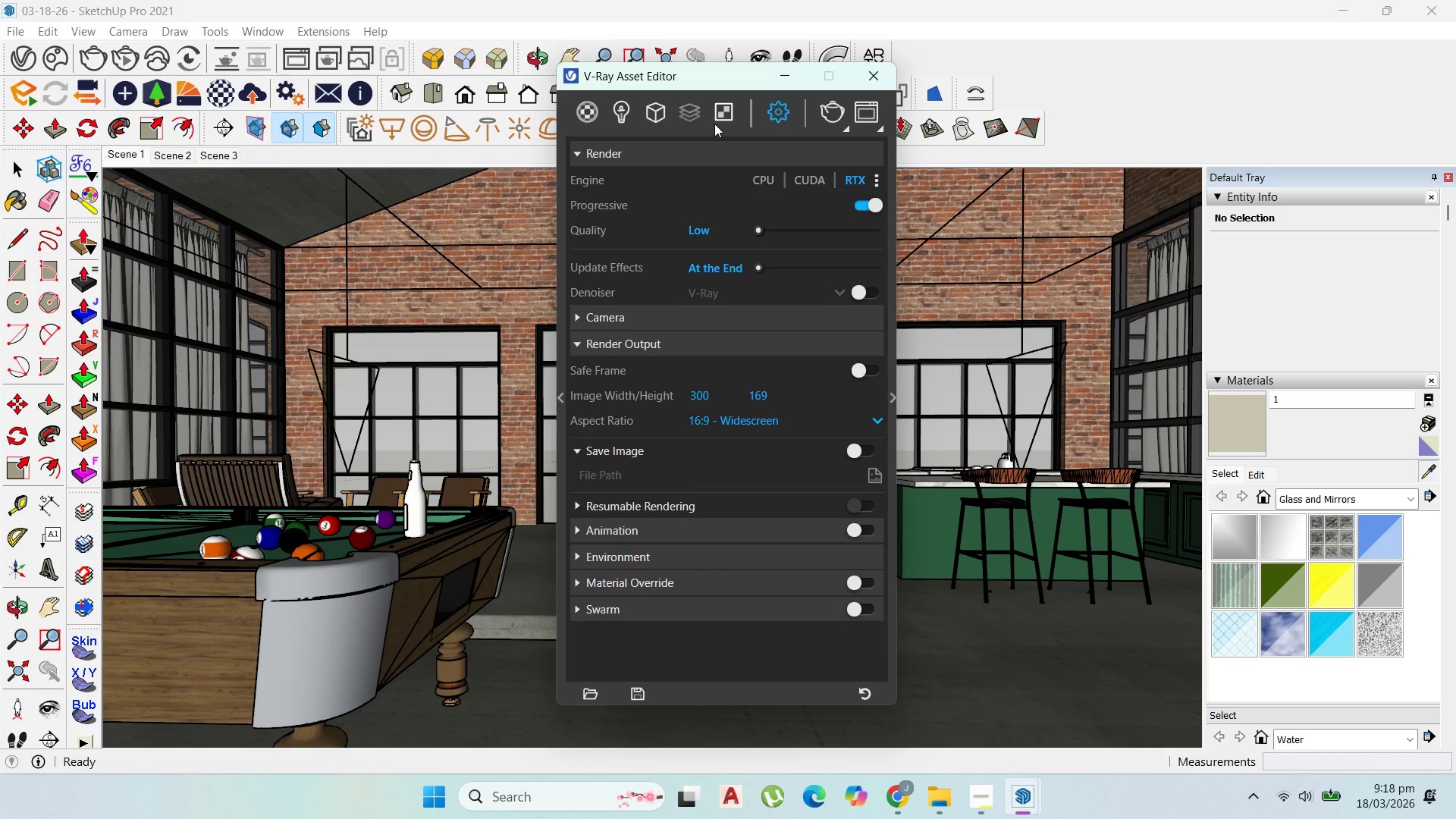 
wait(10.47)
 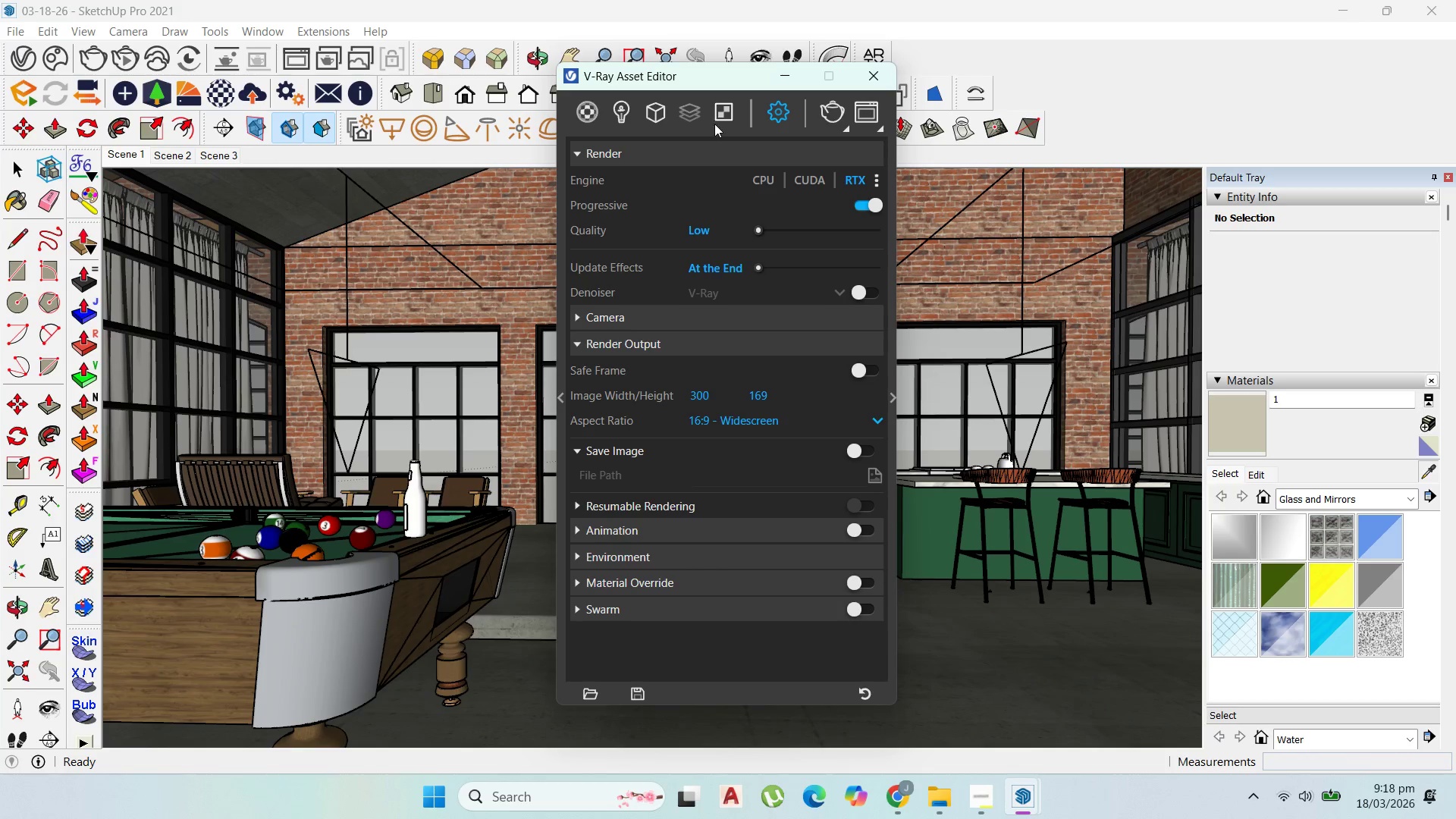 
mouse_move([495, 206])
 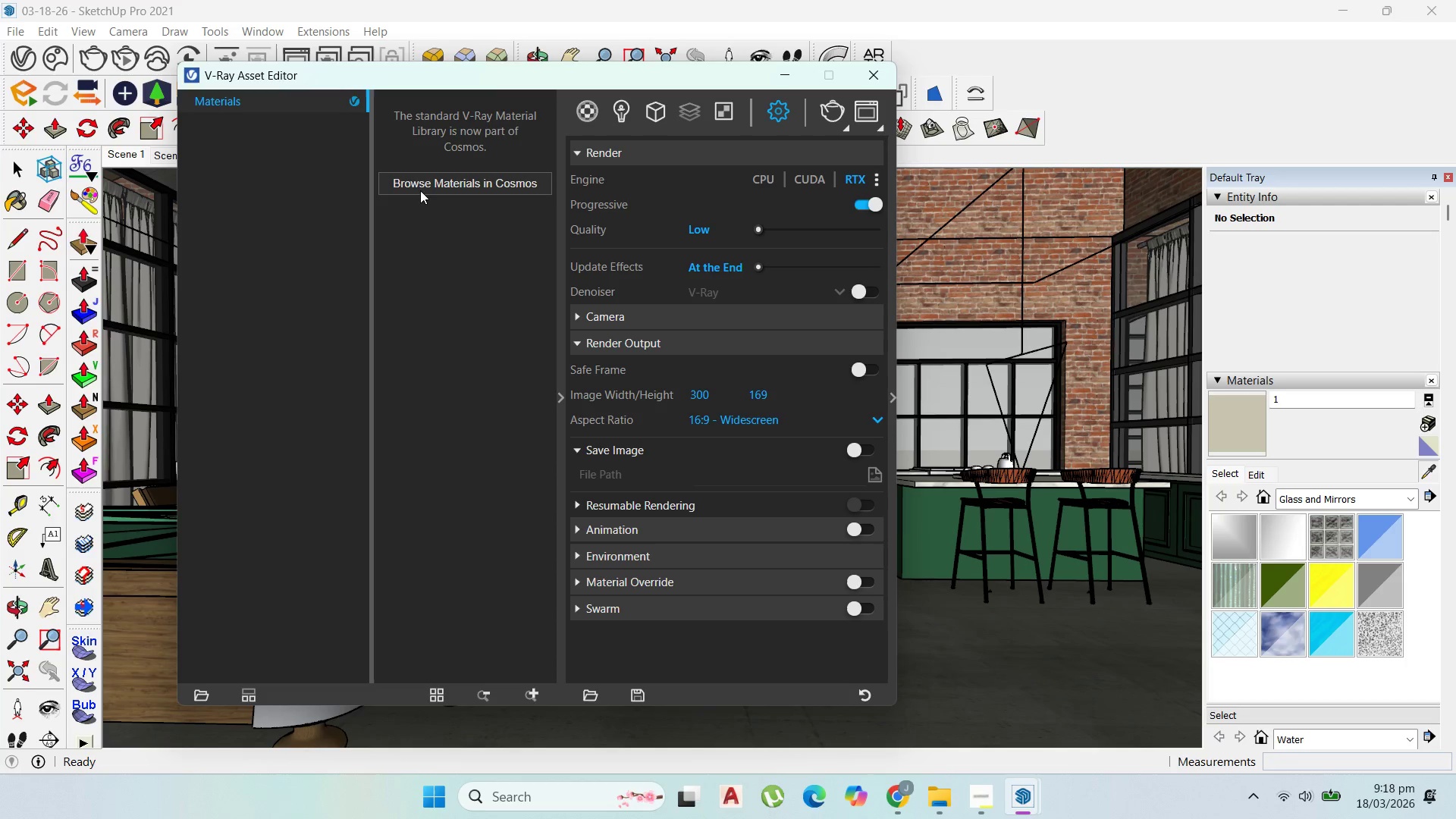 
left_click([425, 191])
 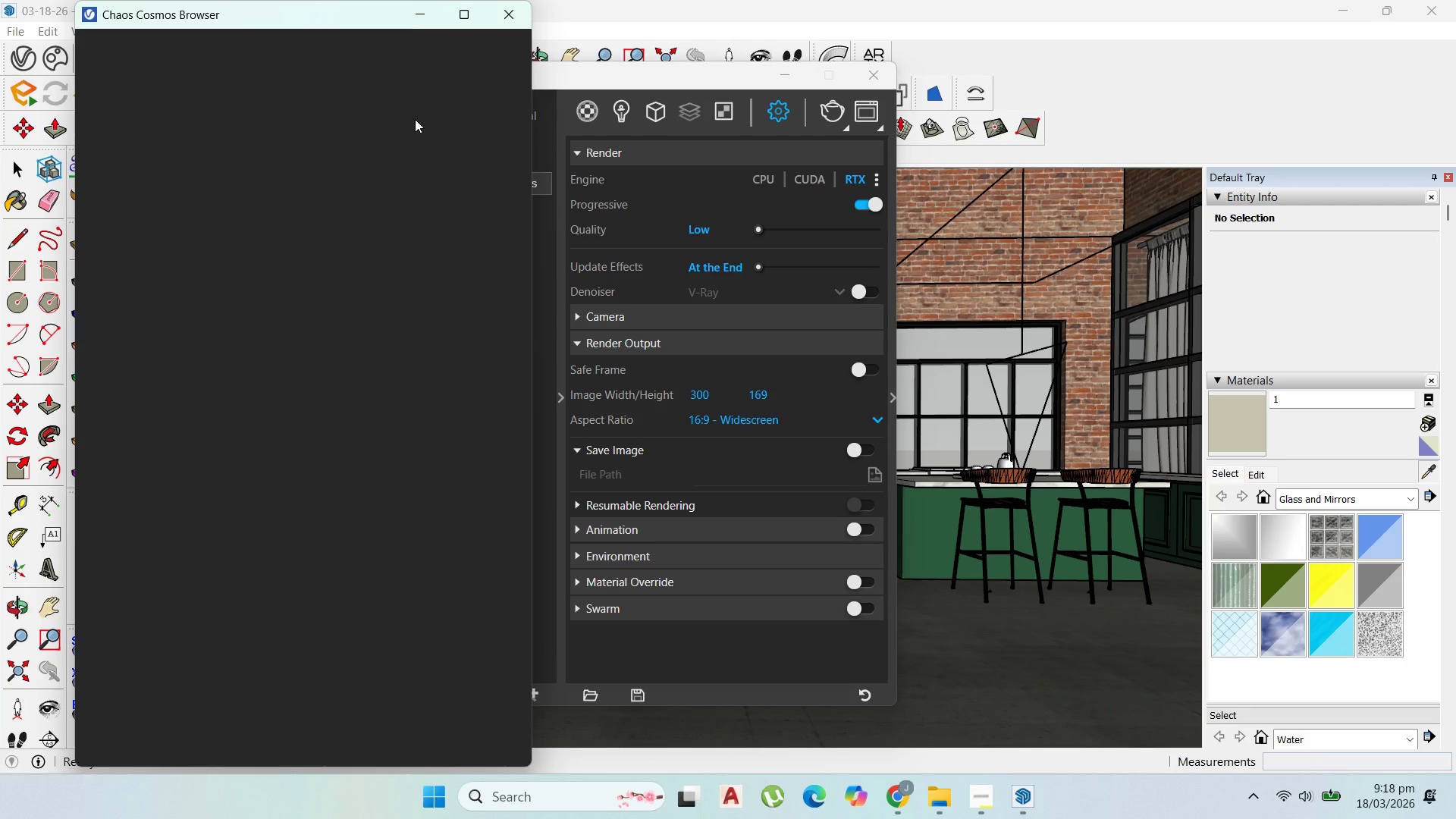 
left_click_drag(start_coordinate=[347, 18], to_coordinate=[973, 35])
 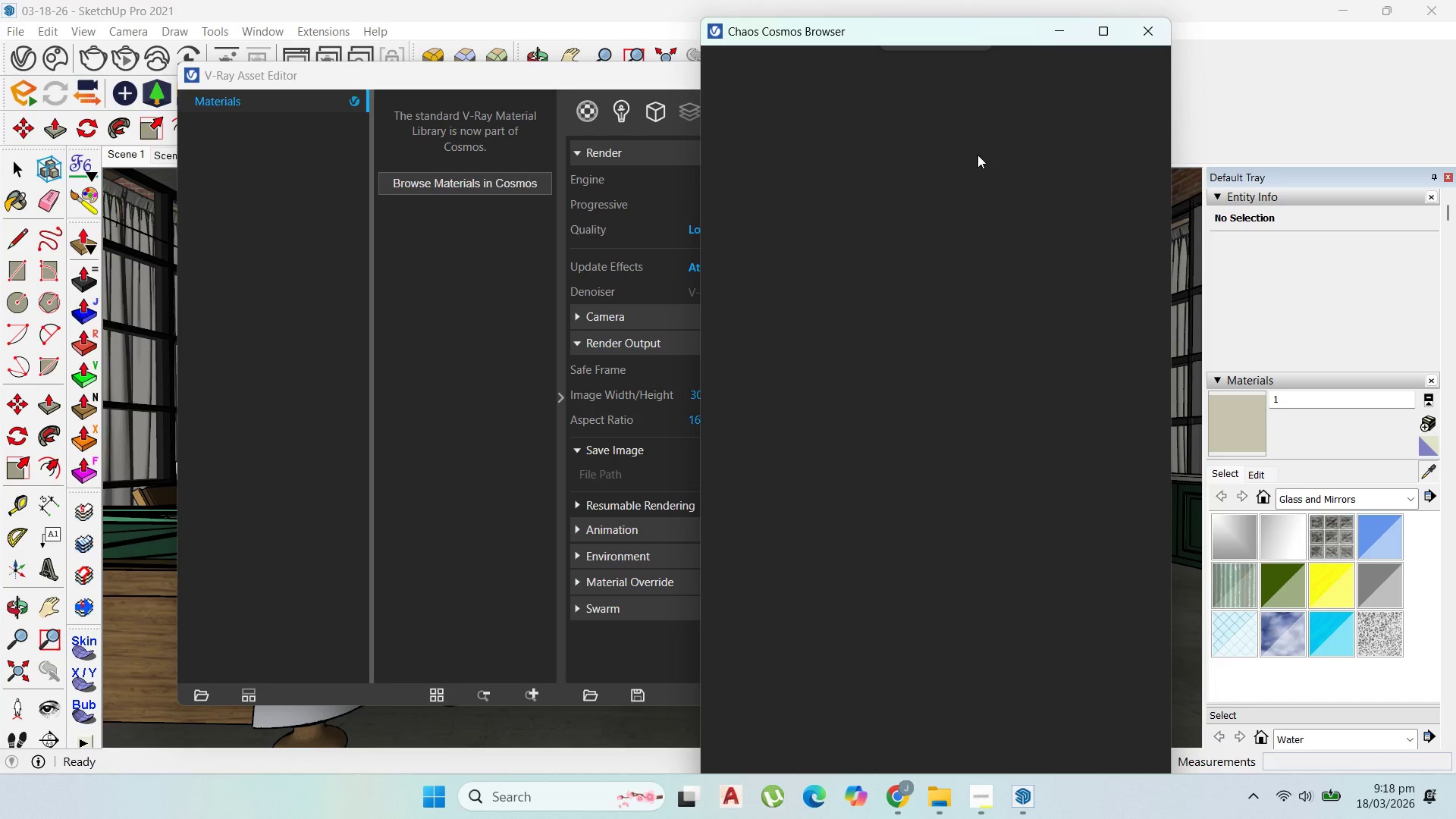 
left_click([977, 155])
 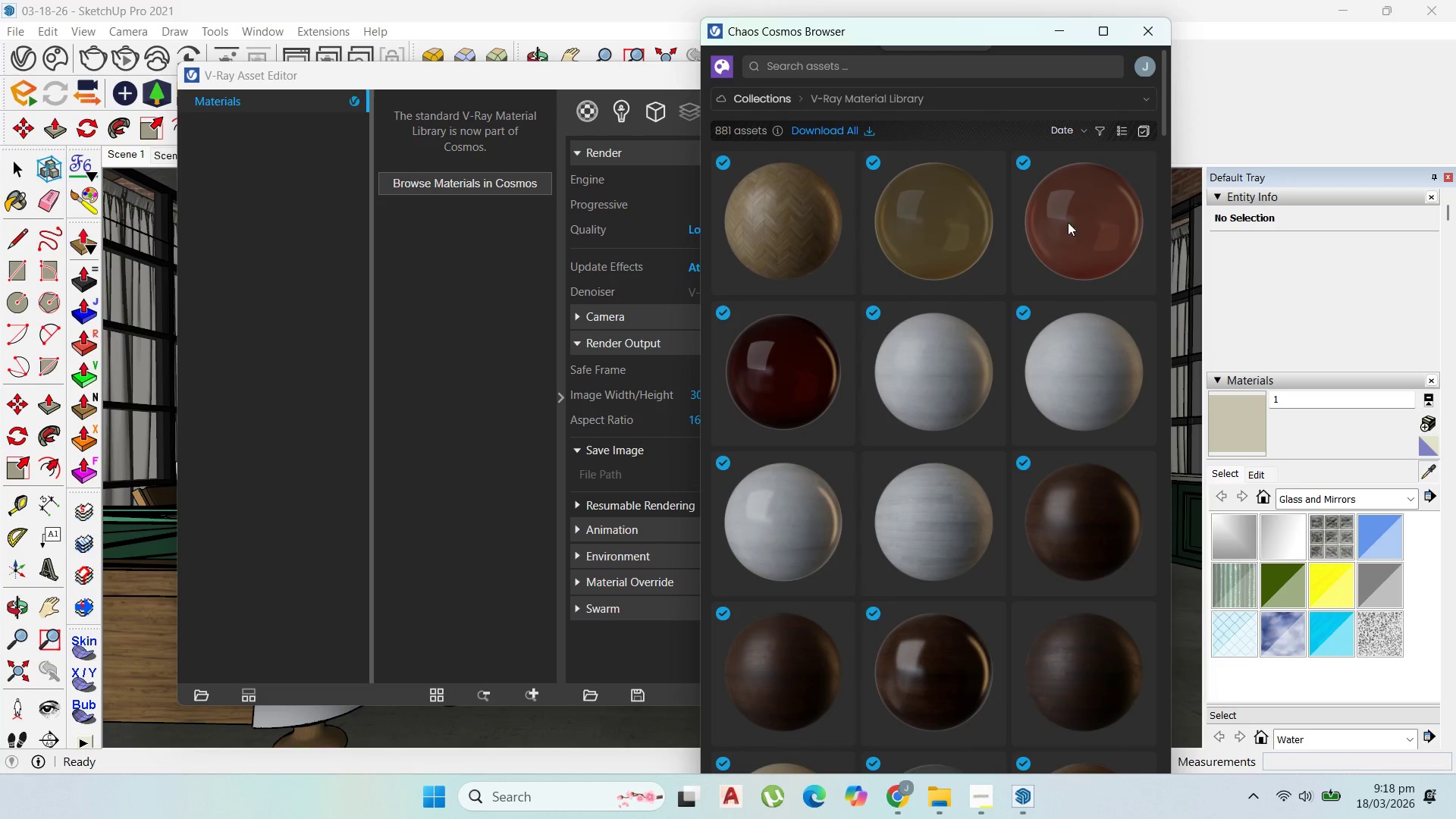 
wait(16.02)
 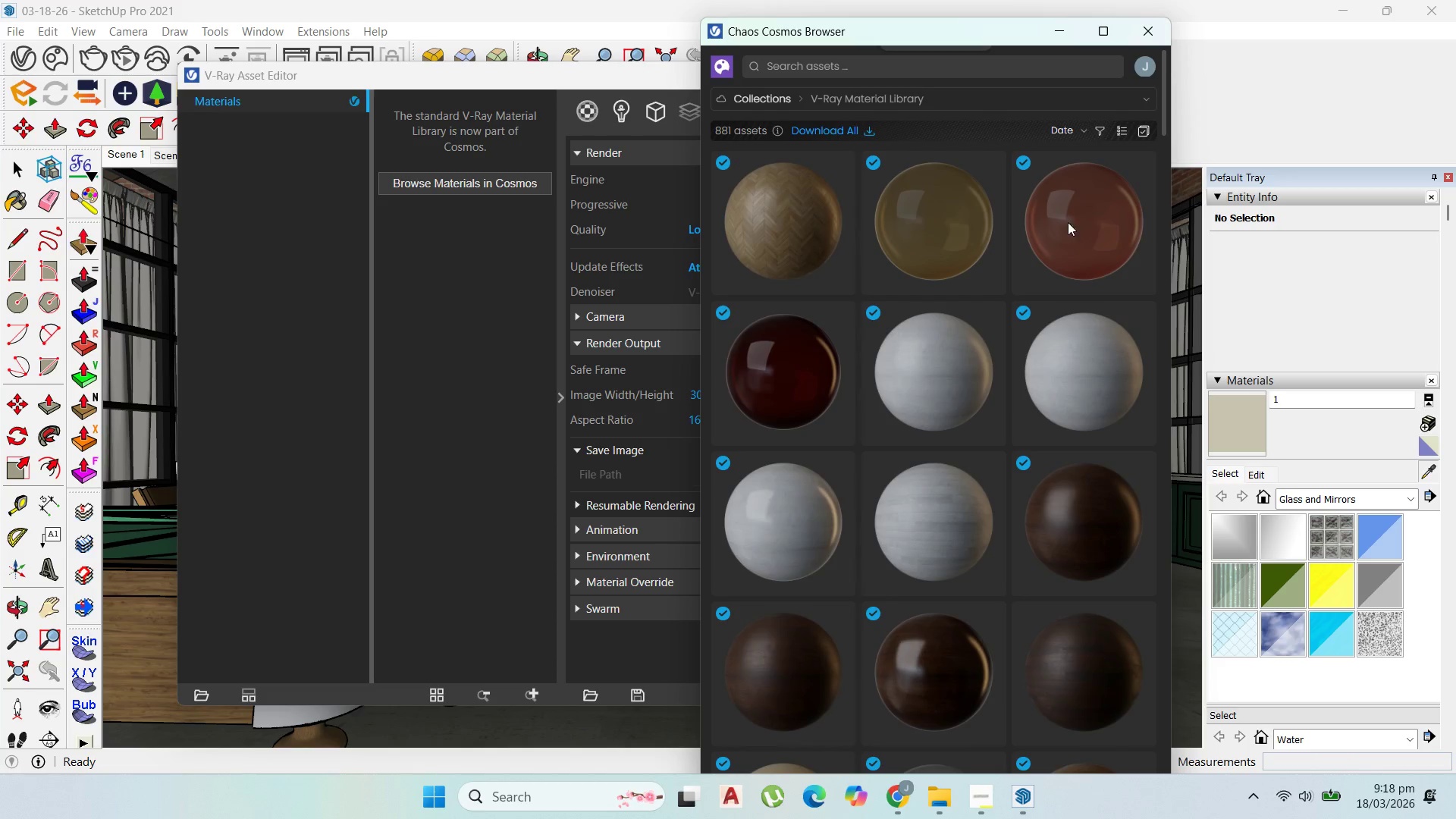 
left_click([777, 109])
 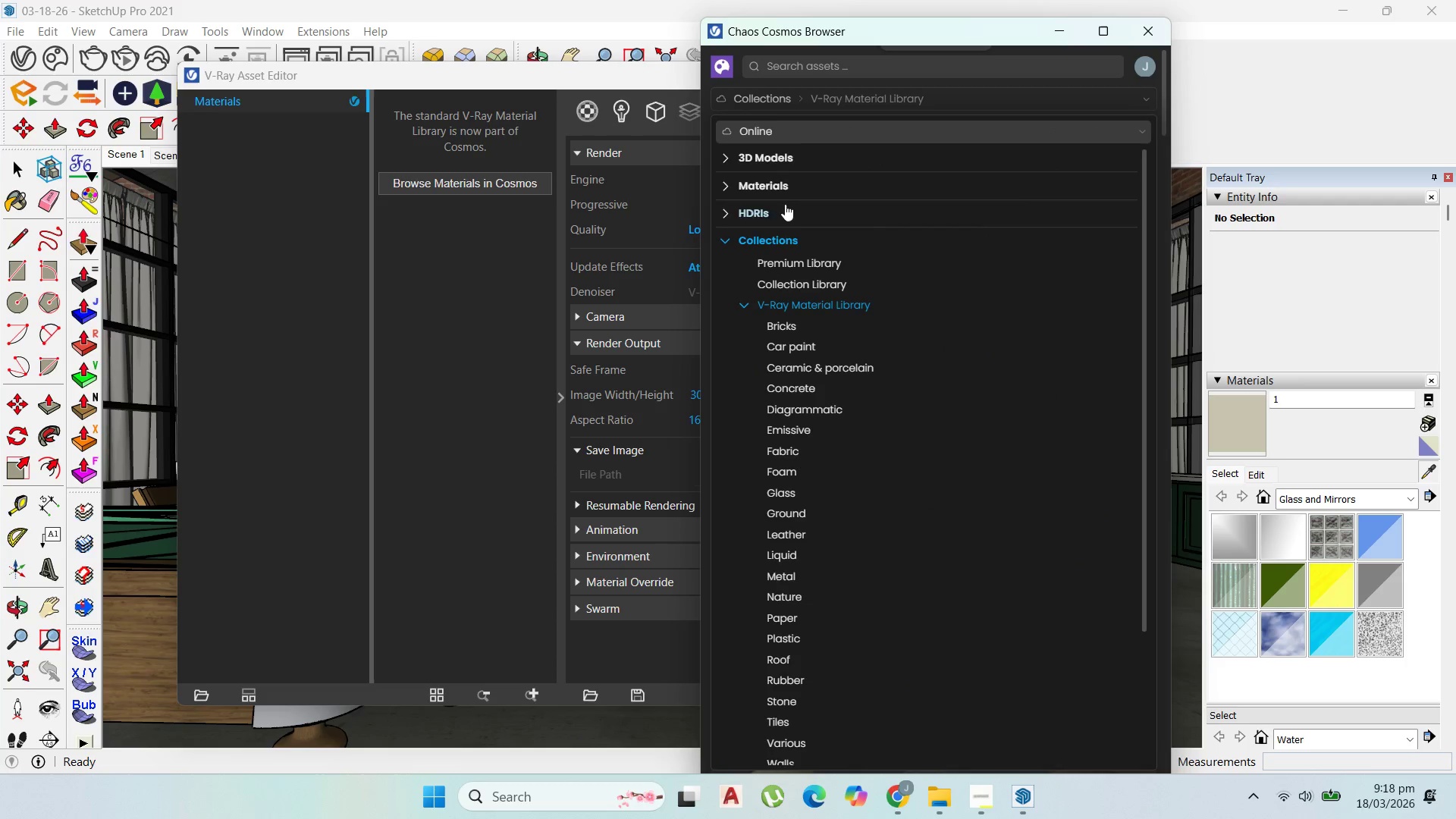 
left_click([729, 186])
 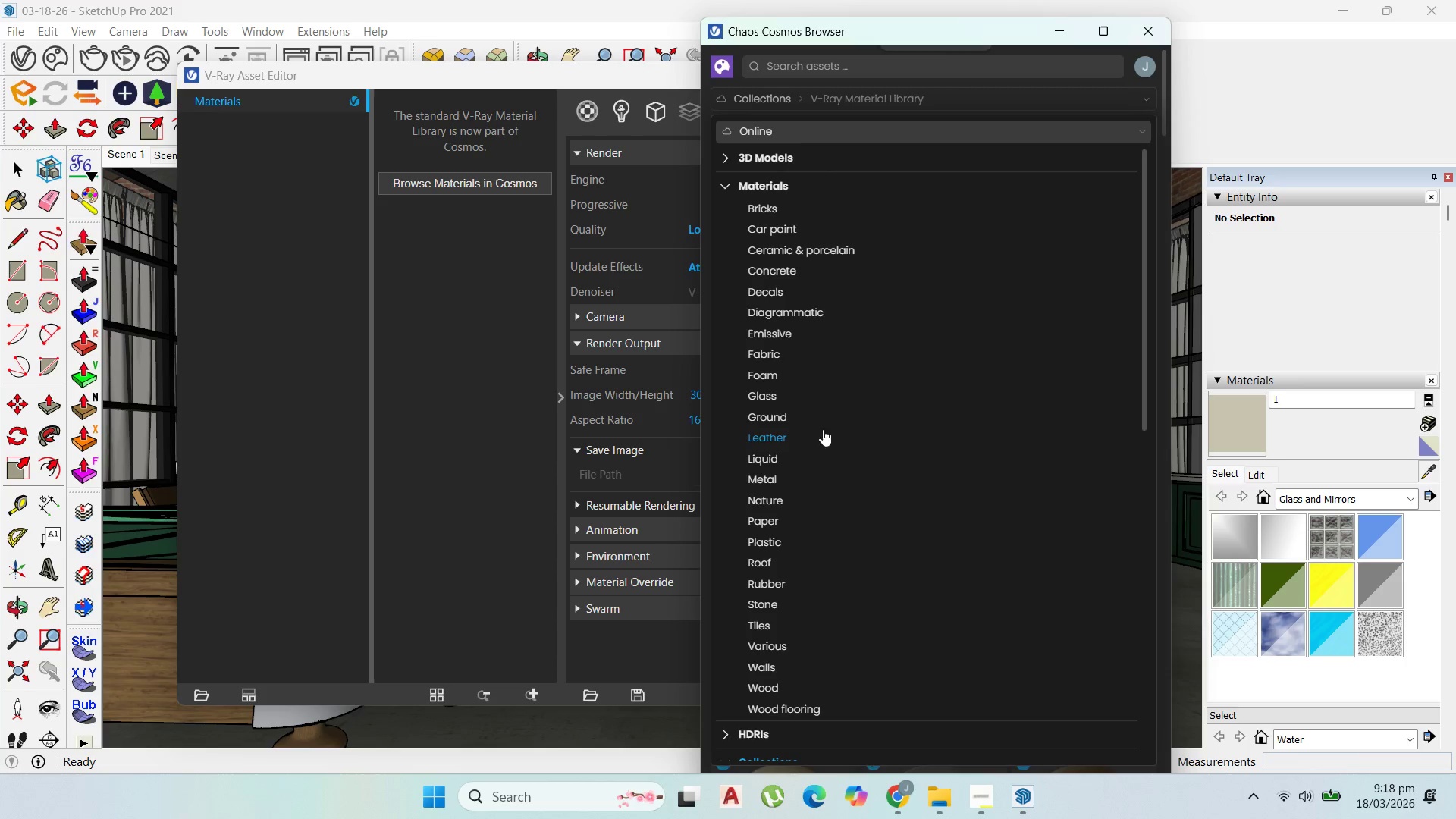 
left_click([771, 397])
 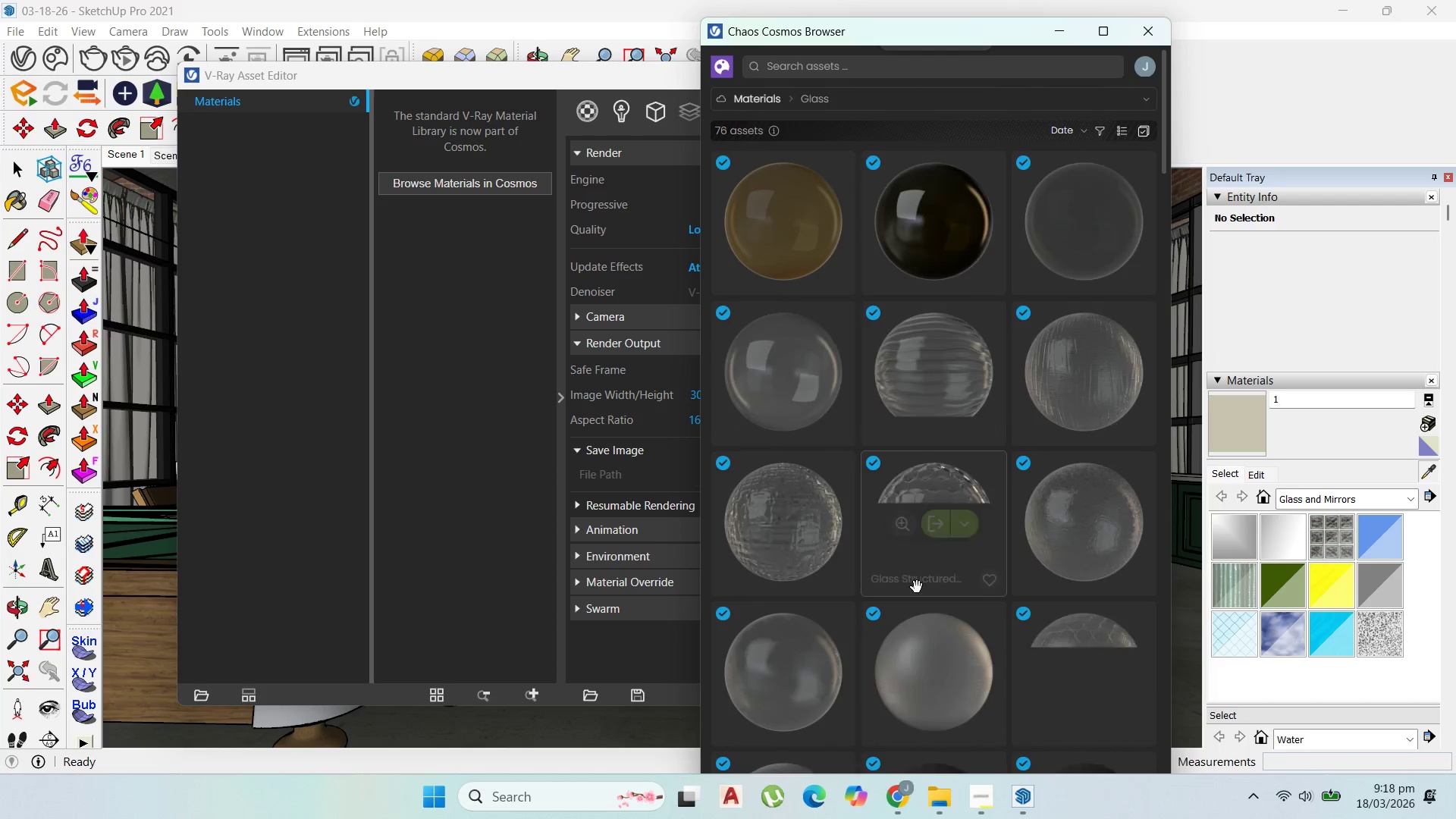 
scroll: coordinate [1021, 550], scroll_direction: down, amount: 14.0
 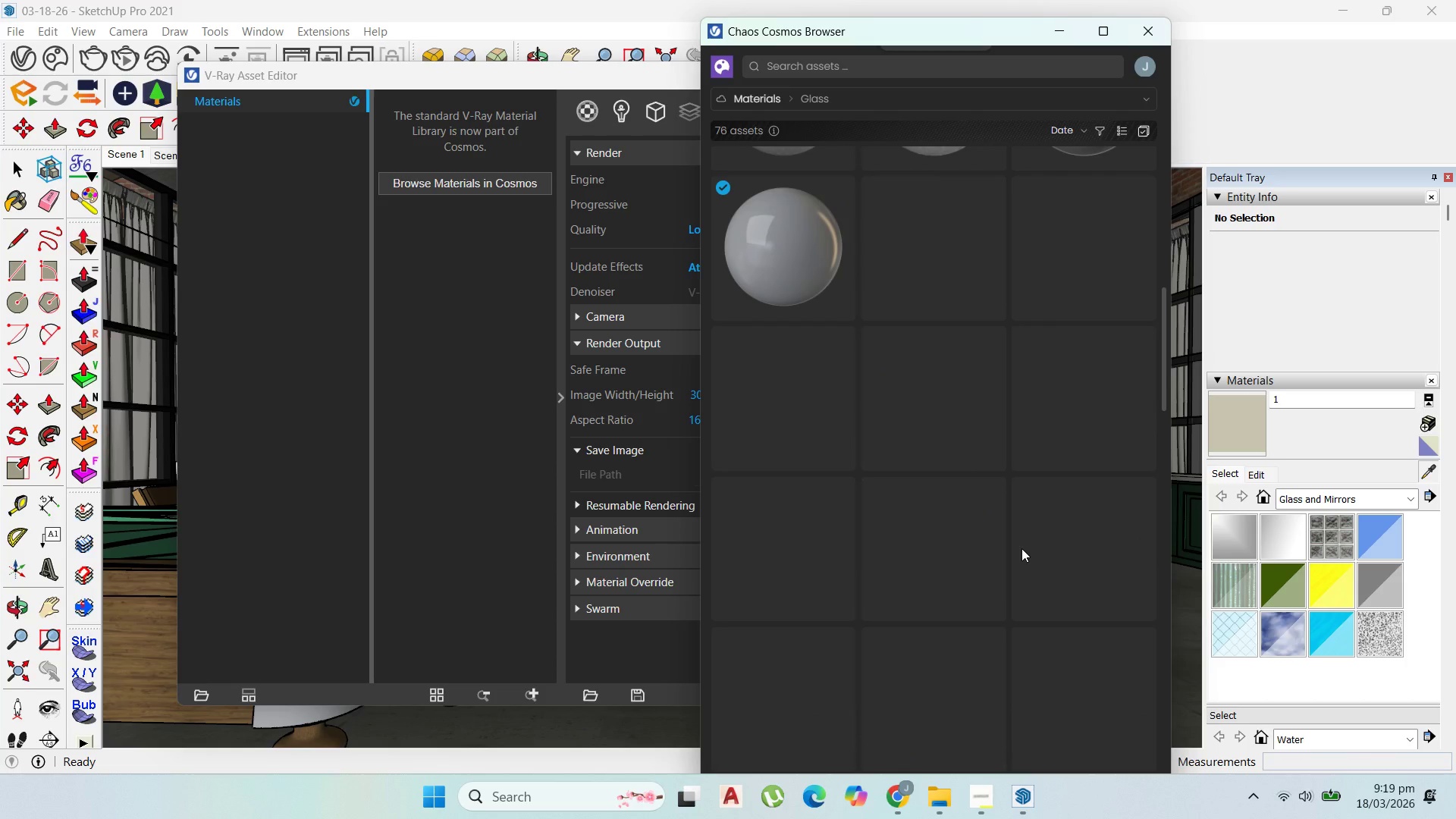 
scroll: coordinate [1021, 548], scroll_direction: down, amount: 3.0
 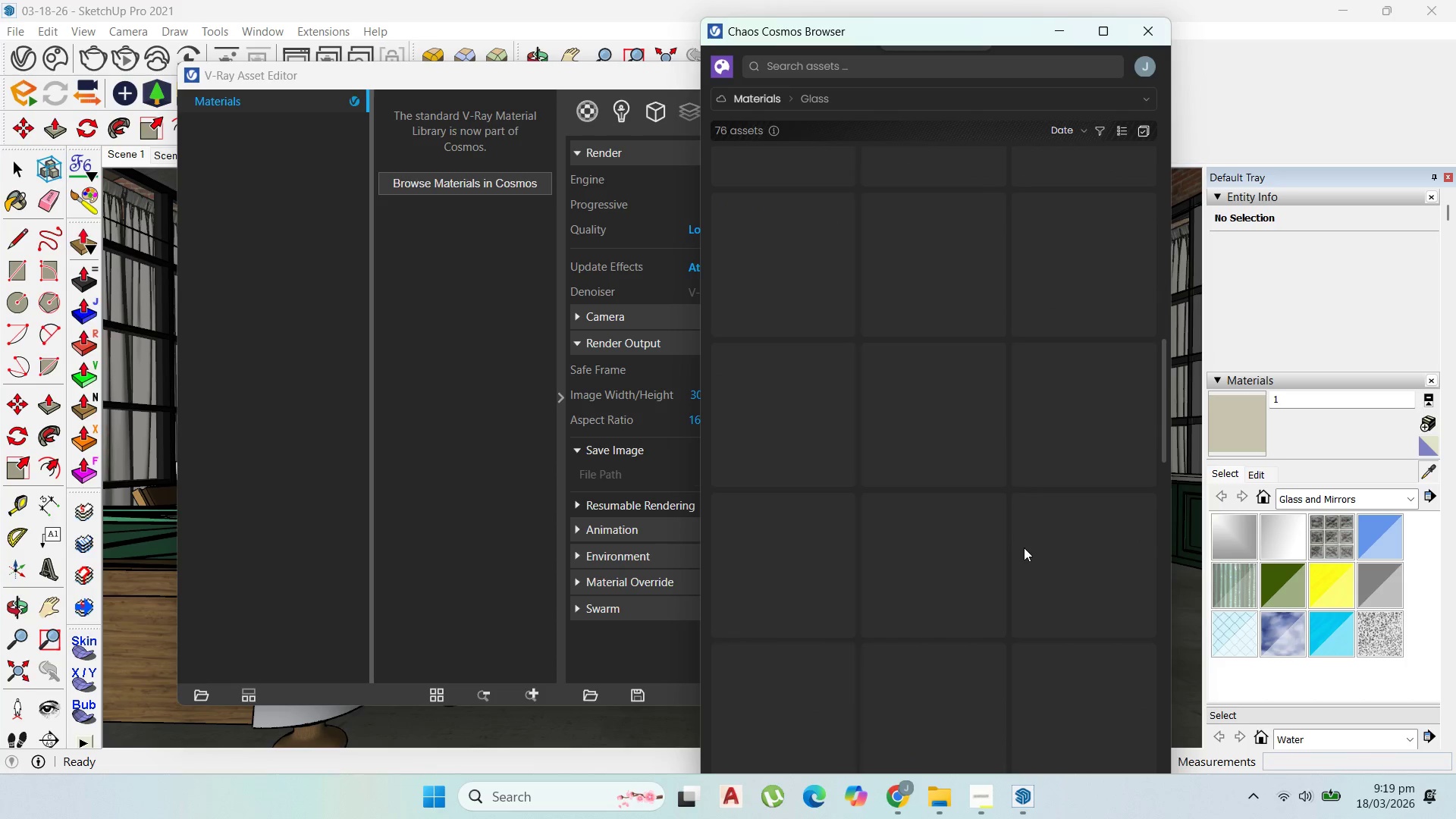 
left_click([1101, 411])
 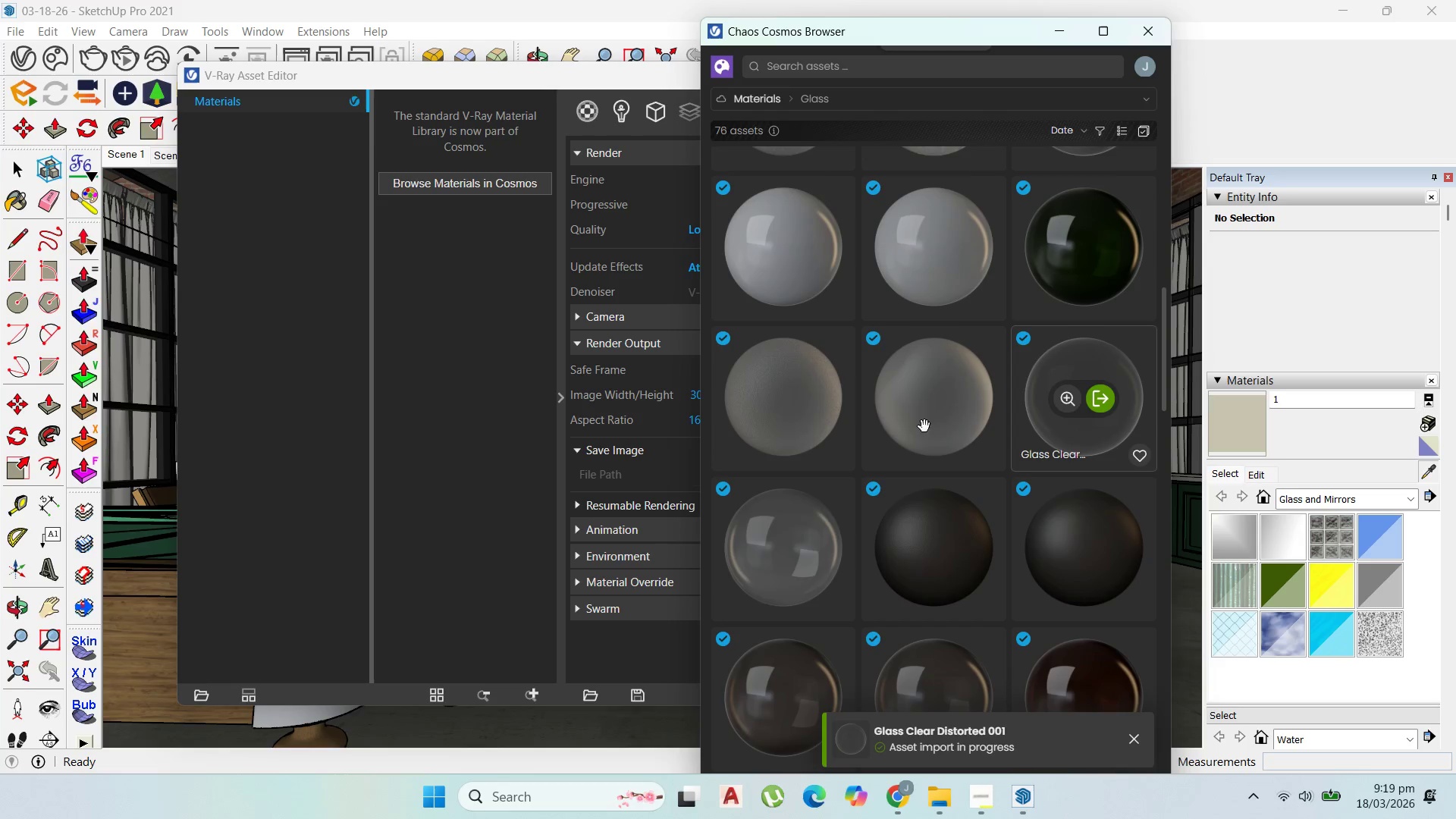 
scroll: coordinate [1031, 553], scroll_direction: up, amount: 3.0
 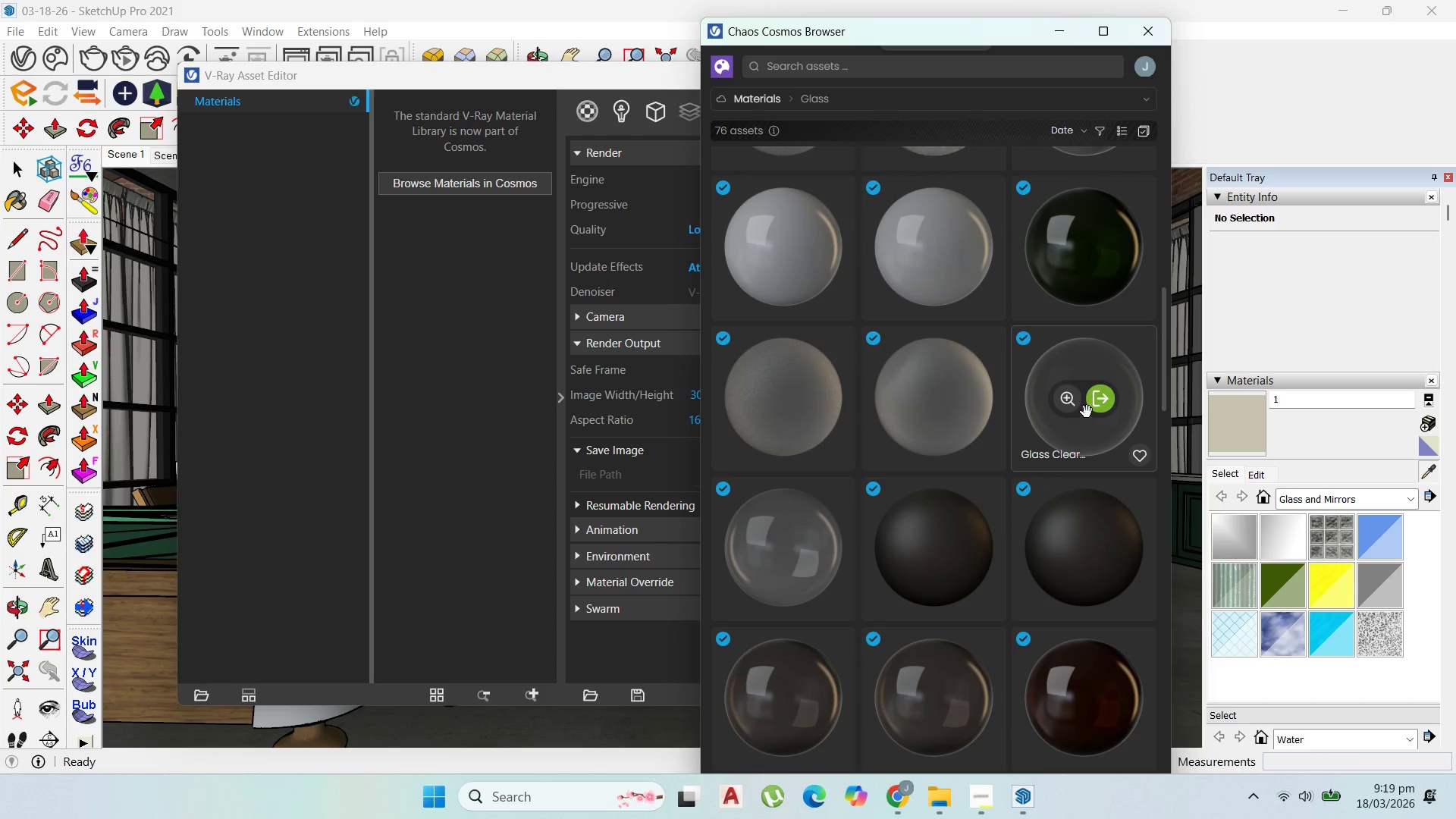 
wait(6.25)
 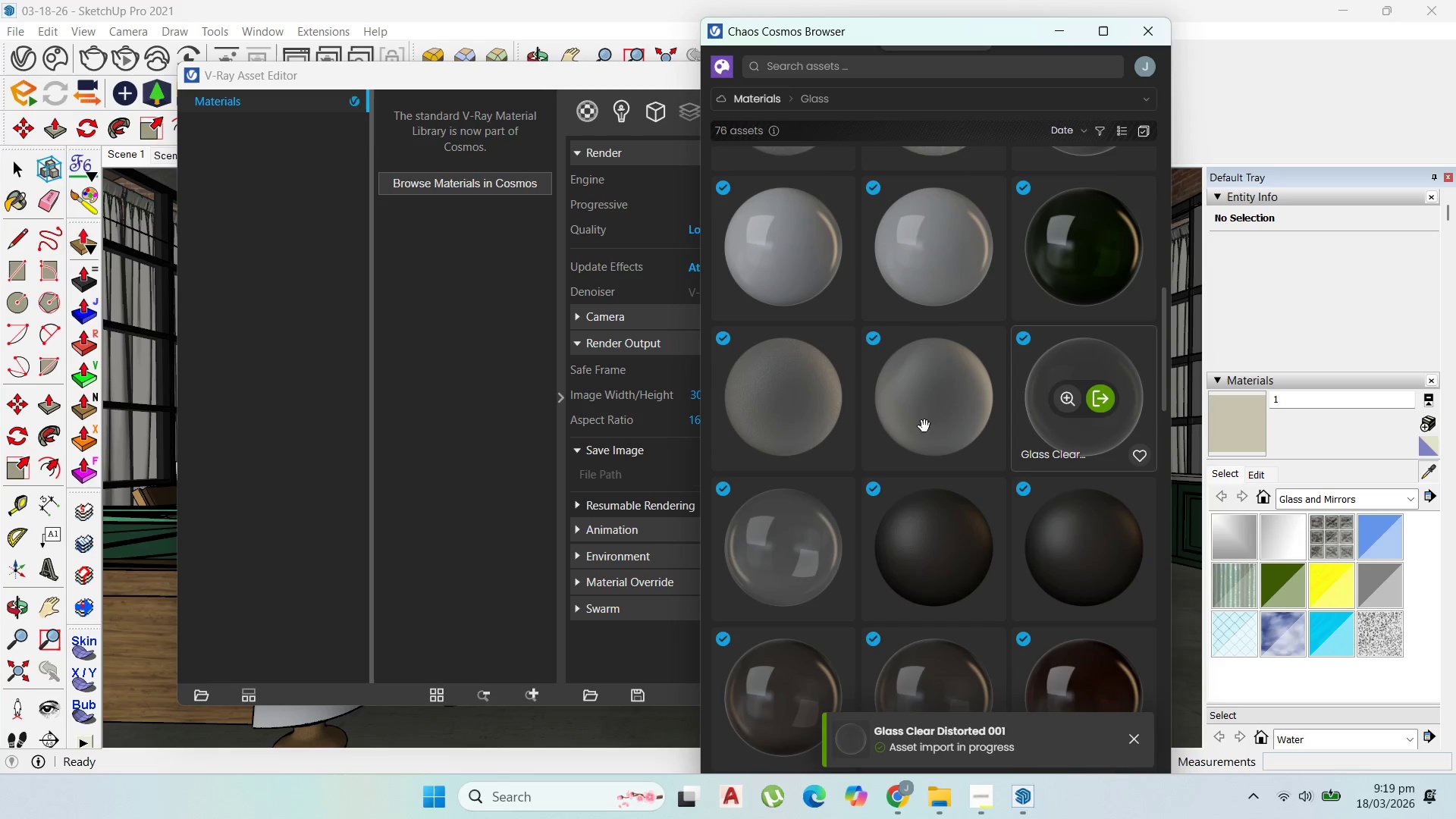 
left_click([1058, 38])
 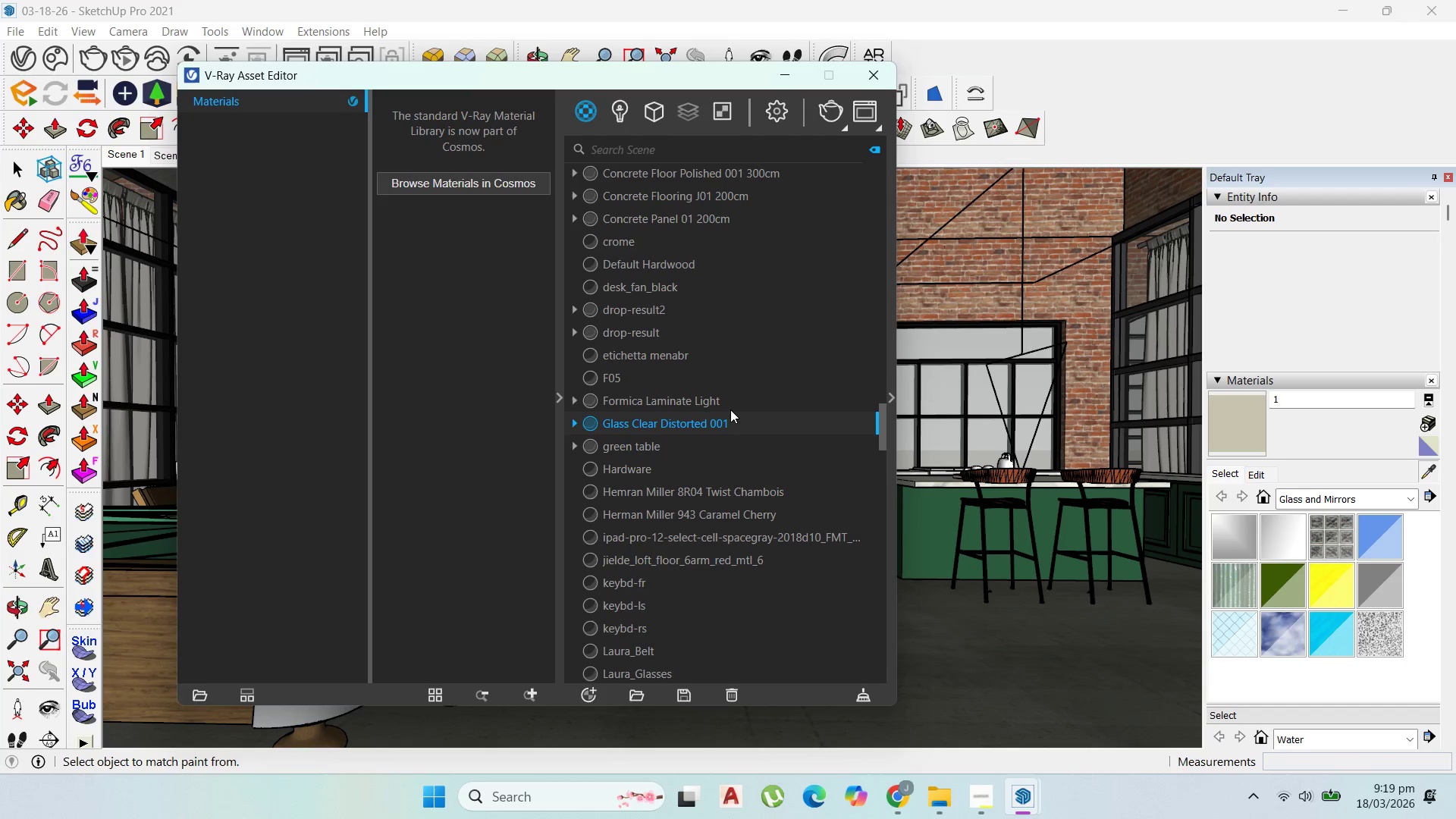 
left_click([724, 417])
 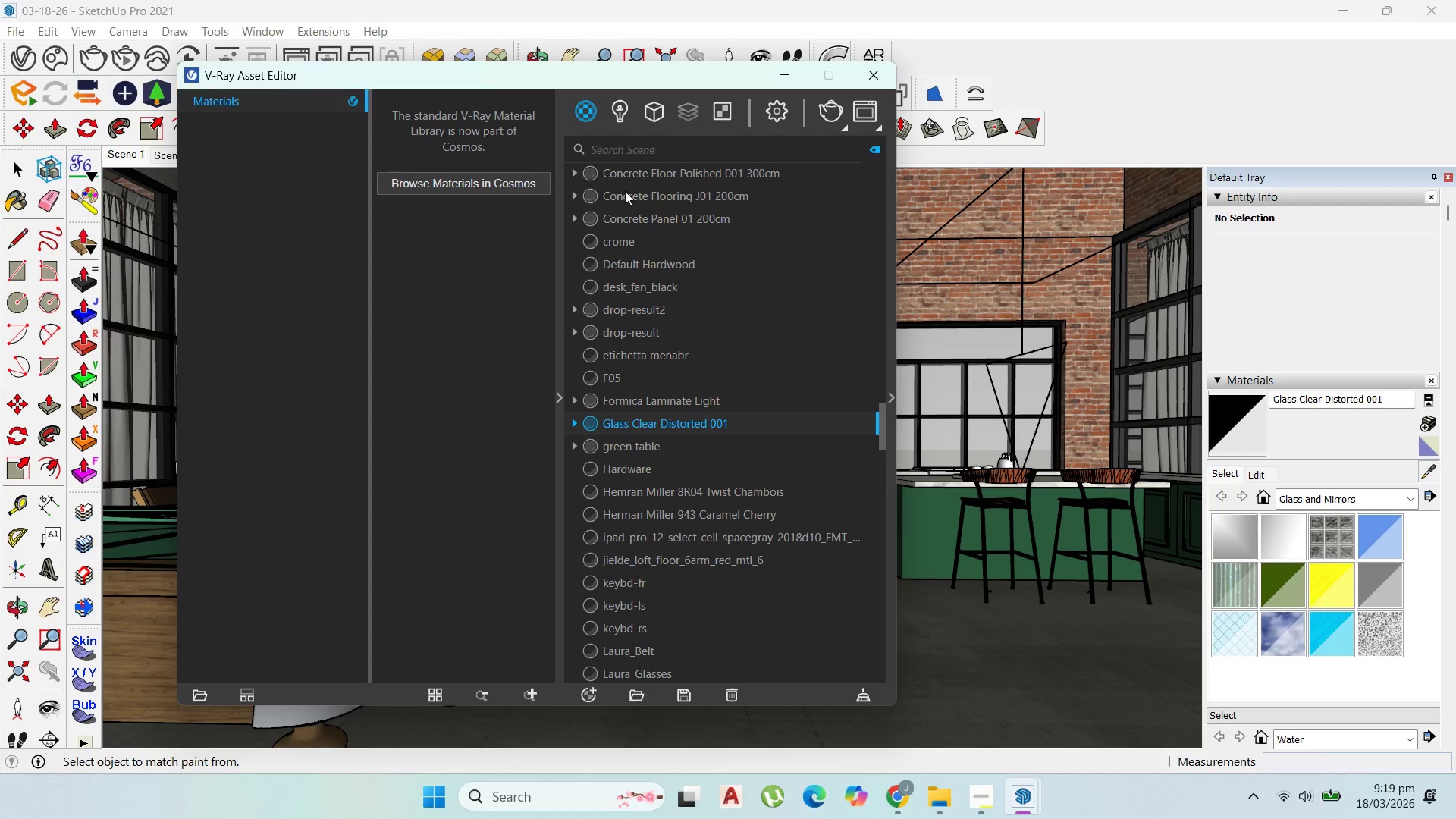 
mouse_move([605, 115])
 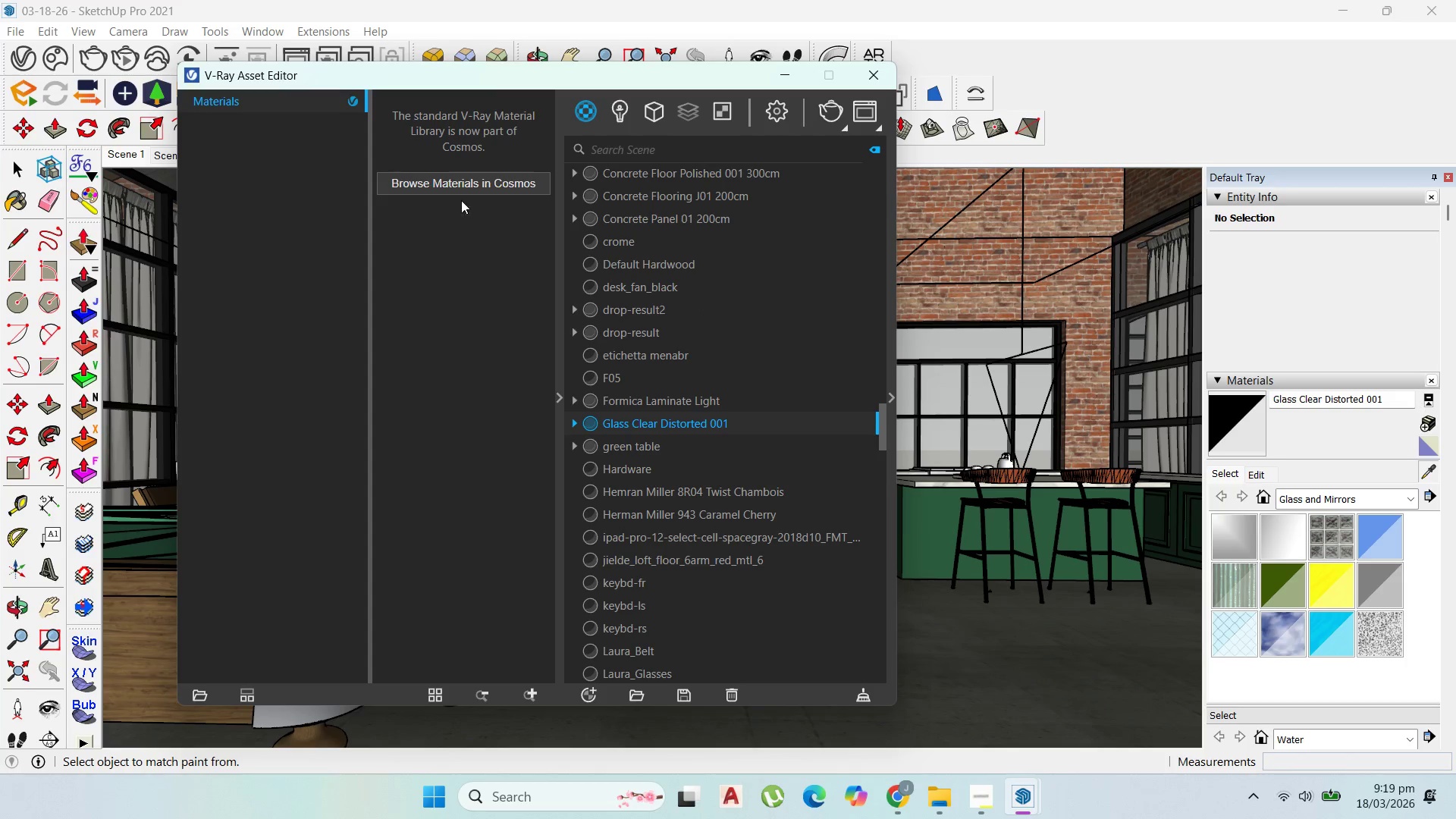 
left_click([460, 176])
 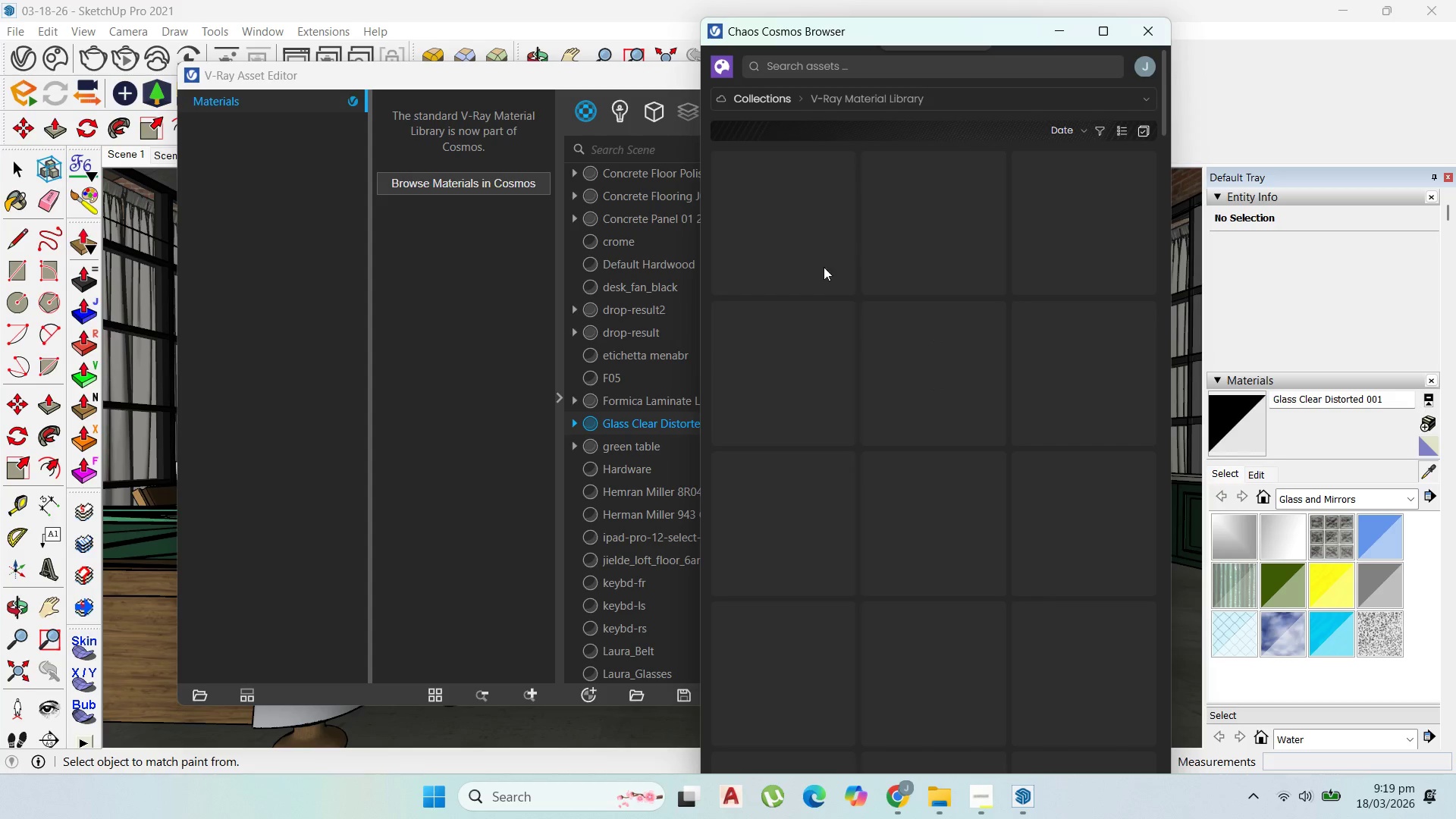 
left_click([768, 105])
 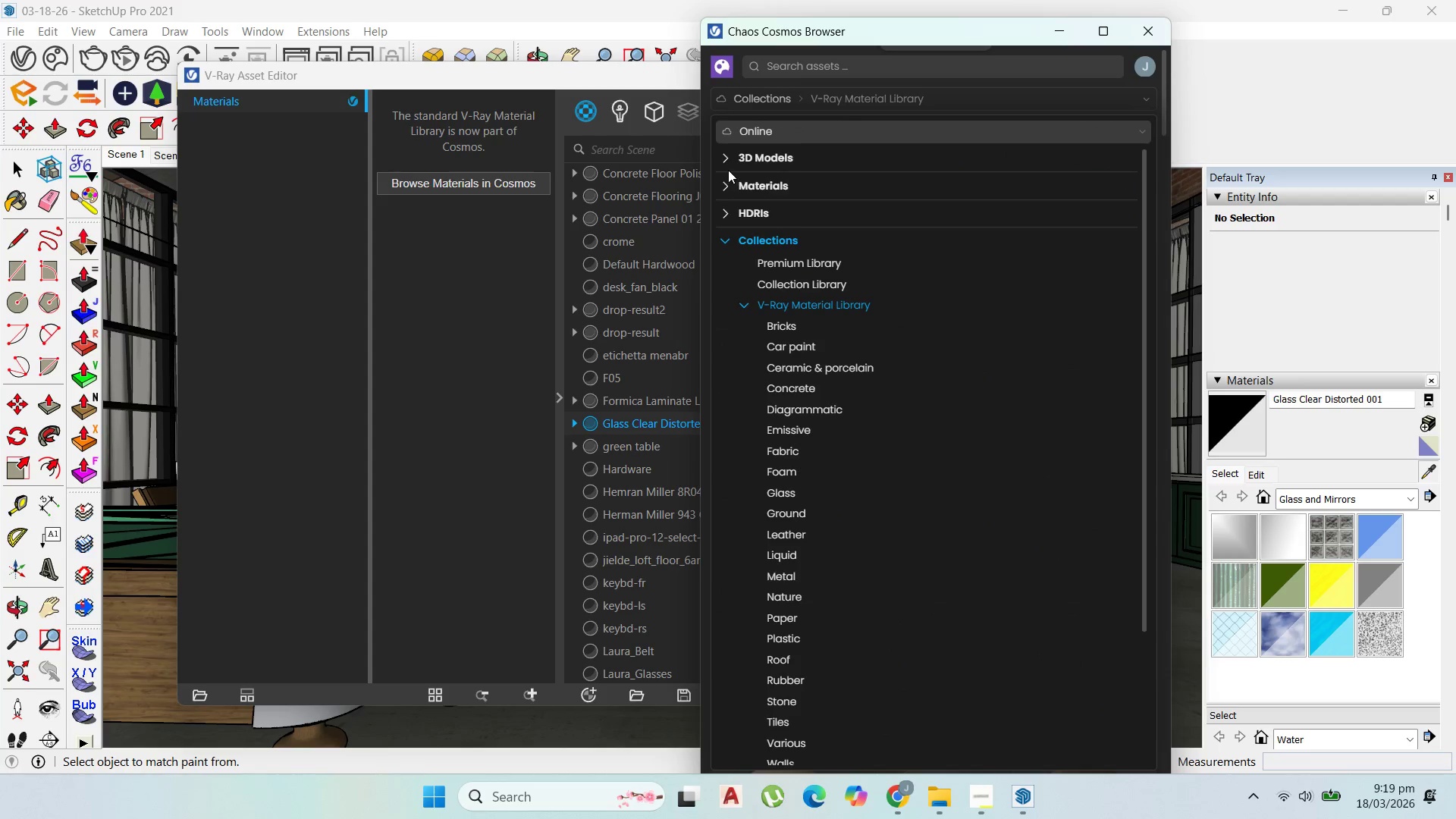 
left_click([728, 184])
 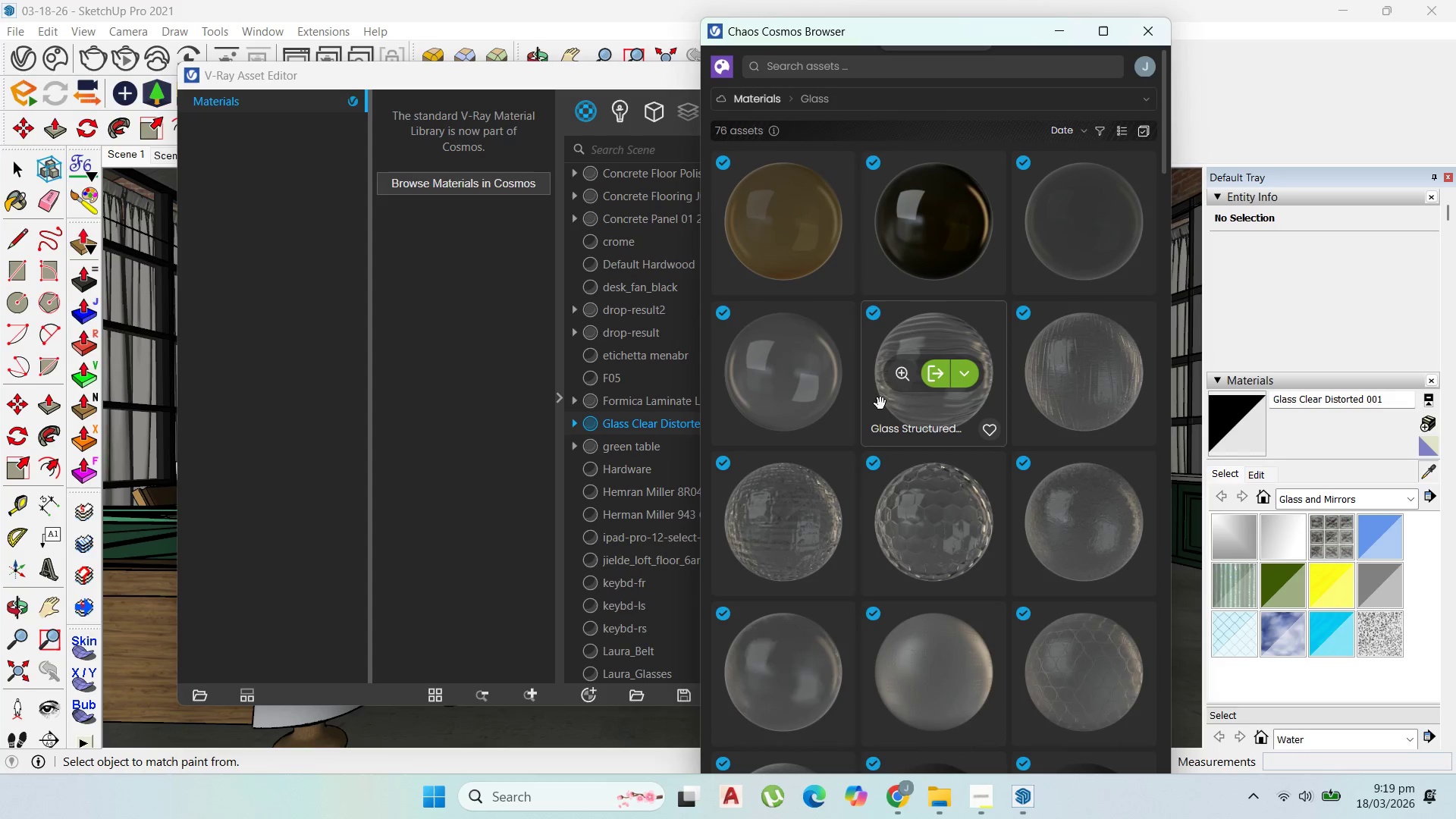 
wait(6.95)
 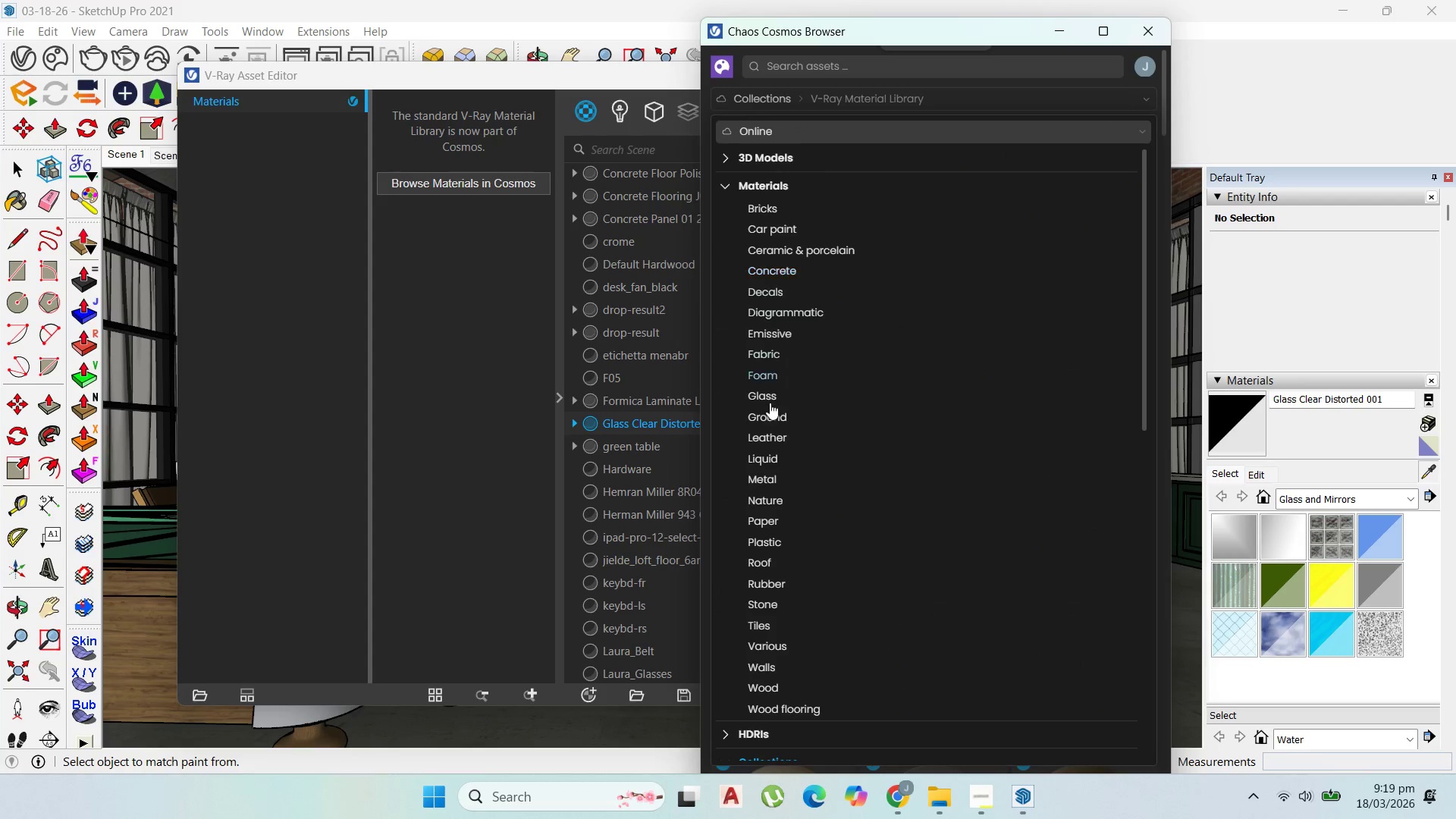 
scroll: coordinate [899, 489], scroll_direction: down, amount: 14.0
 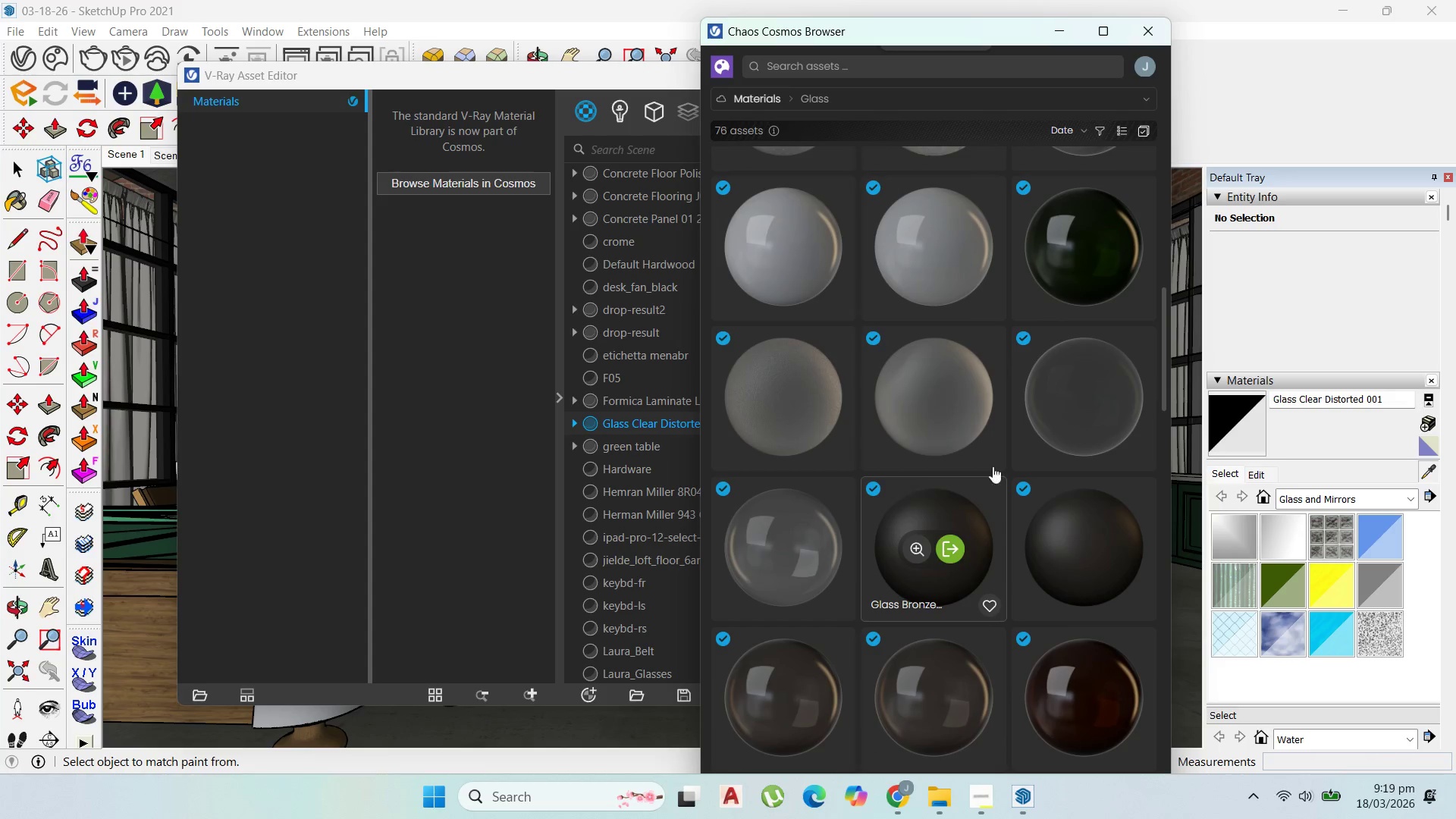 
mouse_move([711, 530])
 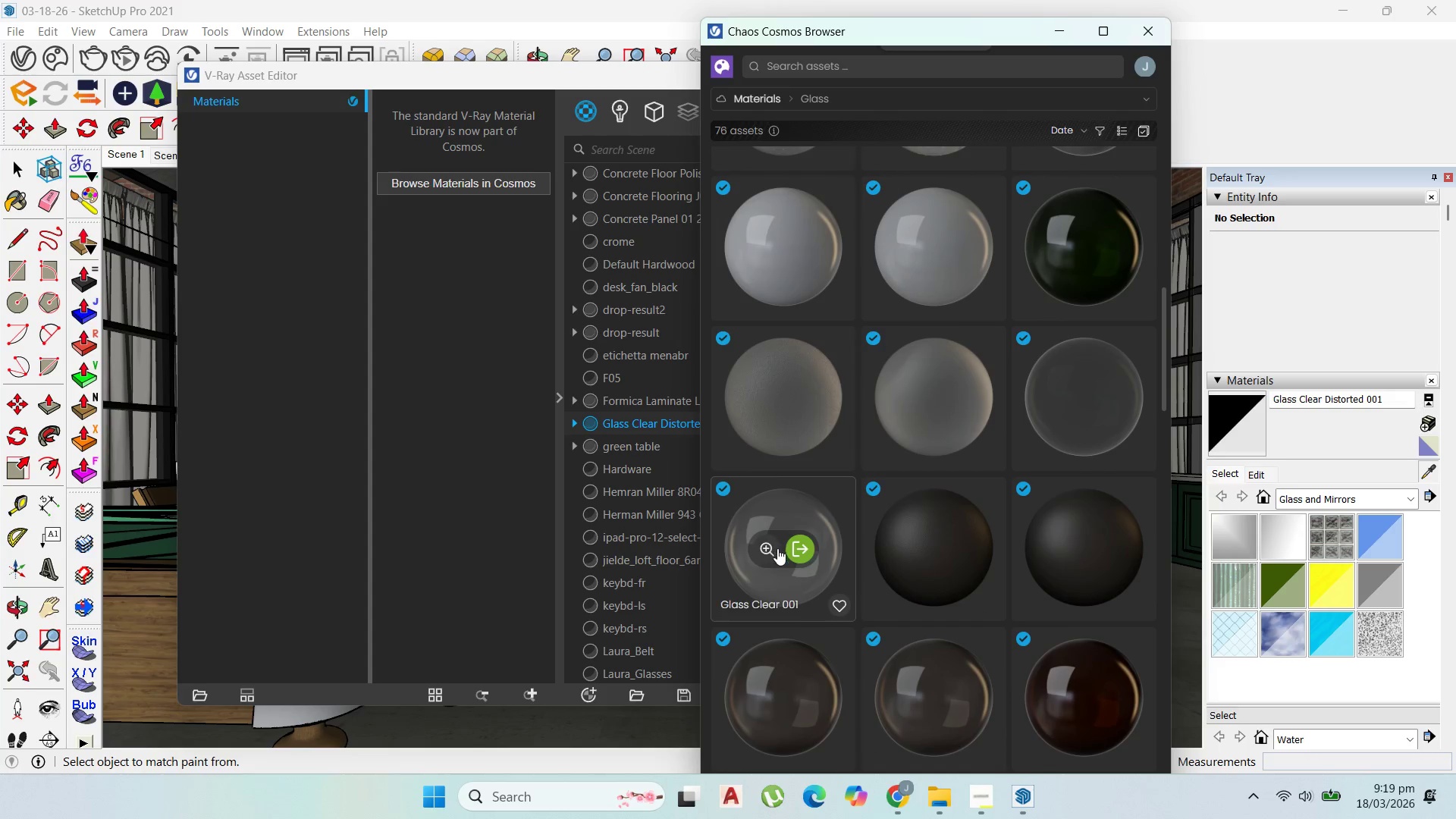 
left_click([801, 544])
 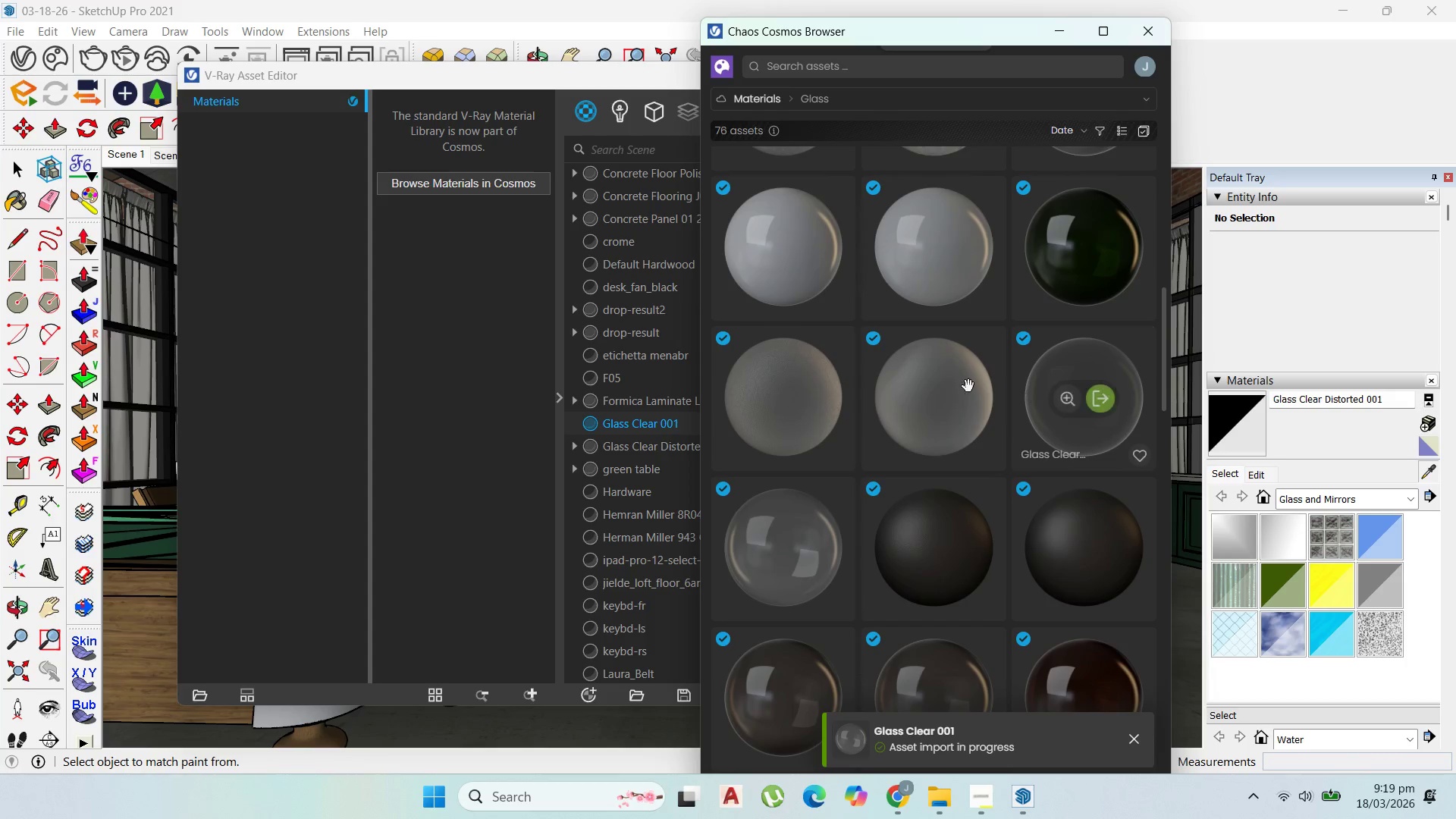 
wait(6.38)
 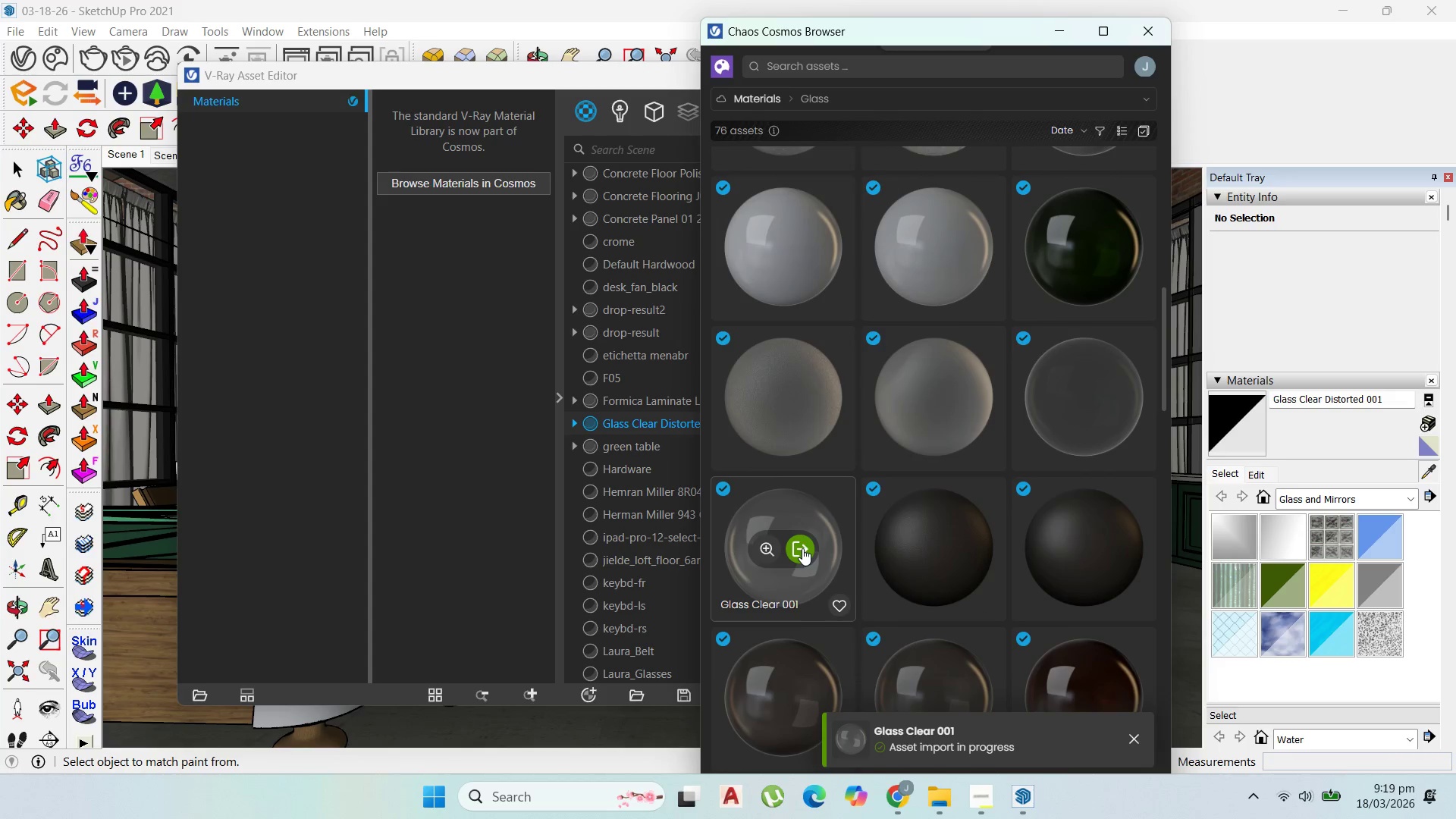 
left_click([649, 421])
 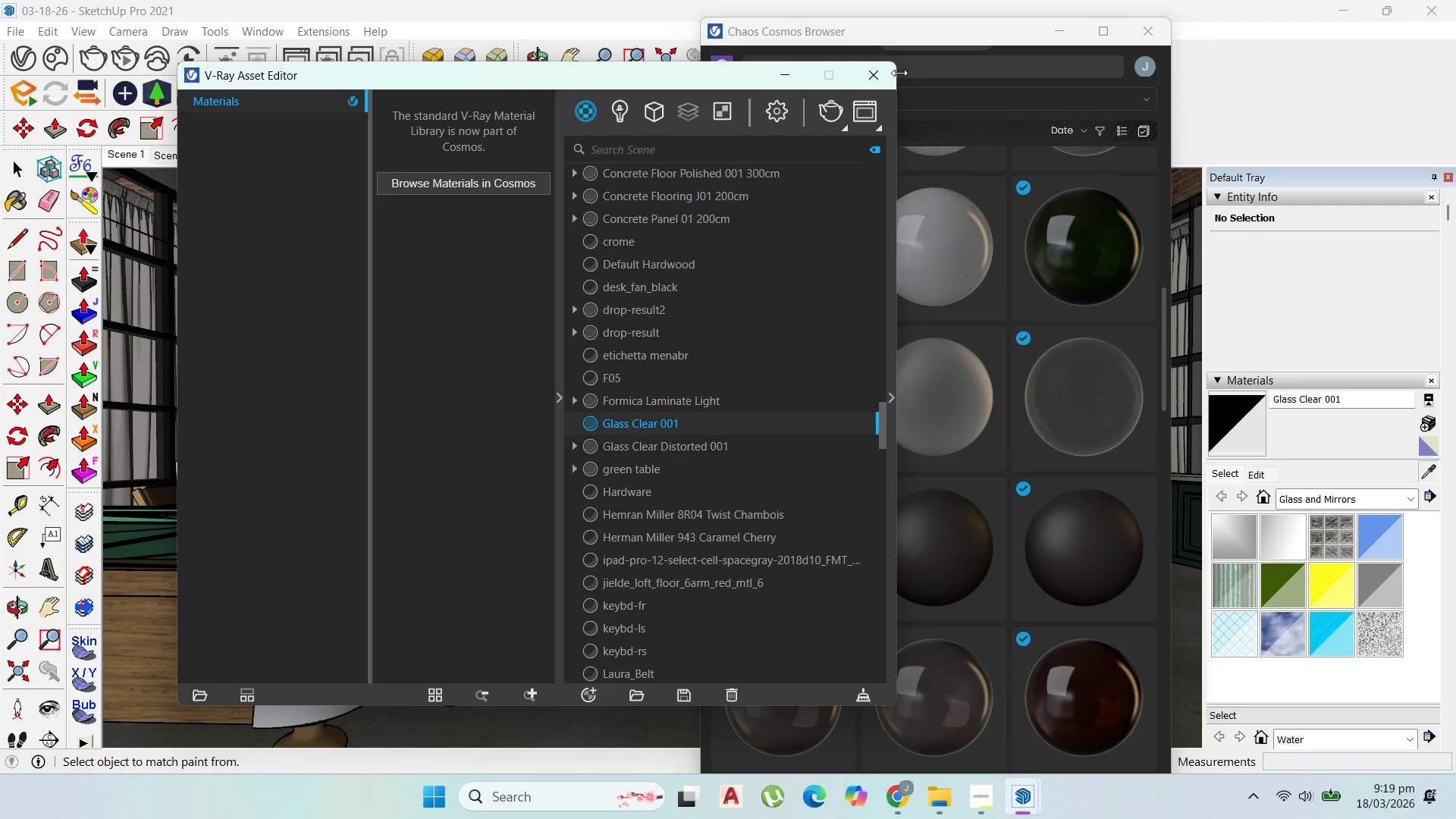 
left_click([880, 74])
 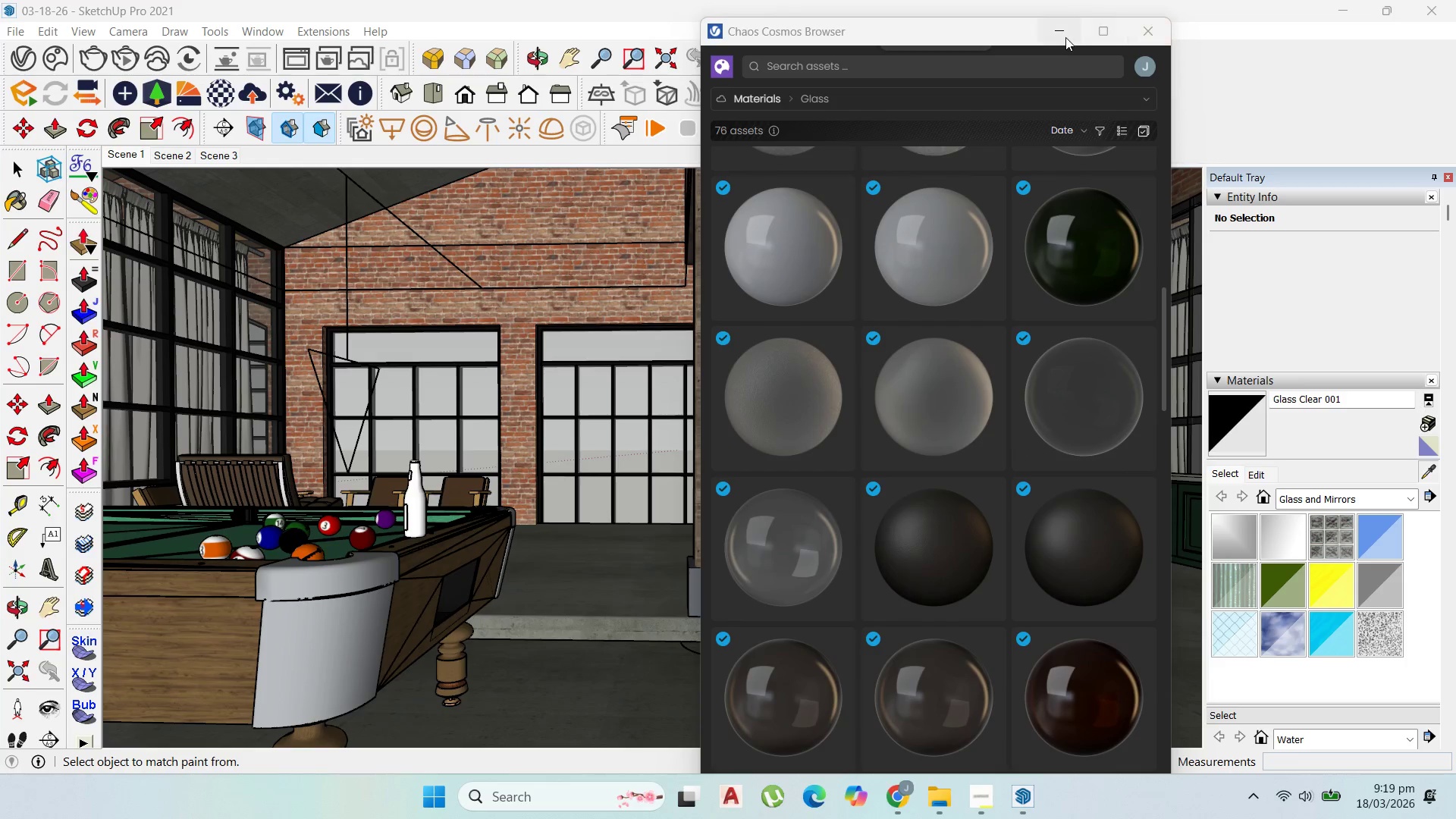 
left_click([1057, 35])
 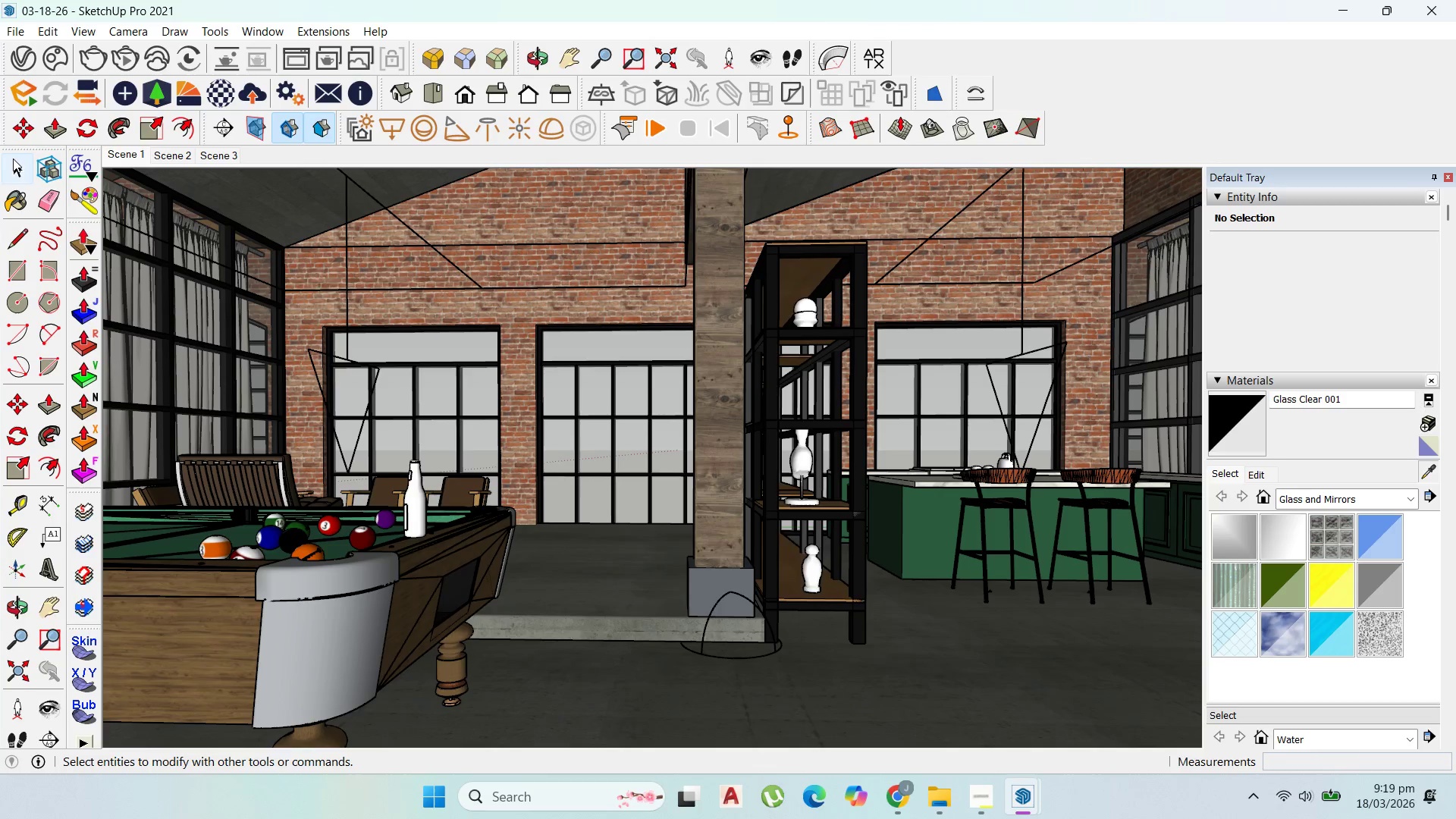 
left_click([15, 165])
 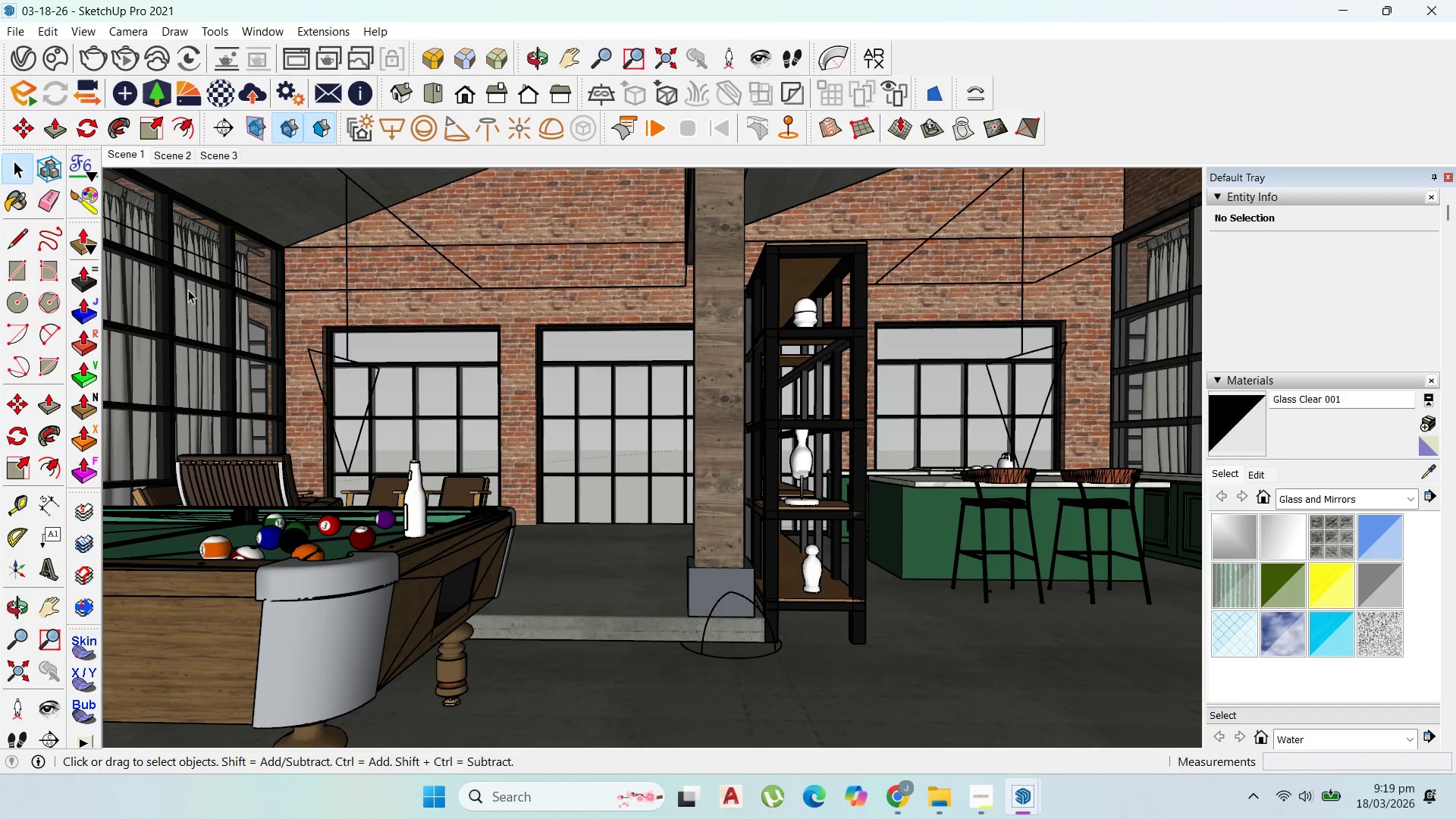 
left_click([188, 293])
 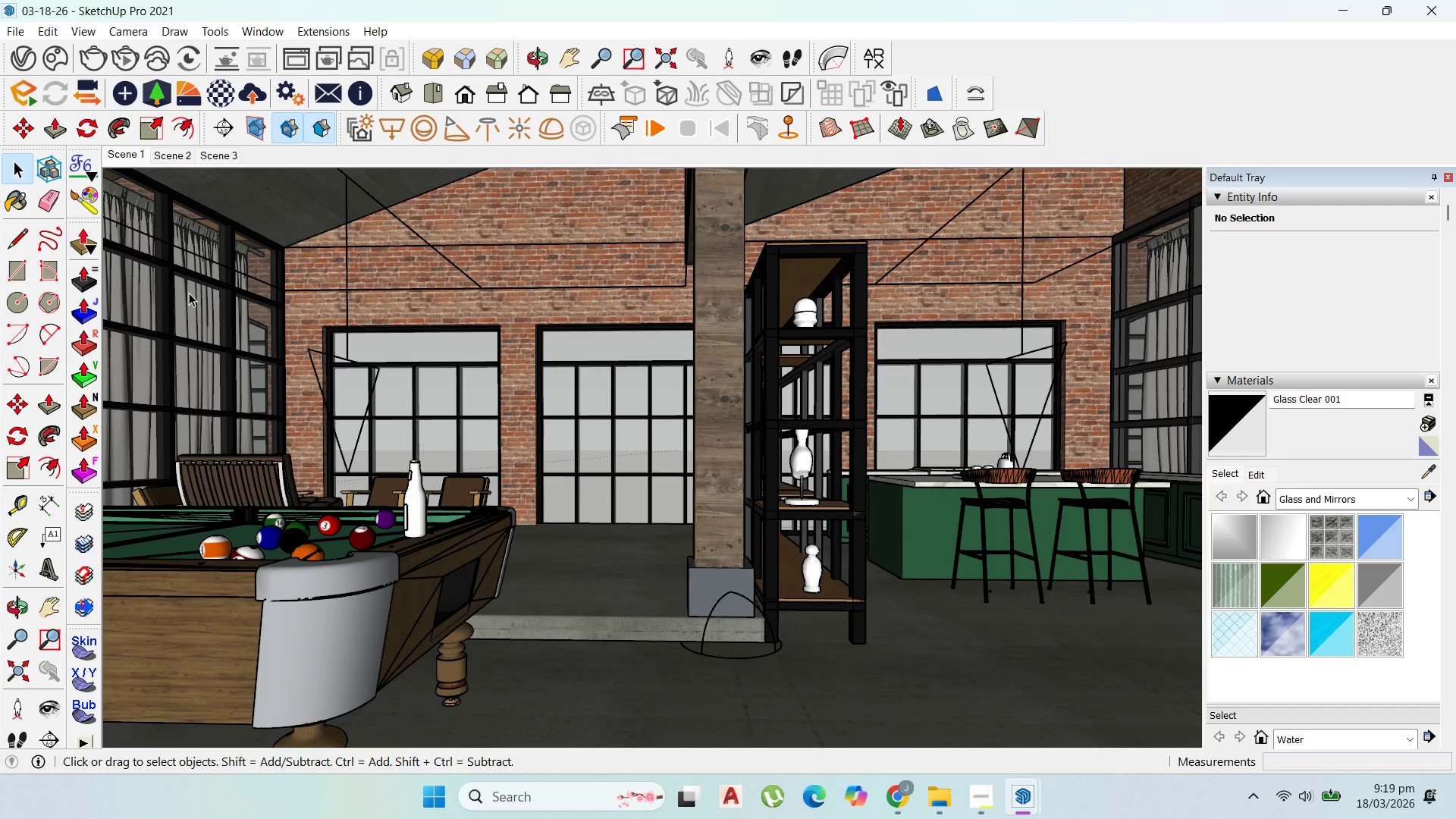 
triple_click([189, 293])
 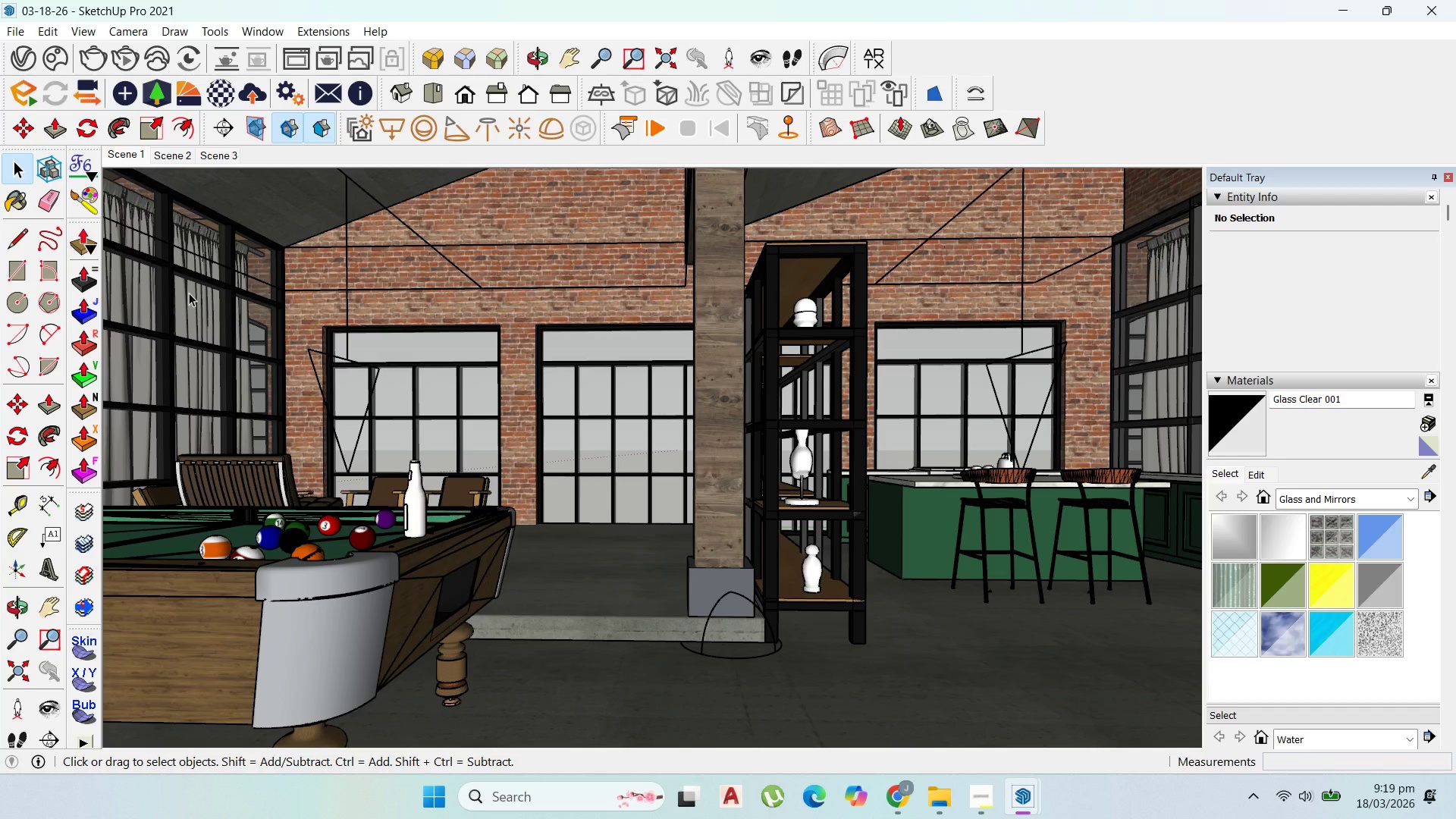 
triple_click([189, 293])
 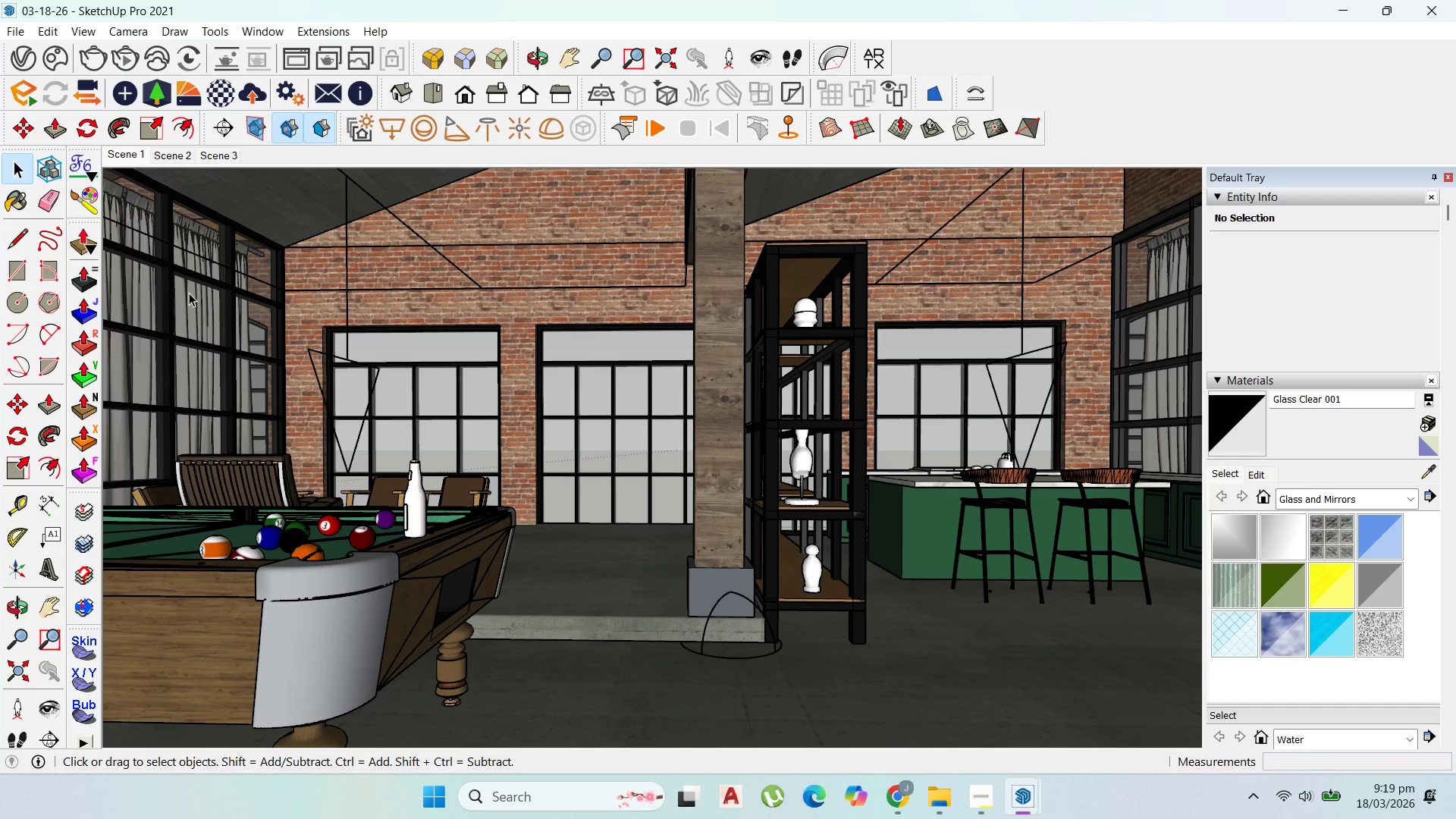 
triple_click([189, 293])
 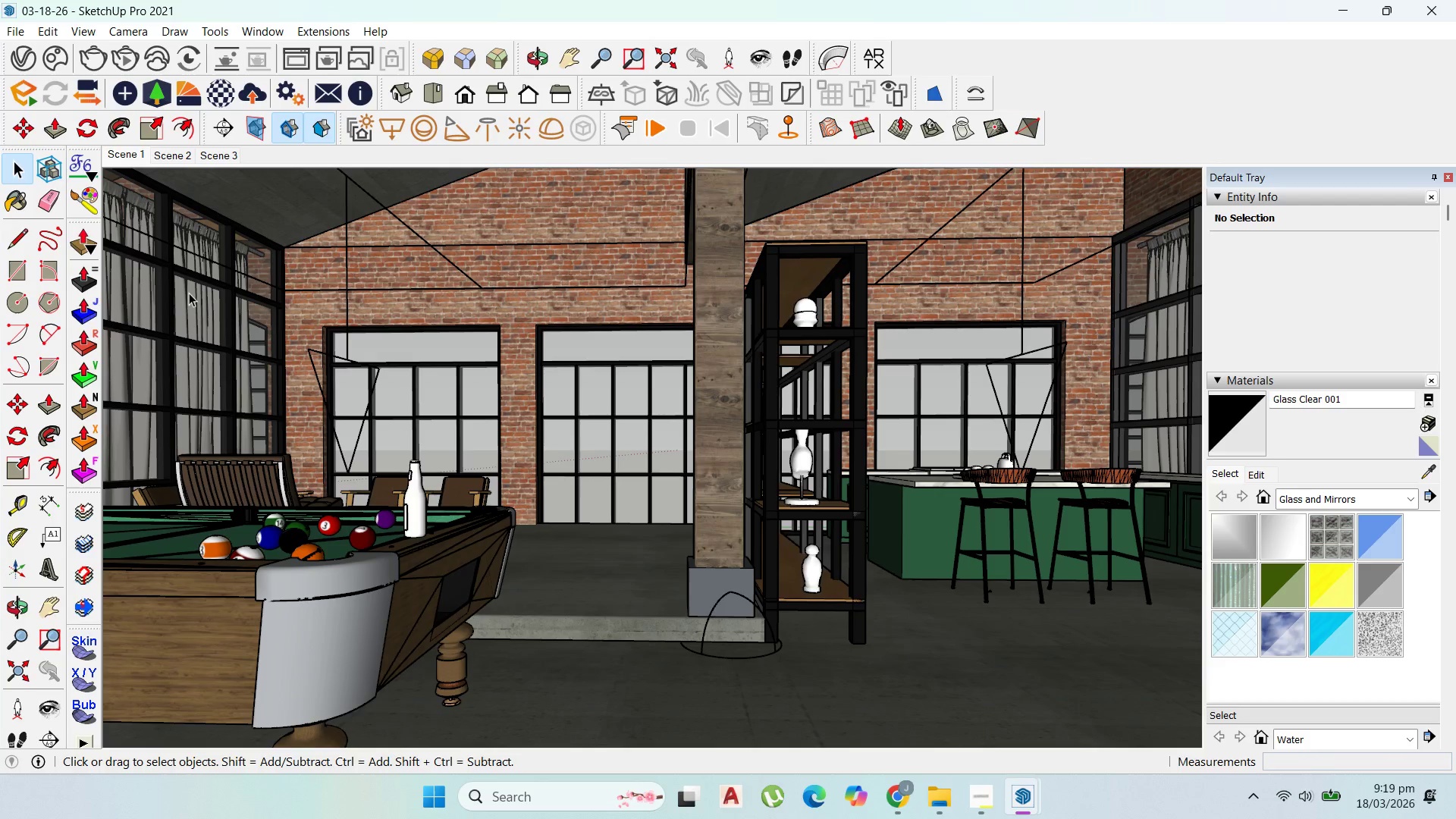 
triple_click([189, 293])
 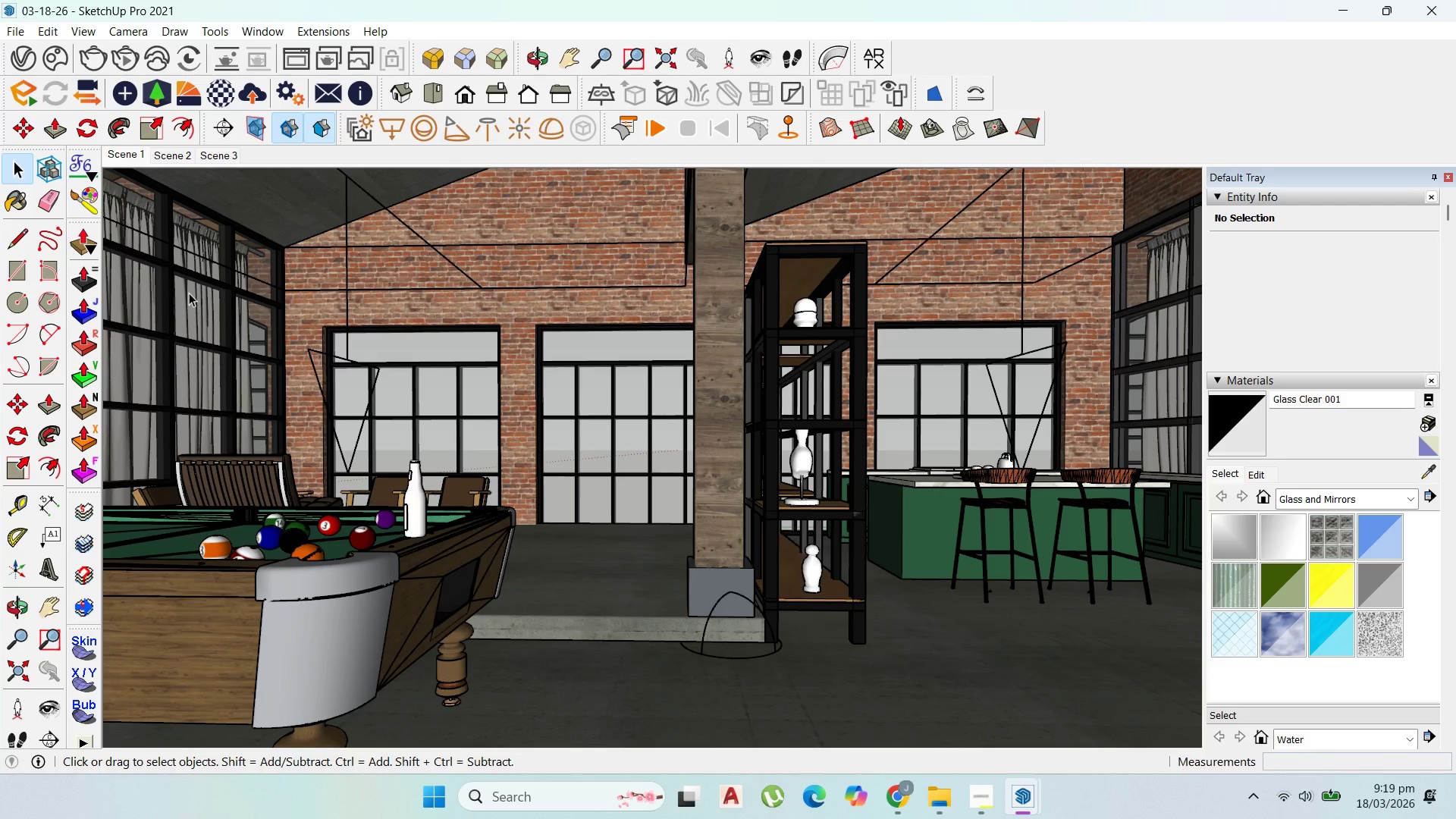 
triple_click([189, 293])
 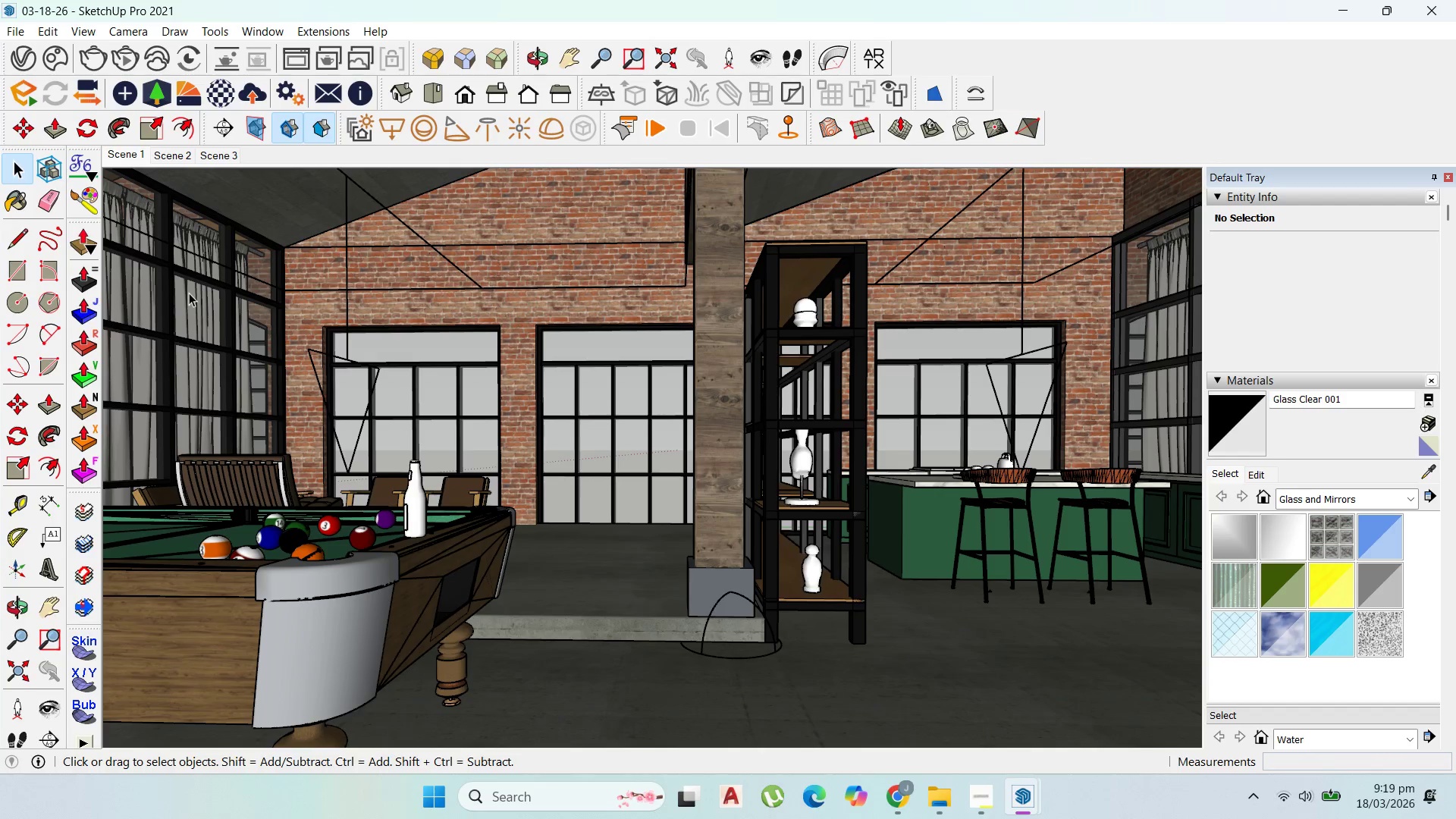 
triple_click([189, 293])
 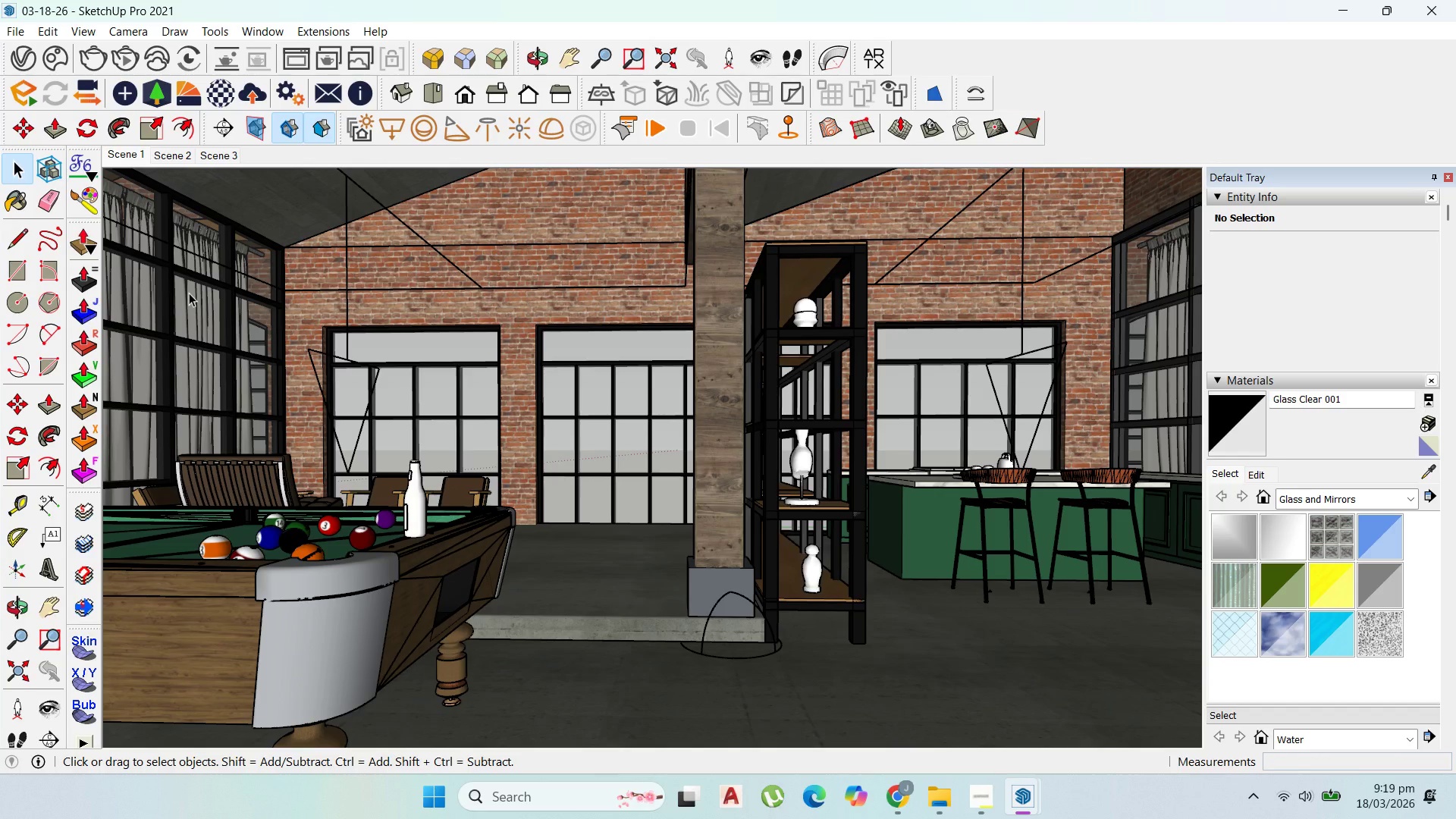 
triple_click([189, 293])
 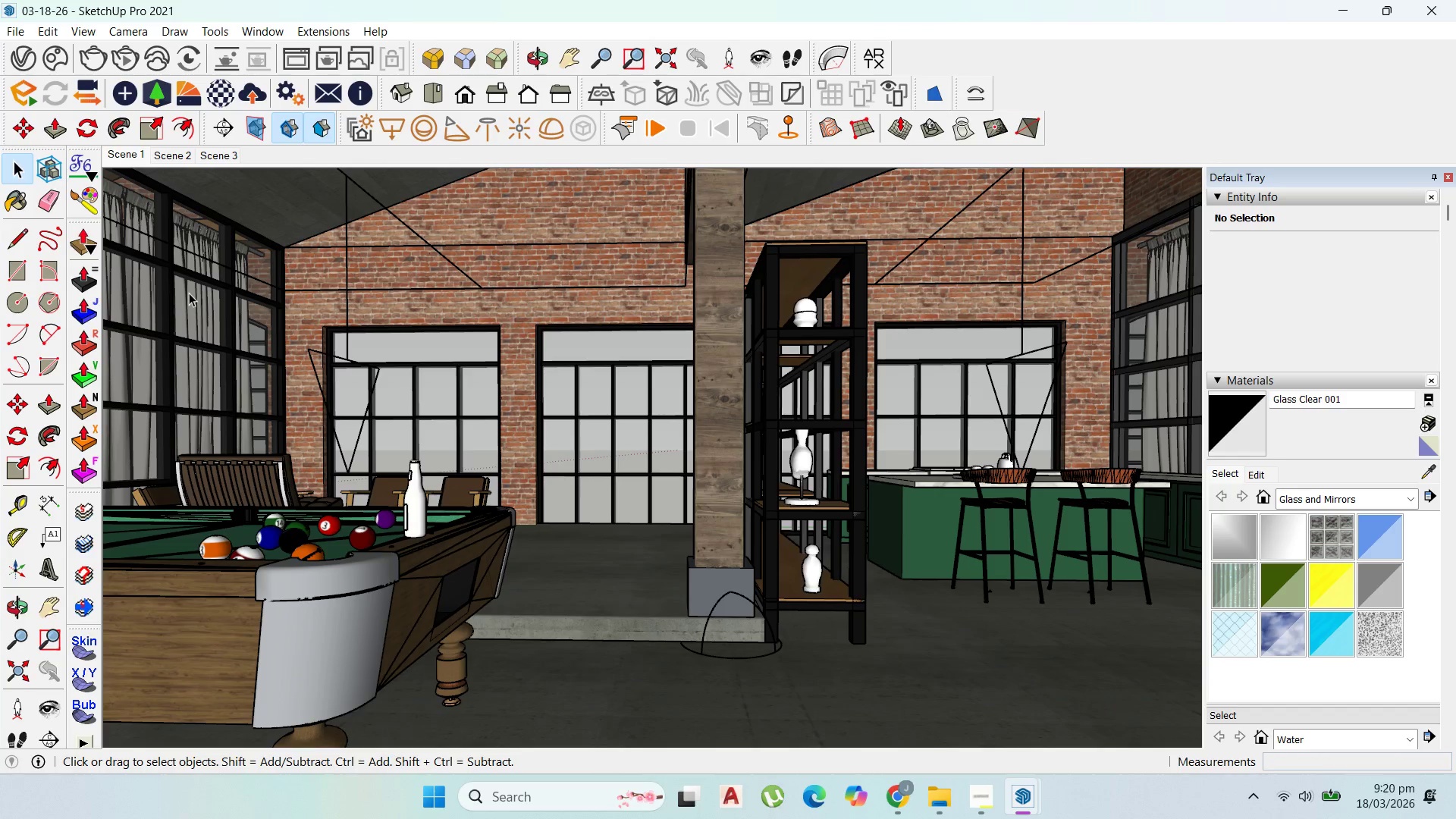 
triple_click([189, 293])
 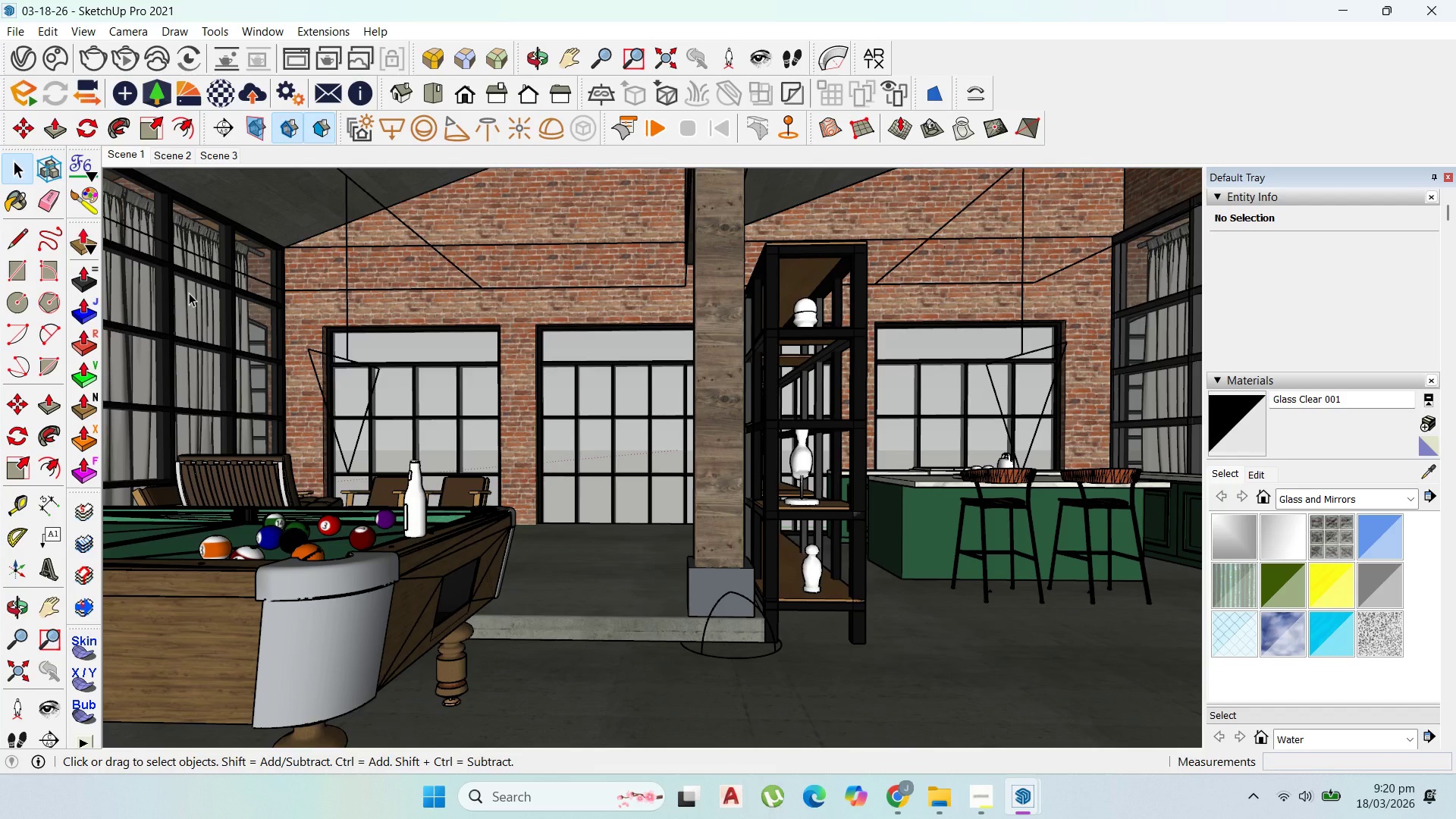 
triple_click([189, 293])
 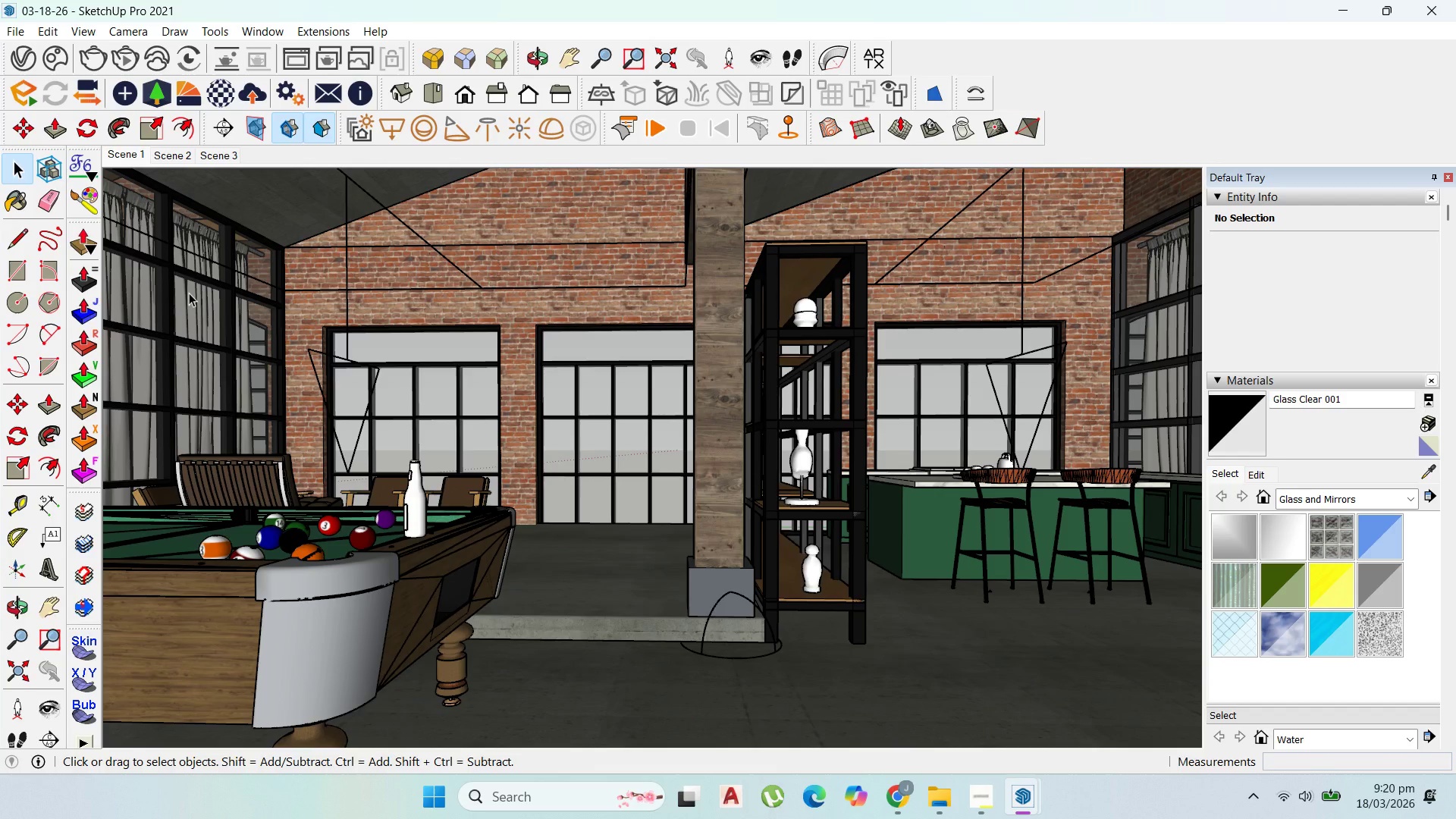 
left_click([189, 293])
 